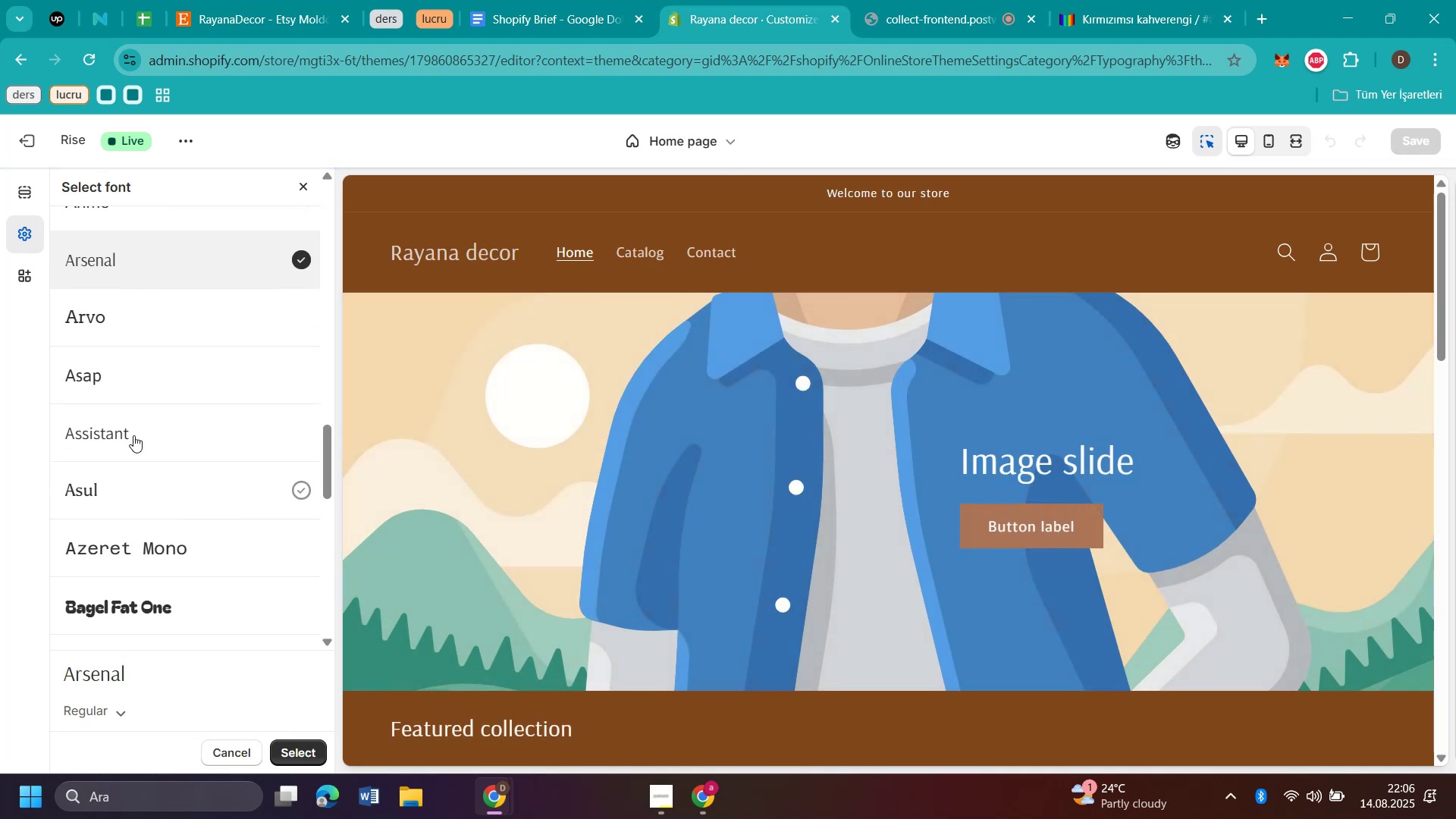 
left_click([131, 434])
 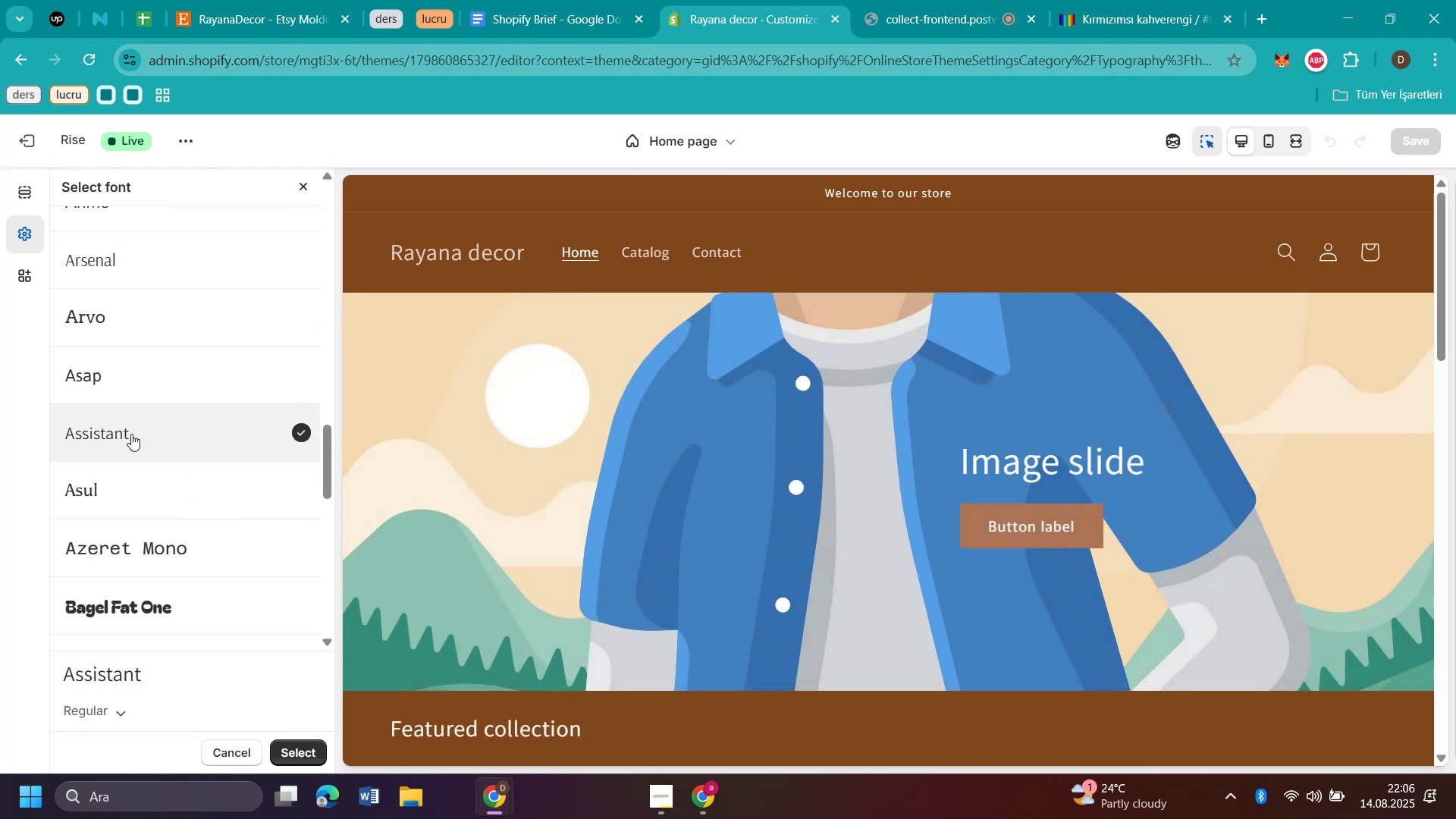 
scroll: coordinate [143, 551], scroll_direction: down, amount: 3.0
 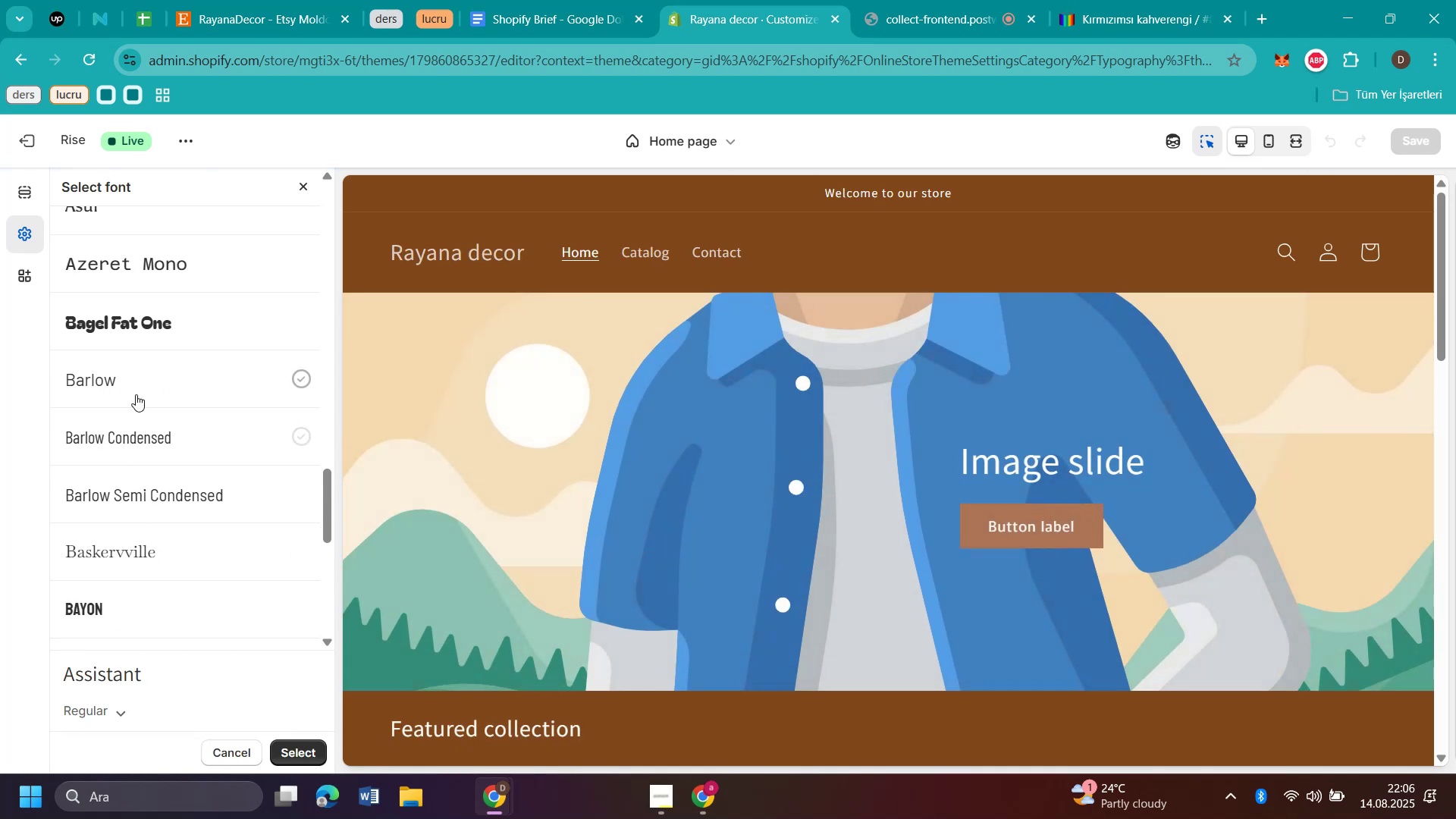 
left_click([136, 391])
 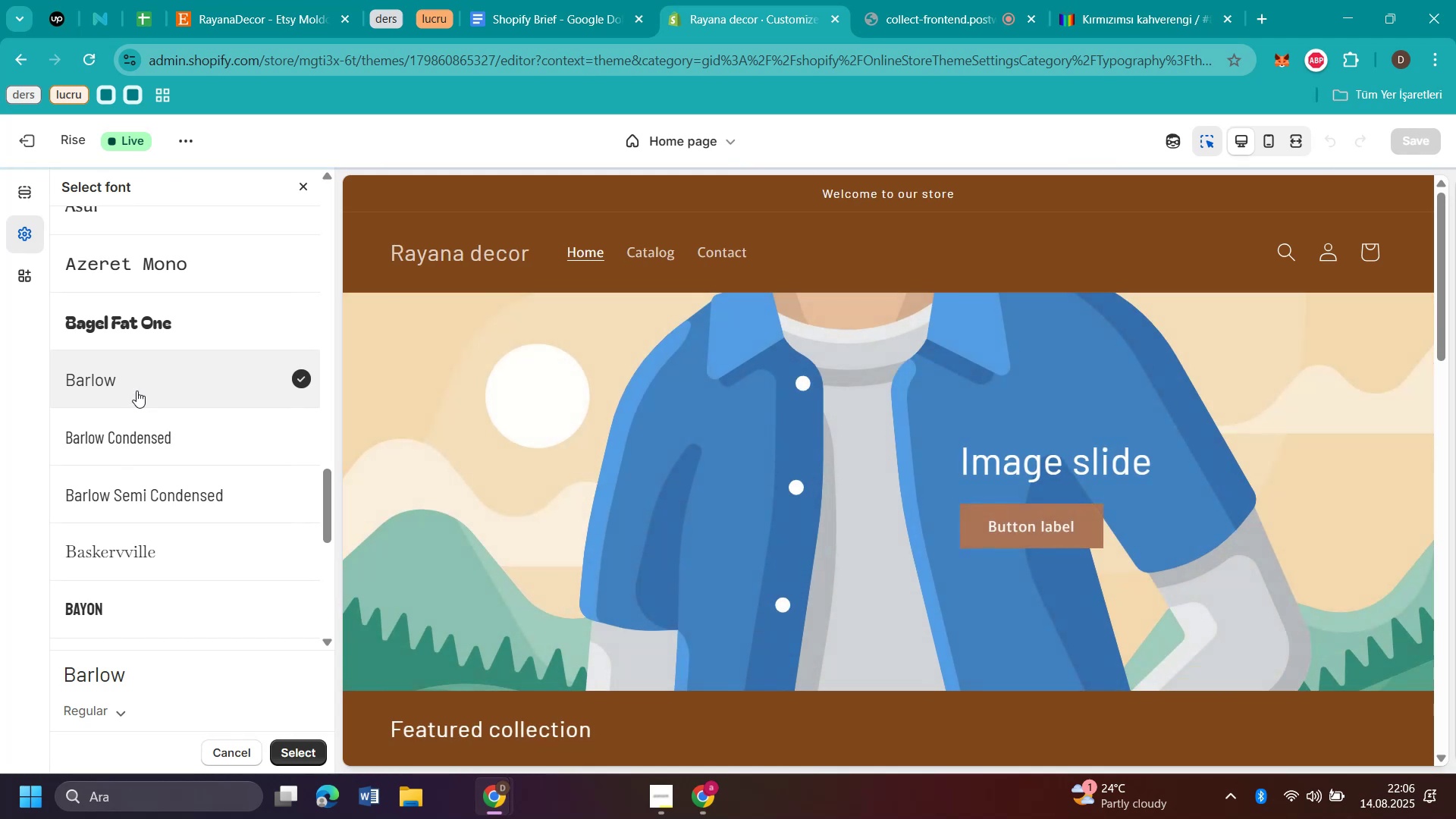 
scroll: coordinate [136, 391], scroll_direction: down, amount: 1.0
 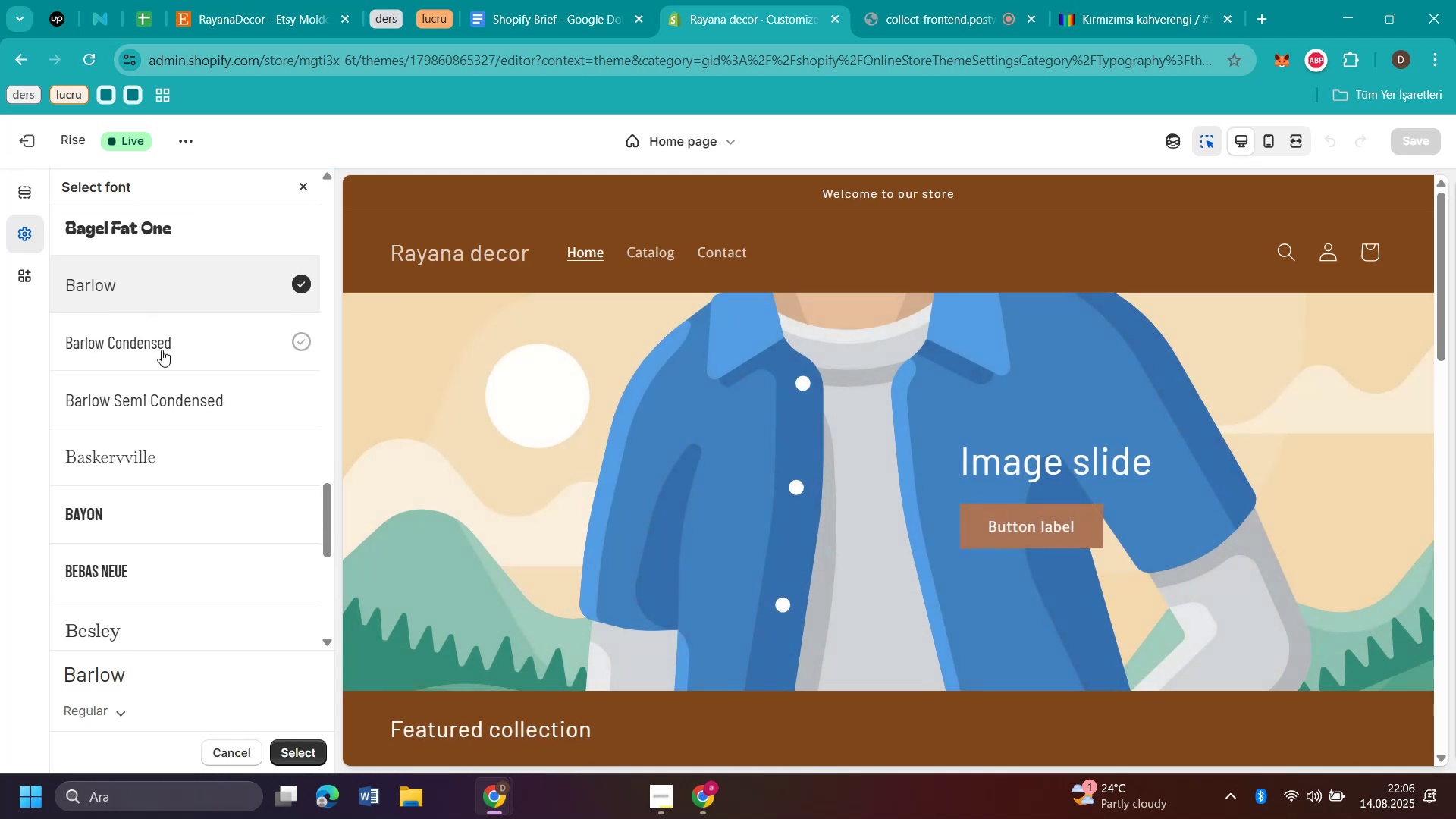 
left_click([163, 348])
 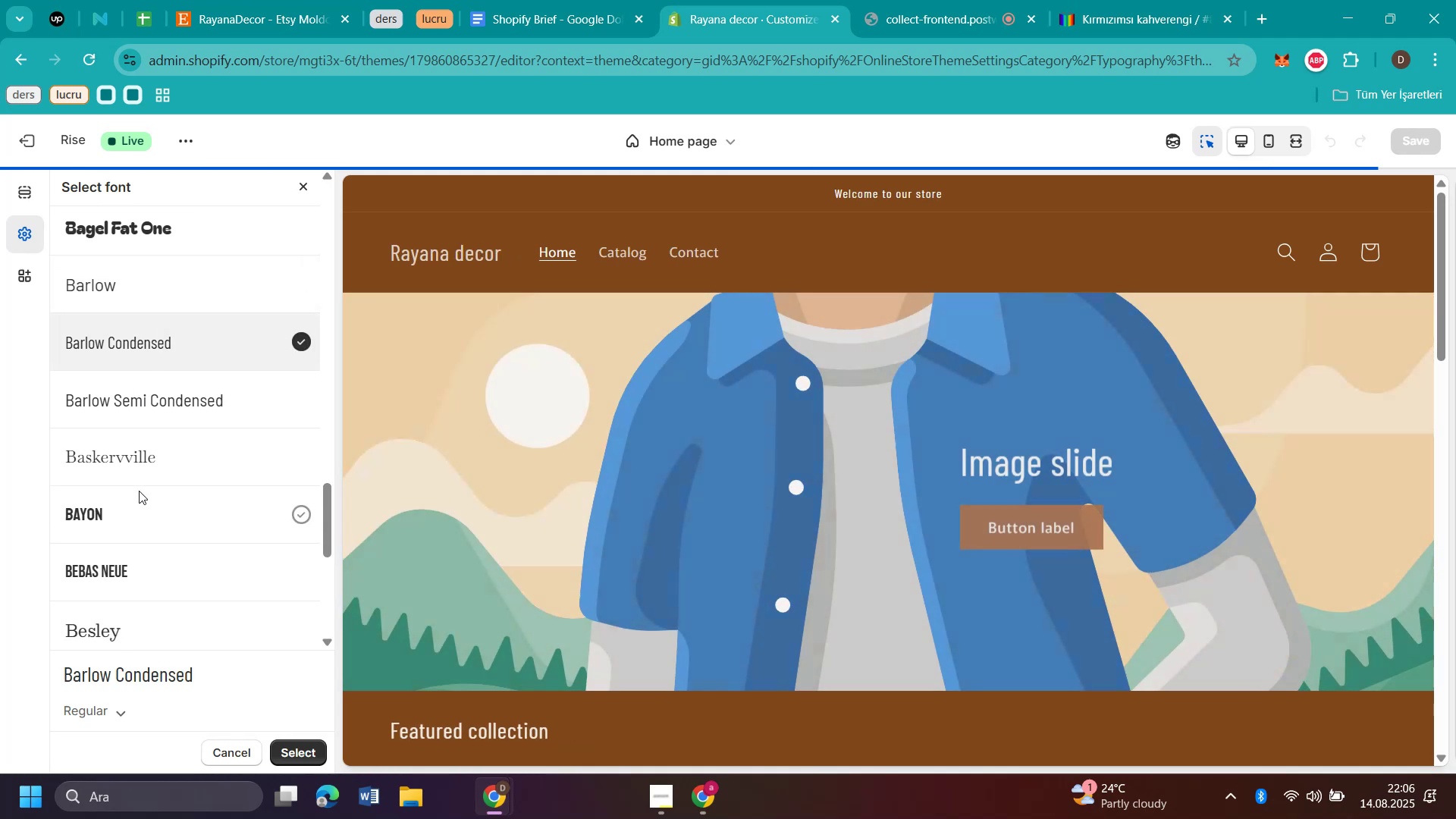 
left_click([167, 398])
 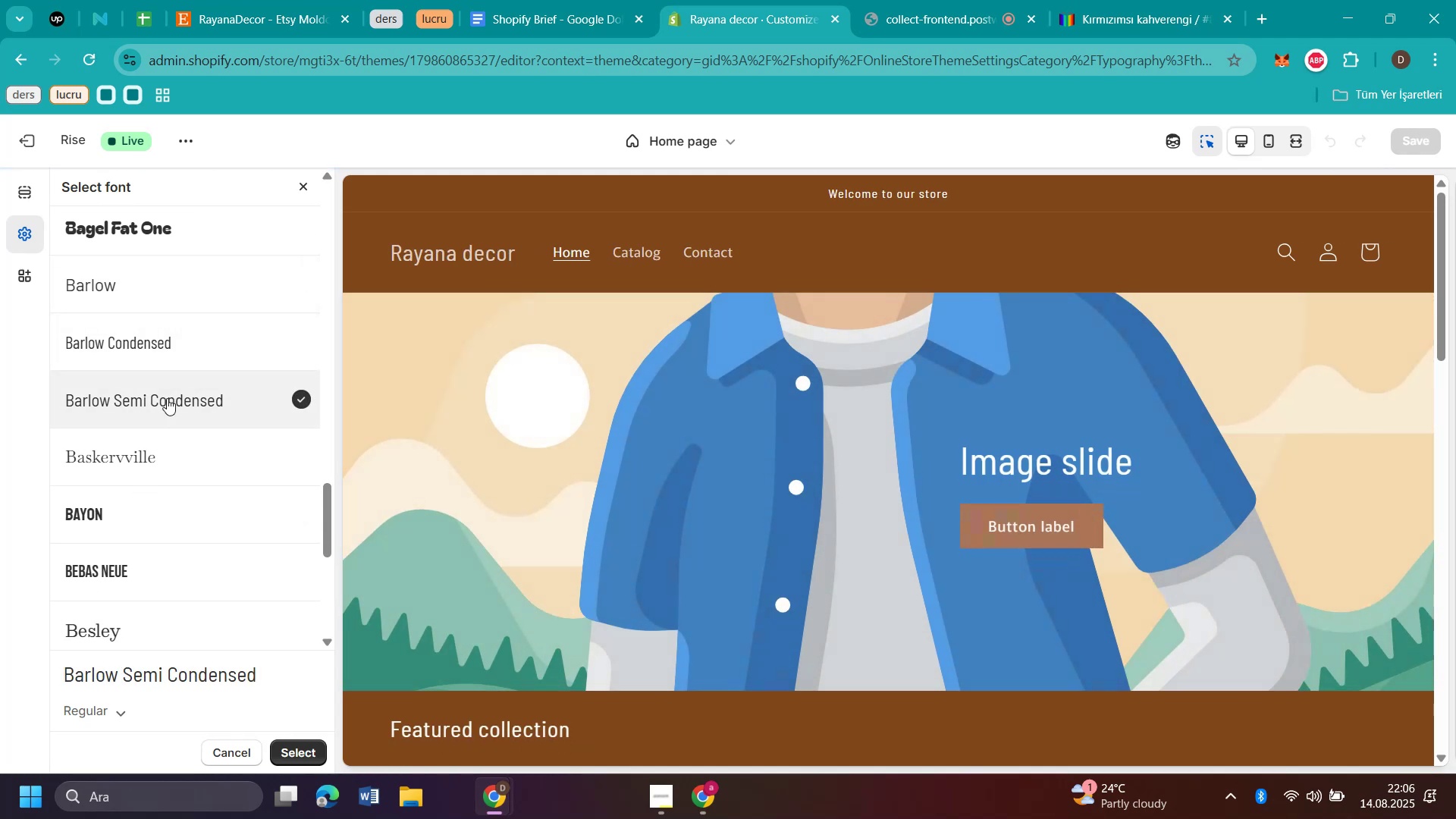 
left_click([155, 457])
 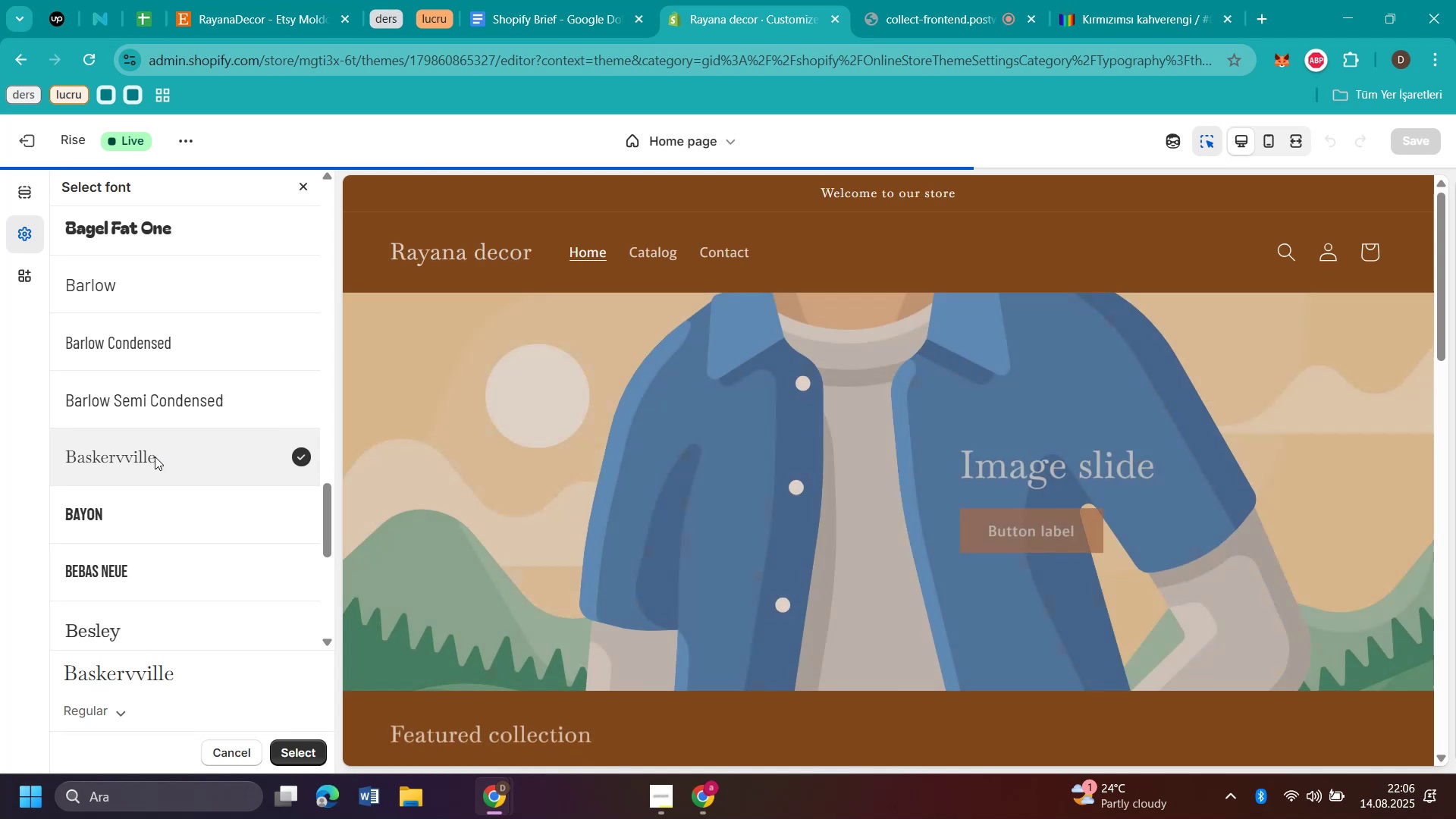 
scroll: coordinate [155, 457], scroll_direction: down, amount: 2.0
 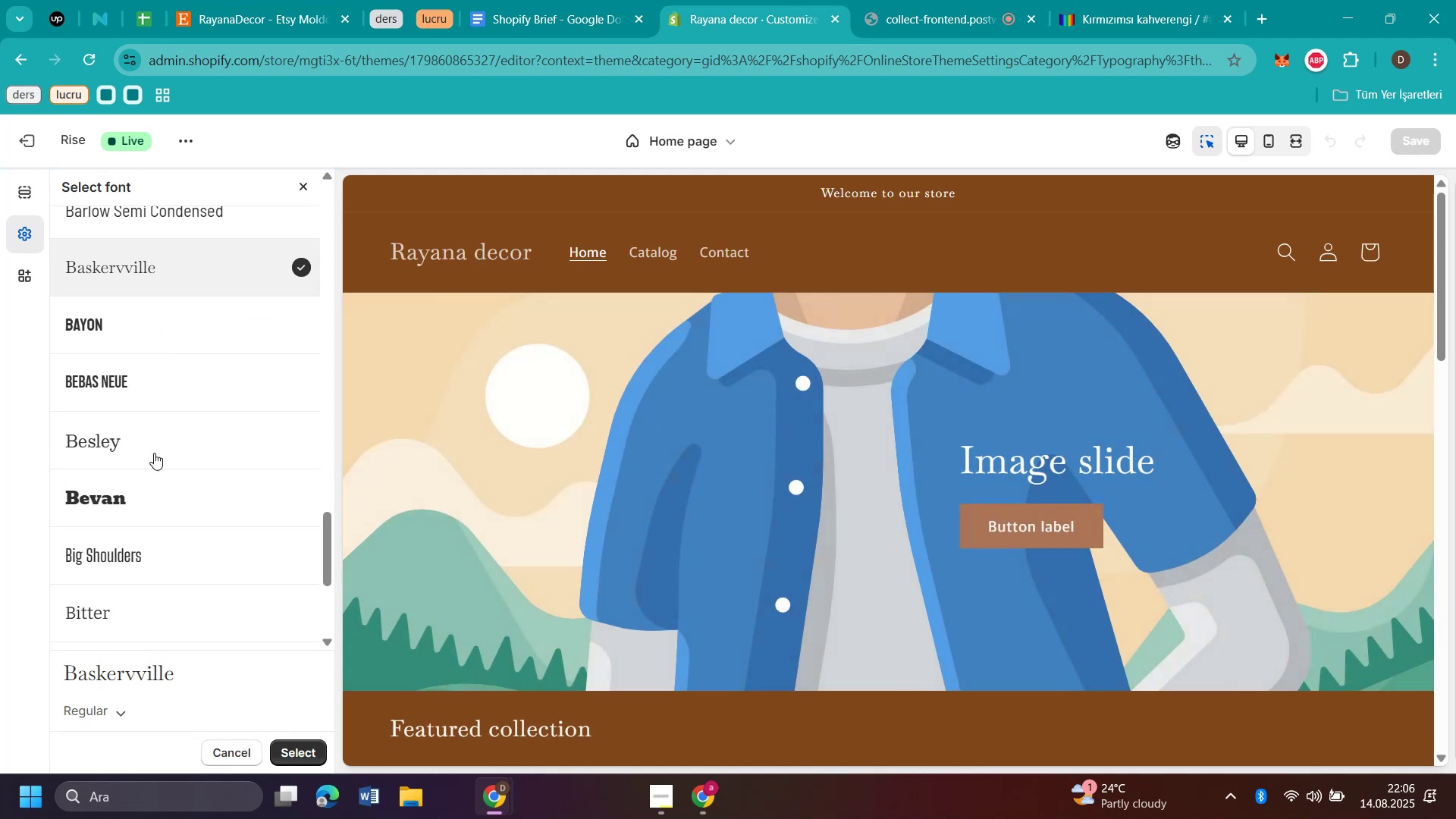 
left_click([146, 441])
 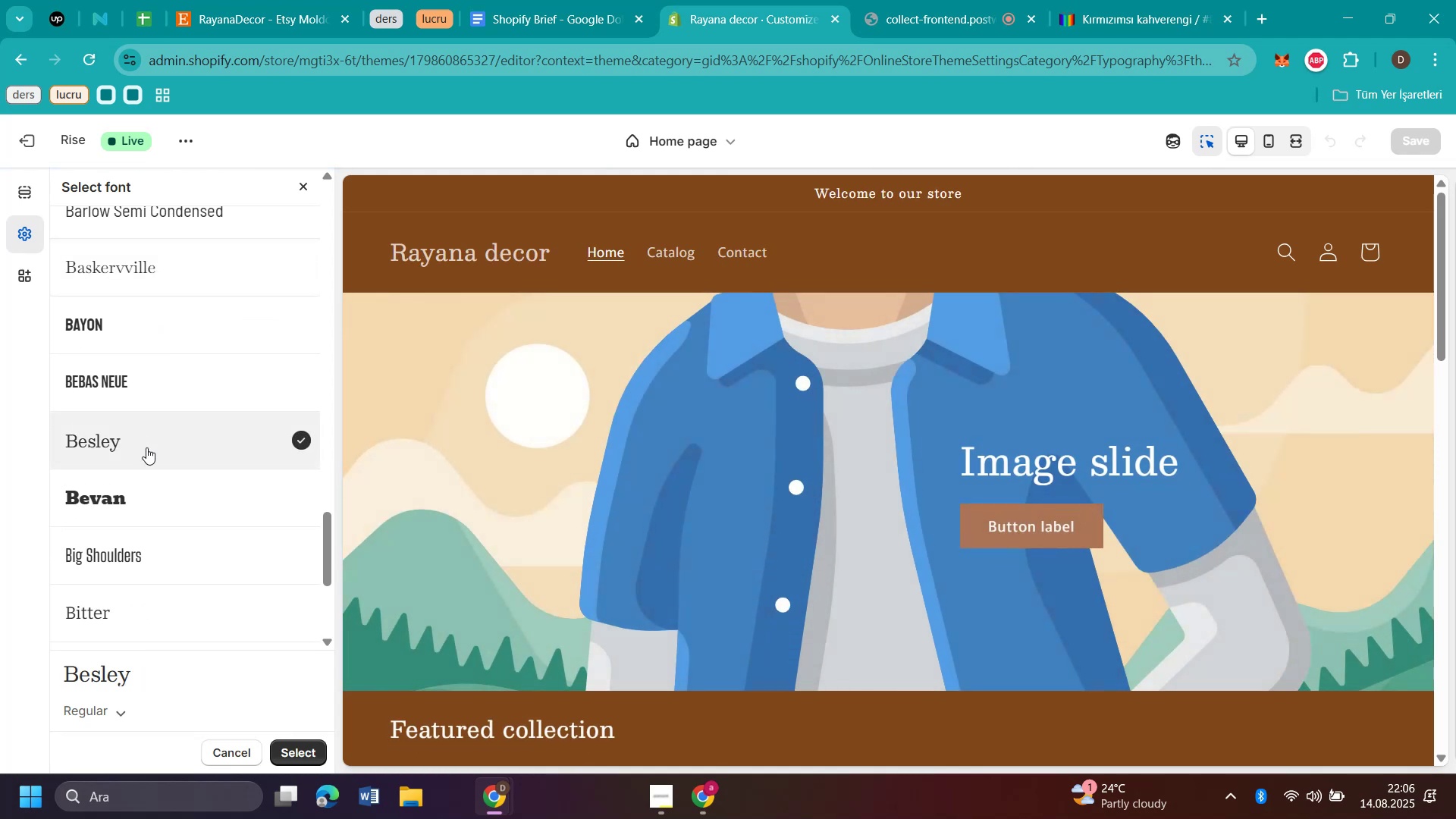 
scroll: coordinate [1165, 447], scroll_direction: down, amount: 10.0
 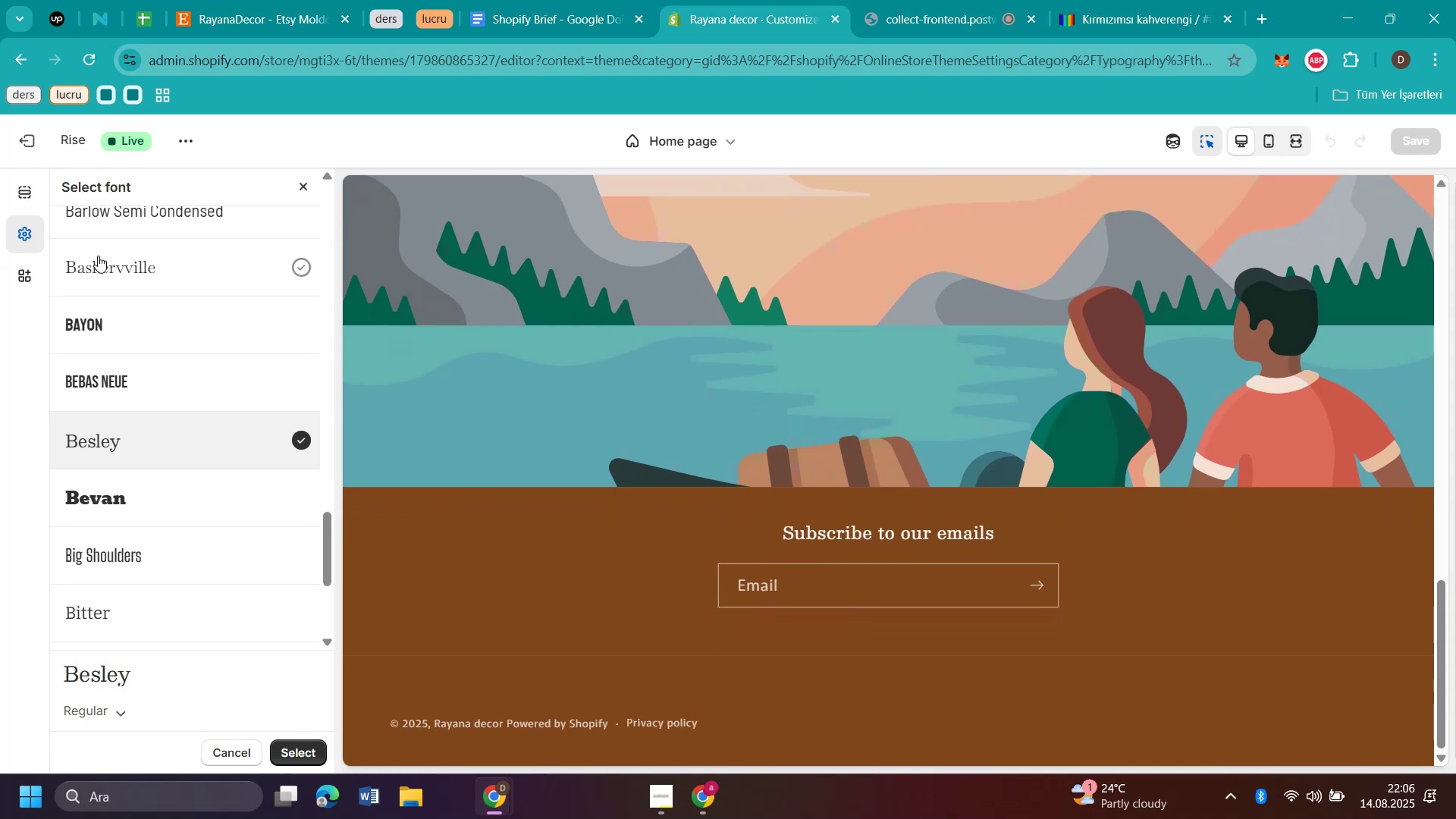 
scroll: coordinate [246, 294], scroll_direction: up, amount: 29.0
 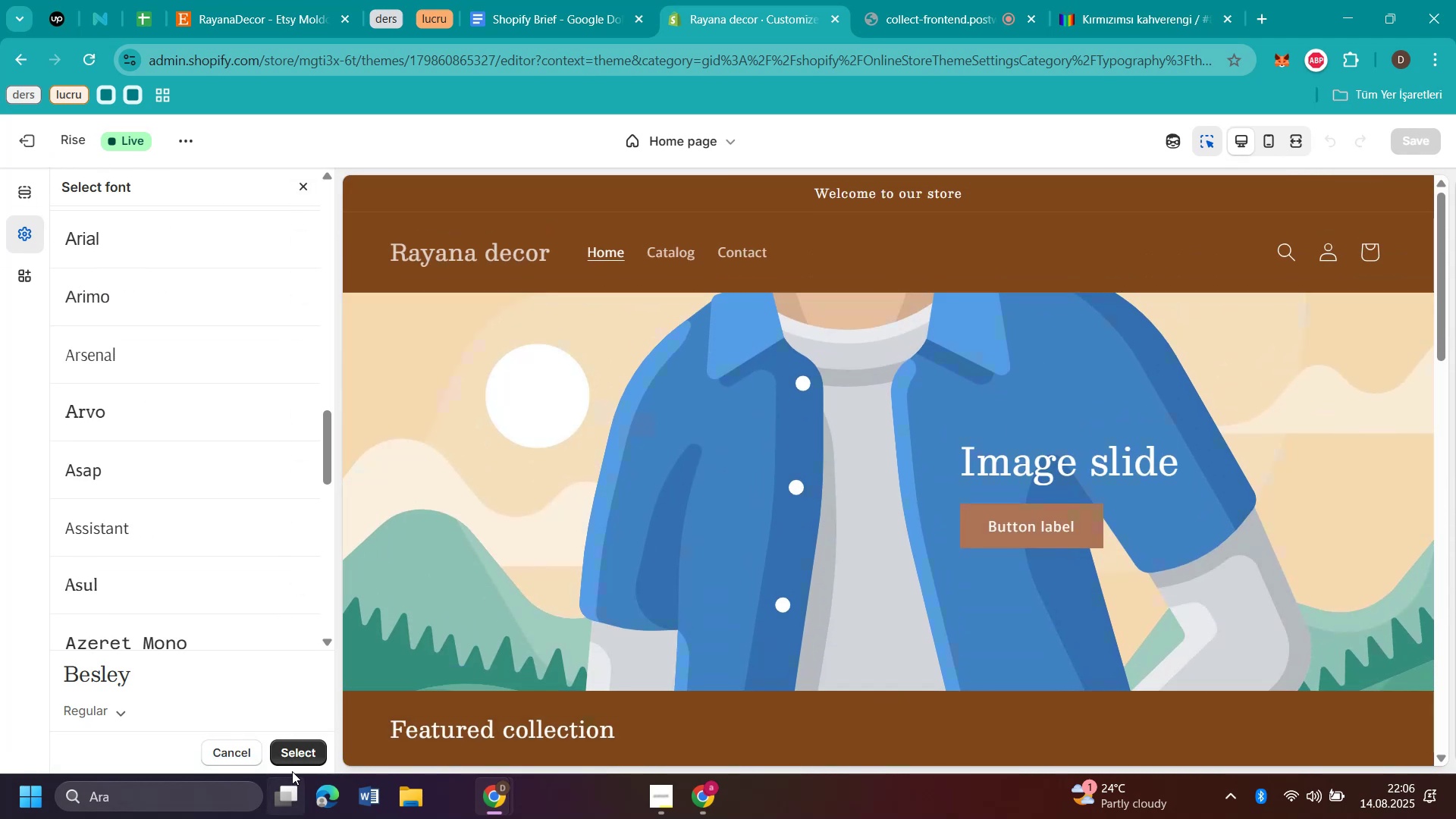 
left_click([290, 755])
 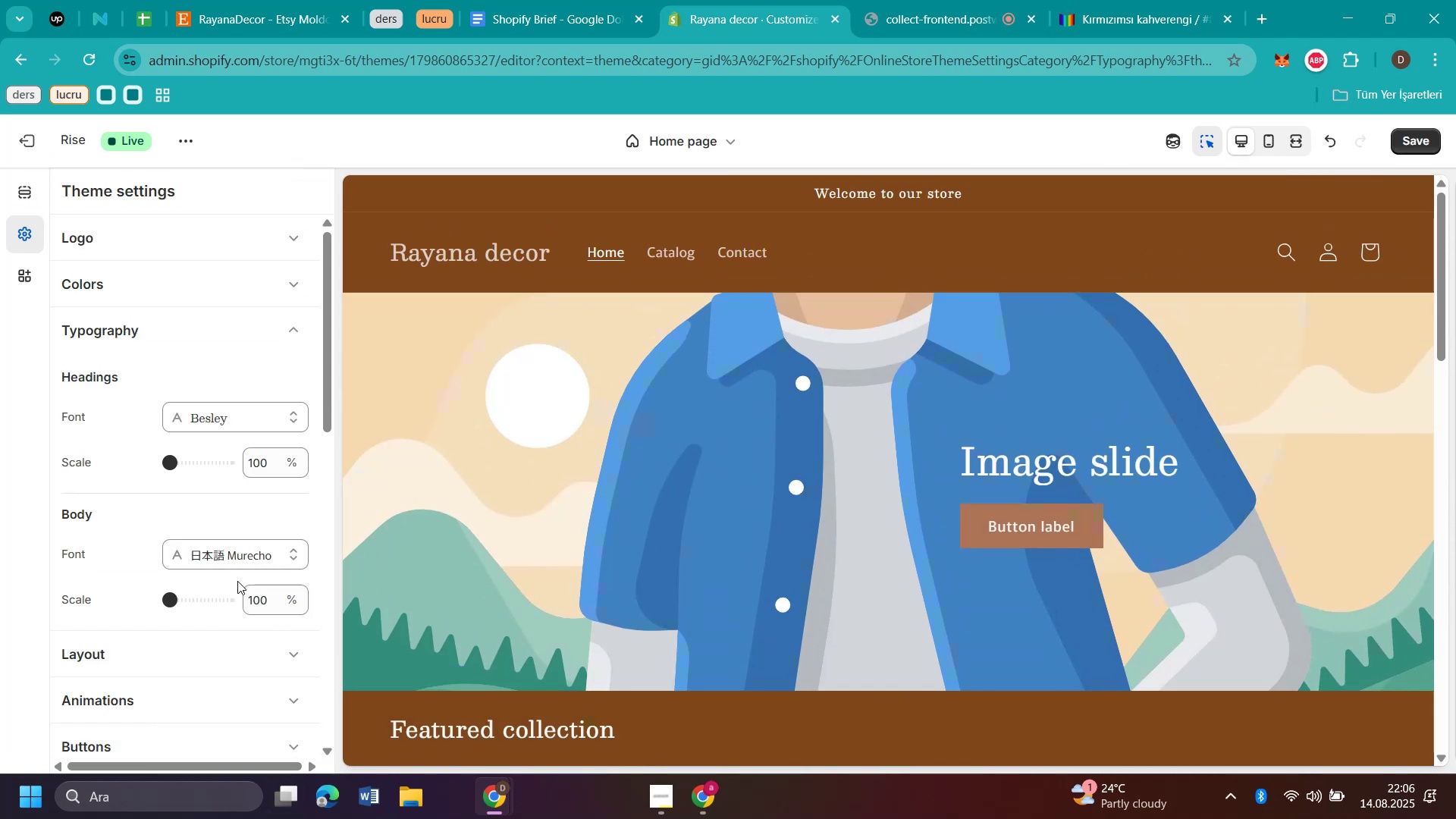 
left_click([228, 560])
 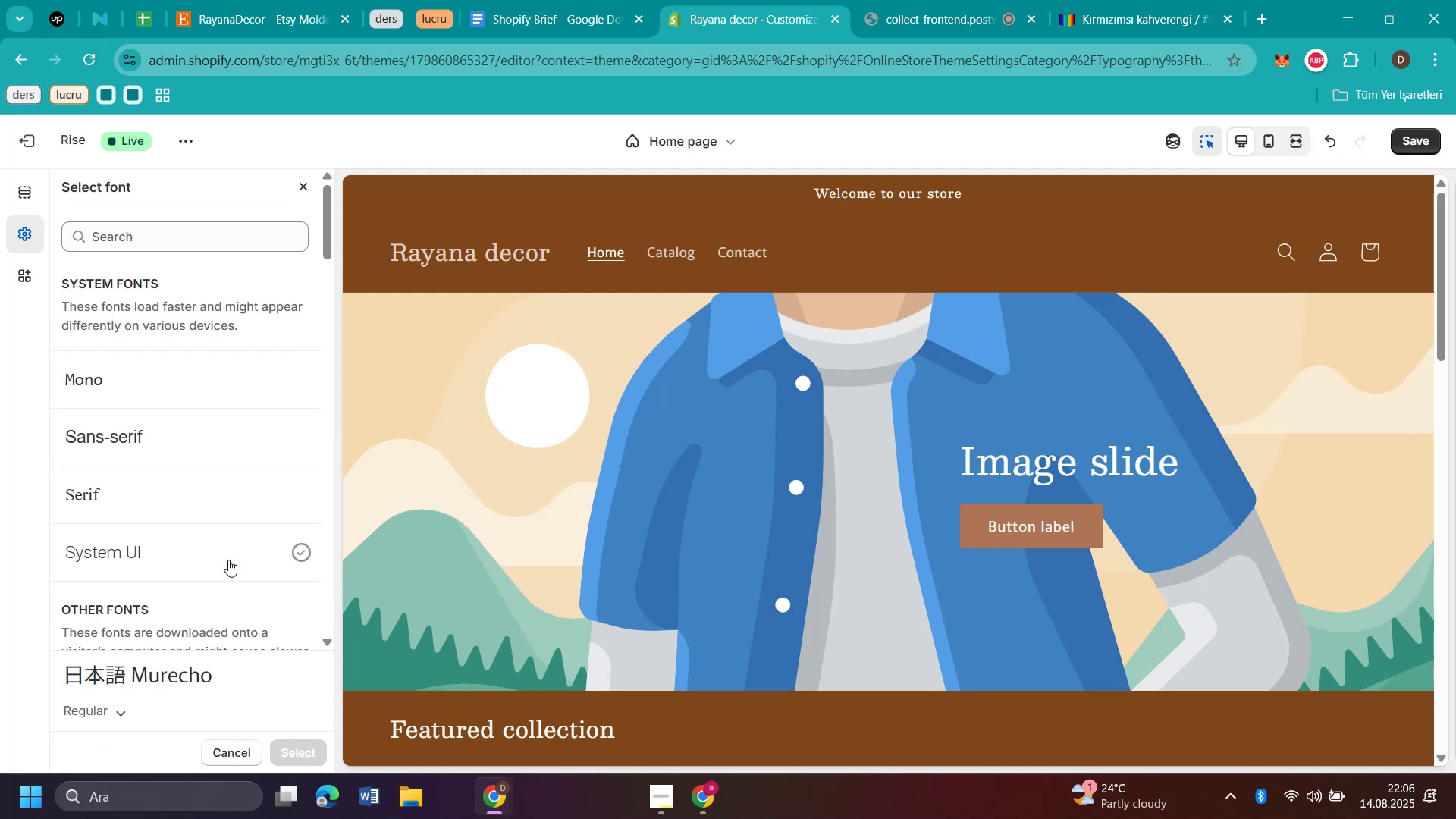 
scroll: coordinate [178, 419], scroll_direction: down, amount: 24.0
 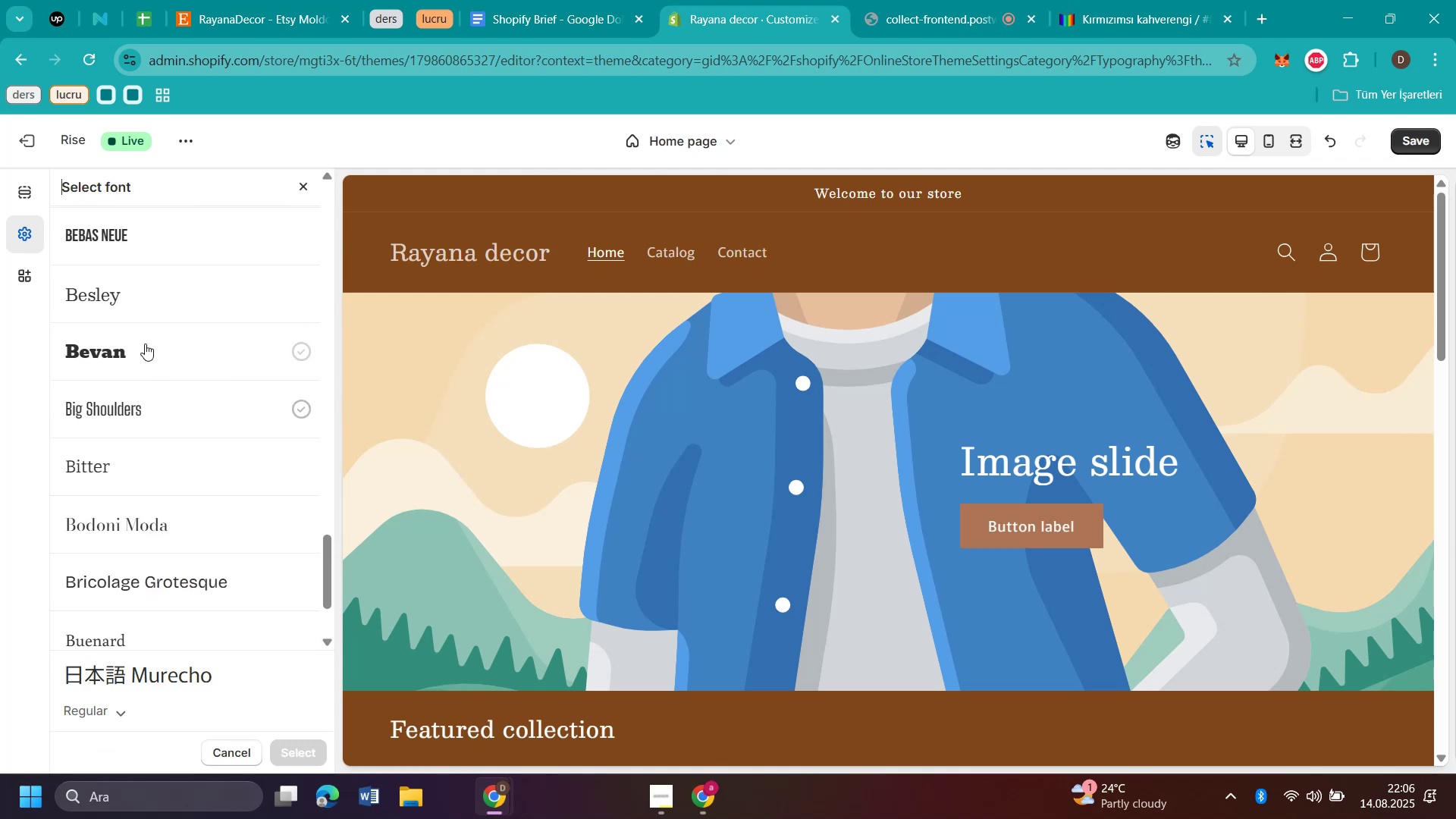 
left_click([119, 296])
 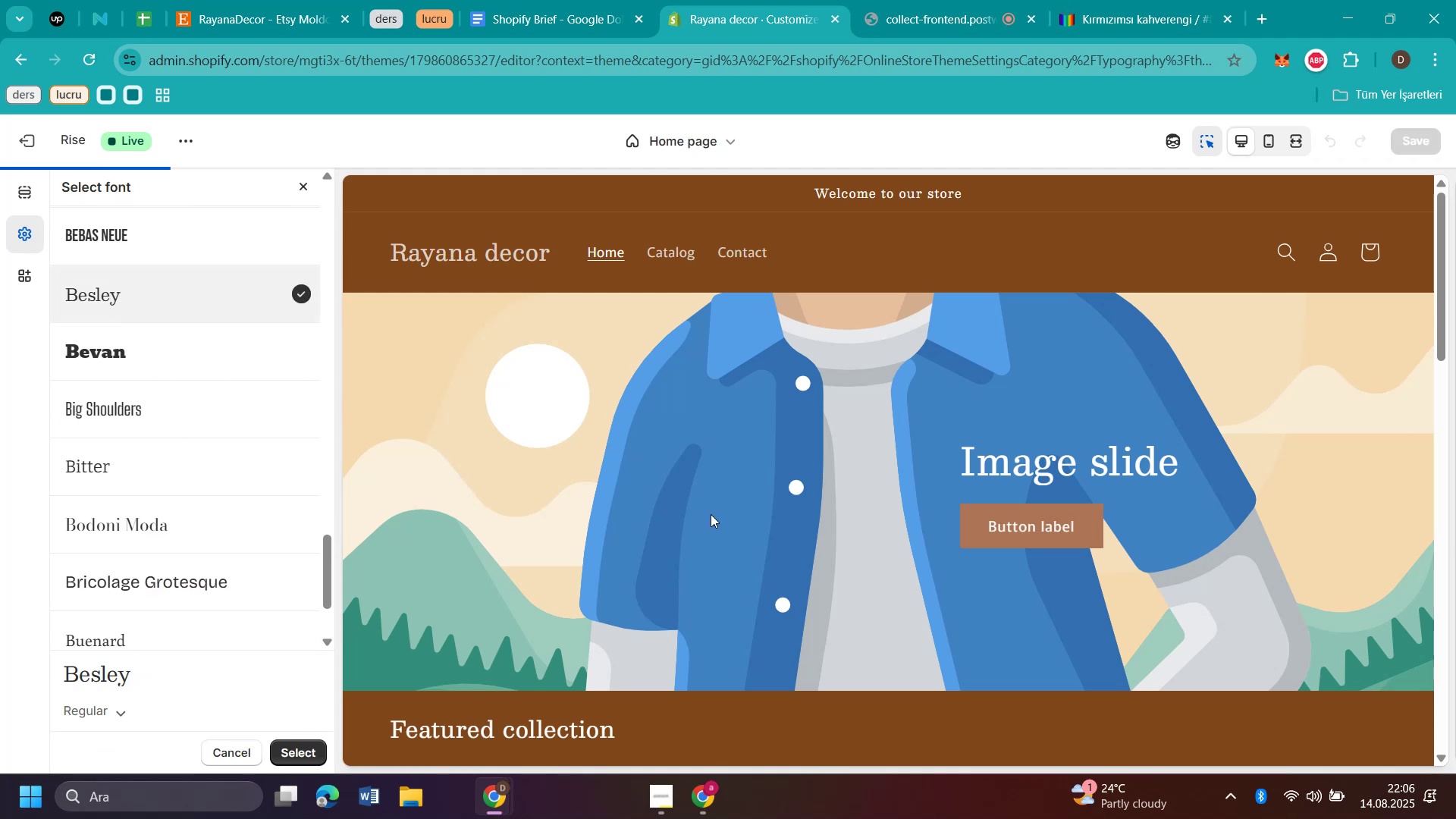 
scroll: coordinate [711, 514], scroll_direction: down, amount: 4.0
 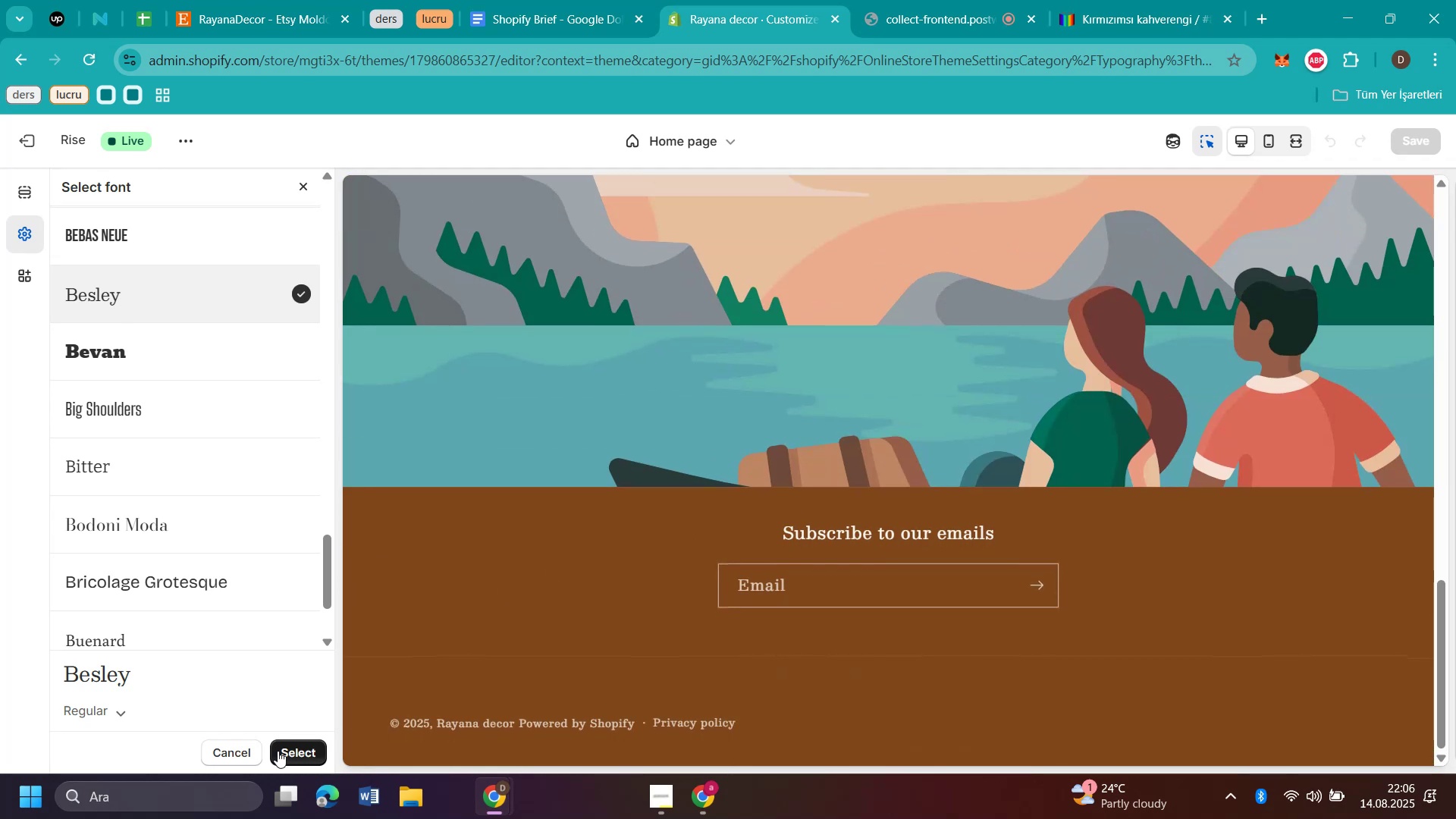 
left_click([287, 749])
 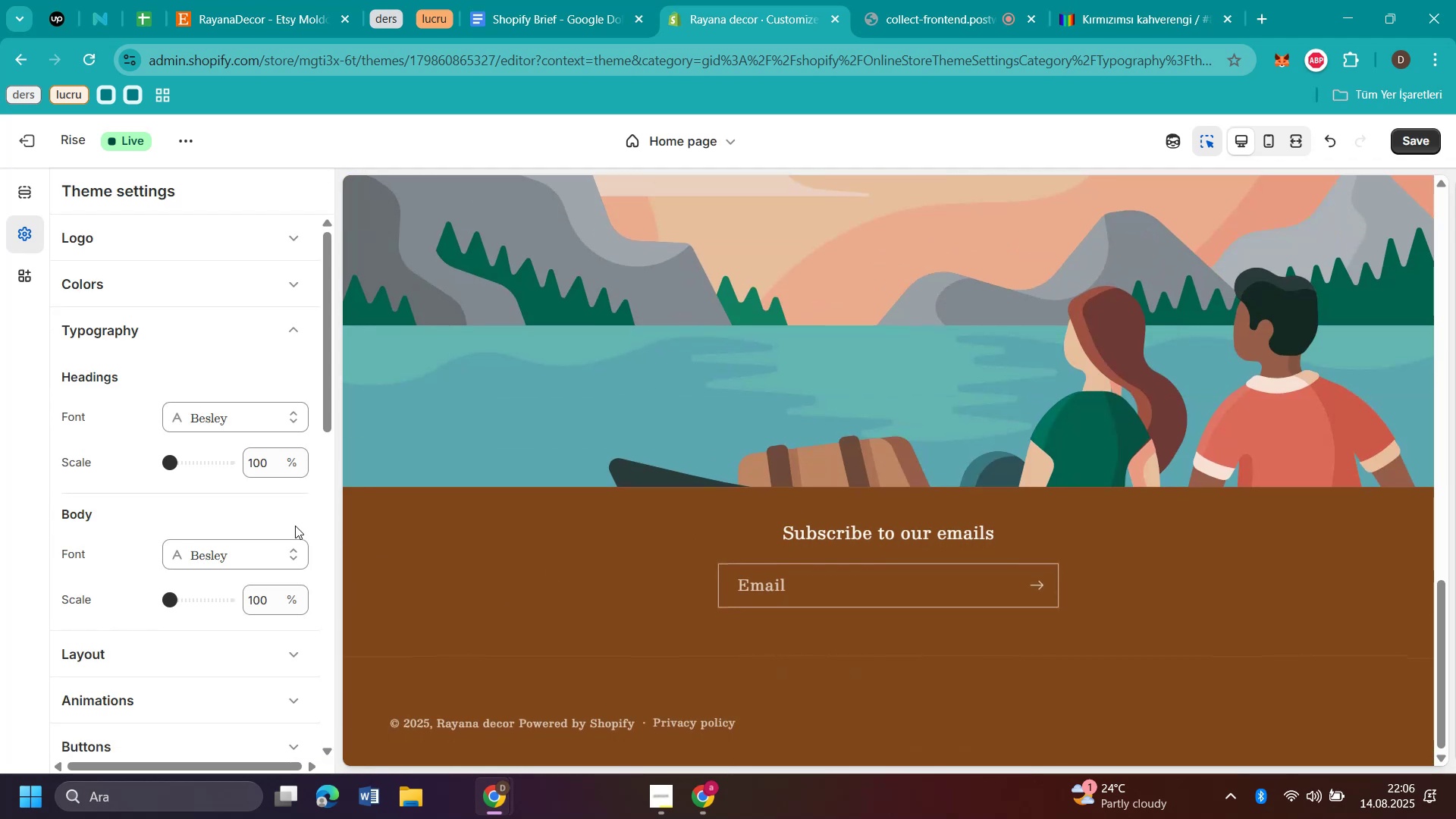 
scroll: coordinate [207, 487], scroll_direction: down, amount: 1.0
 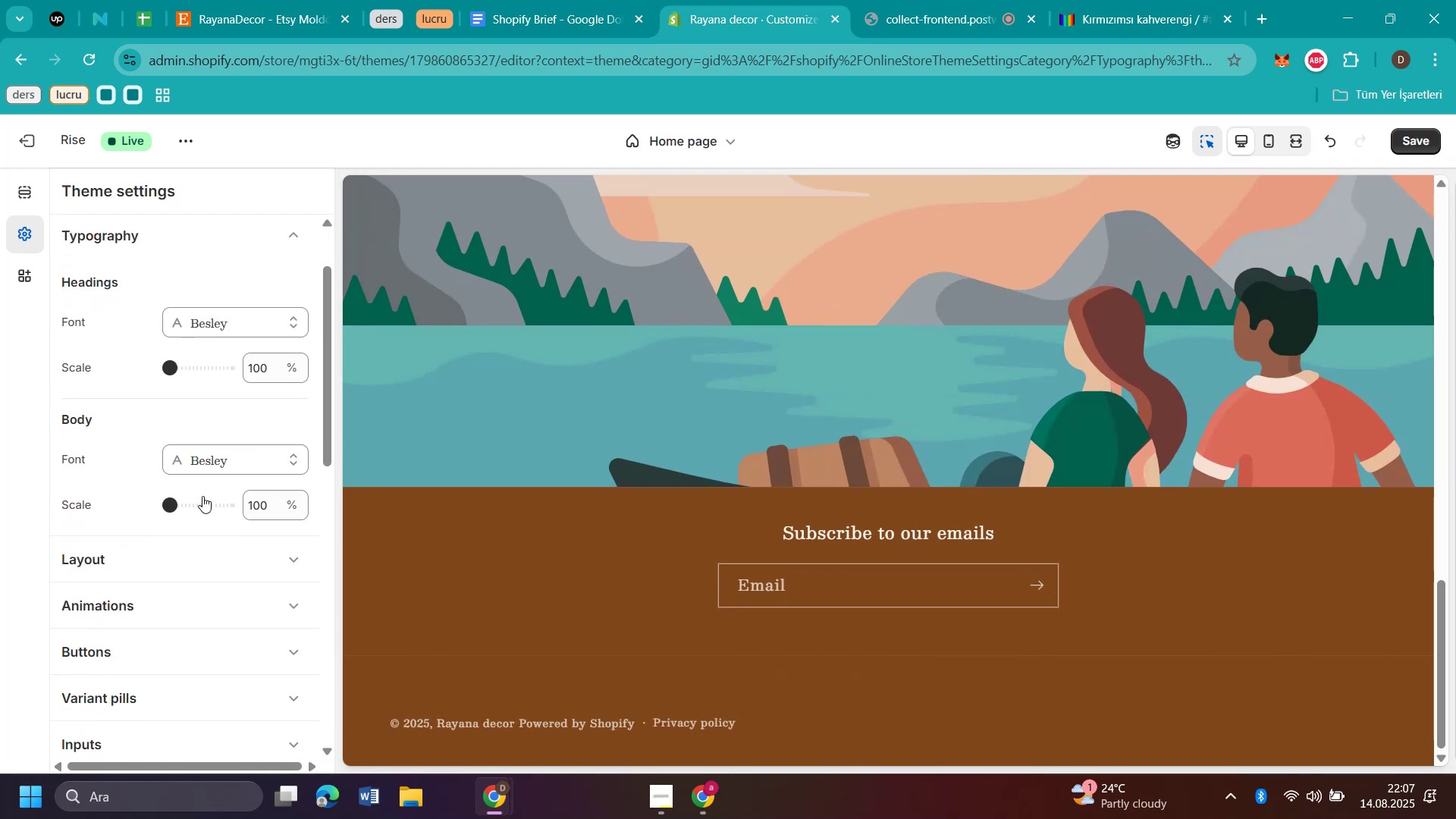 
left_click([172, 557])
 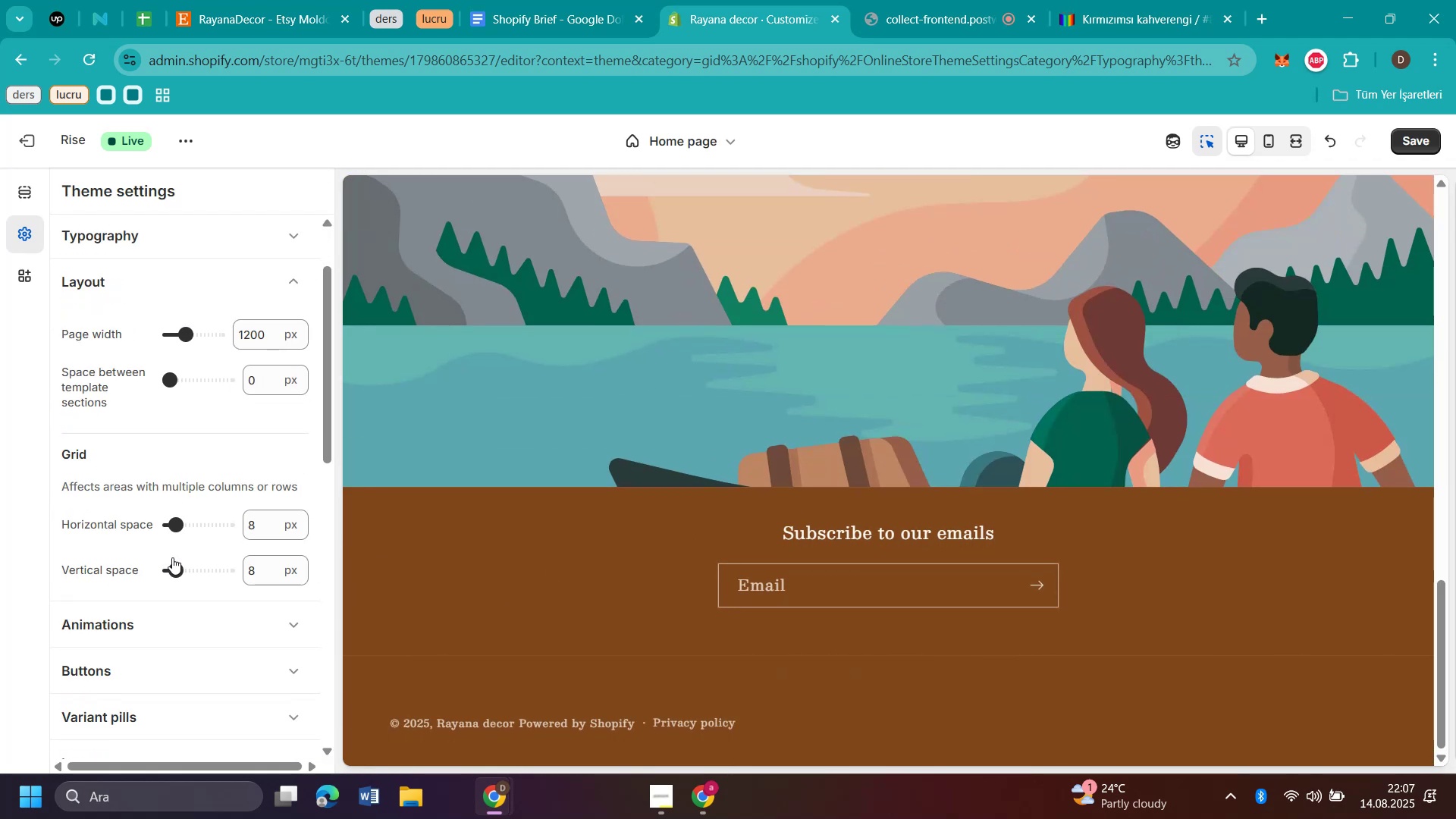 
scroll: coordinate [172, 557], scroll_direction: down, amount: 1.0
 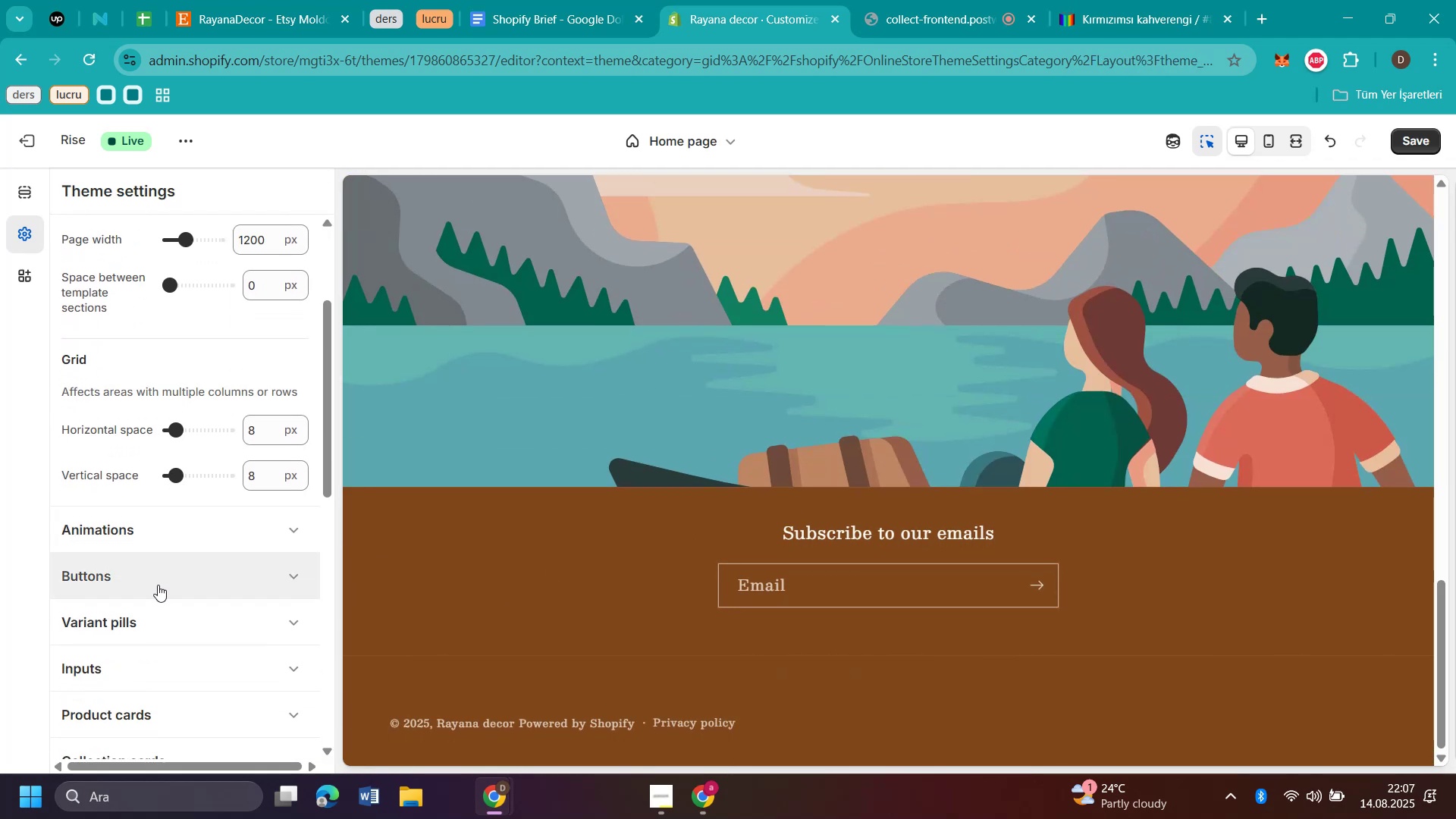 
left_click([158, 585])
 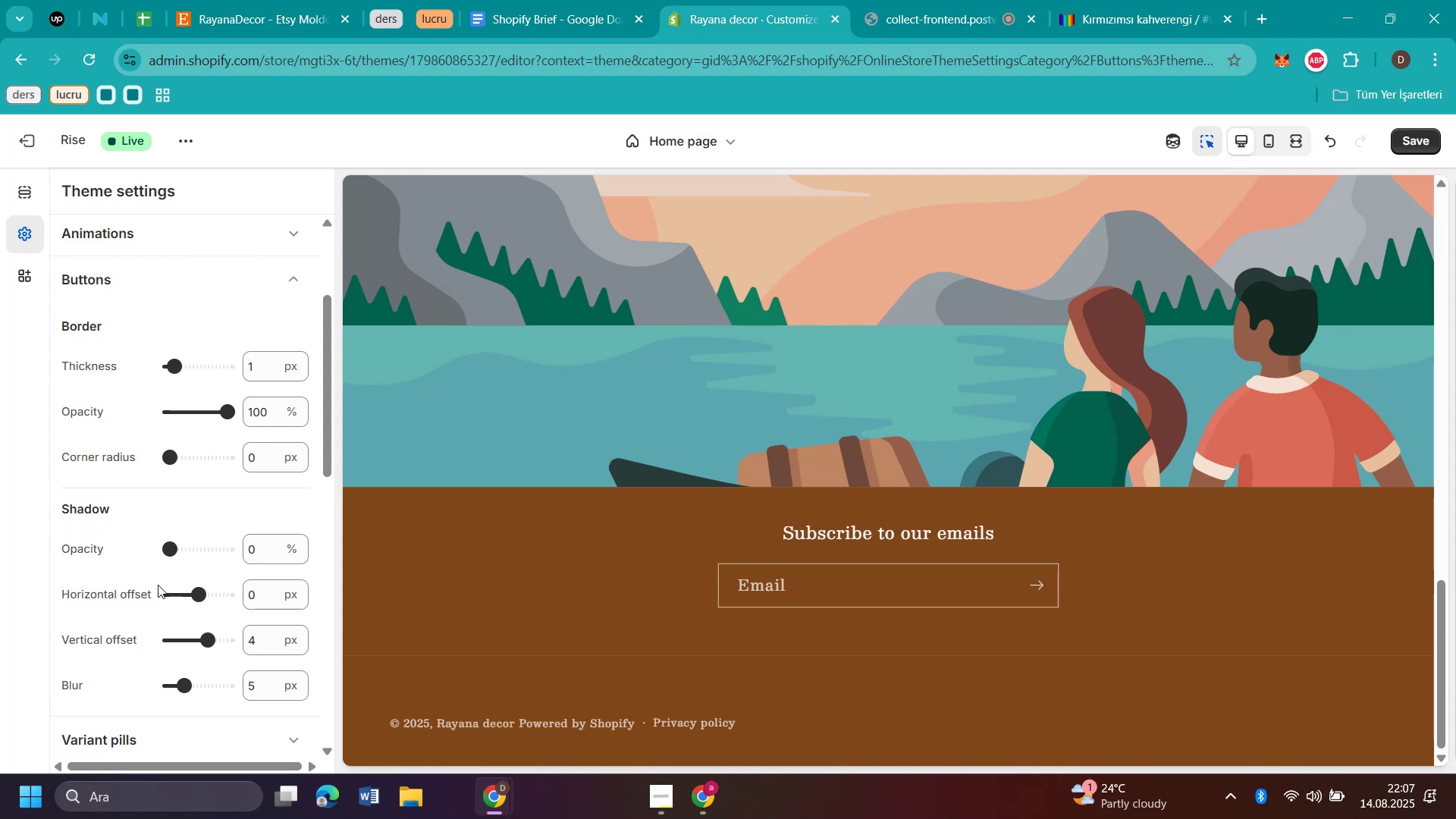 
scroll: coordinate [158, 585], scroll_direction: down, amount: 4.0
 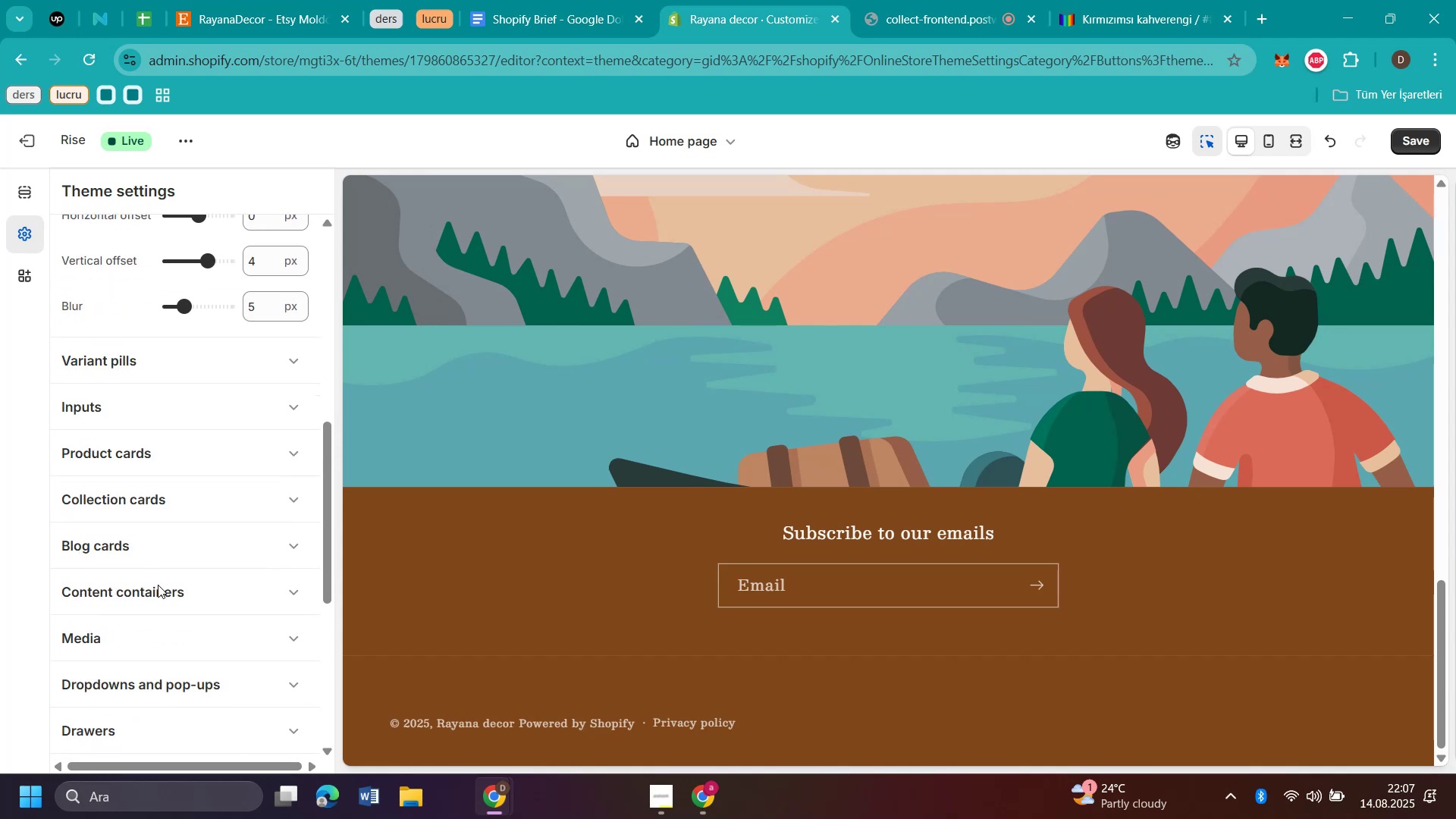 
scroll: coordinate [88, 281], scroll_direction: up, amount: 13.0
 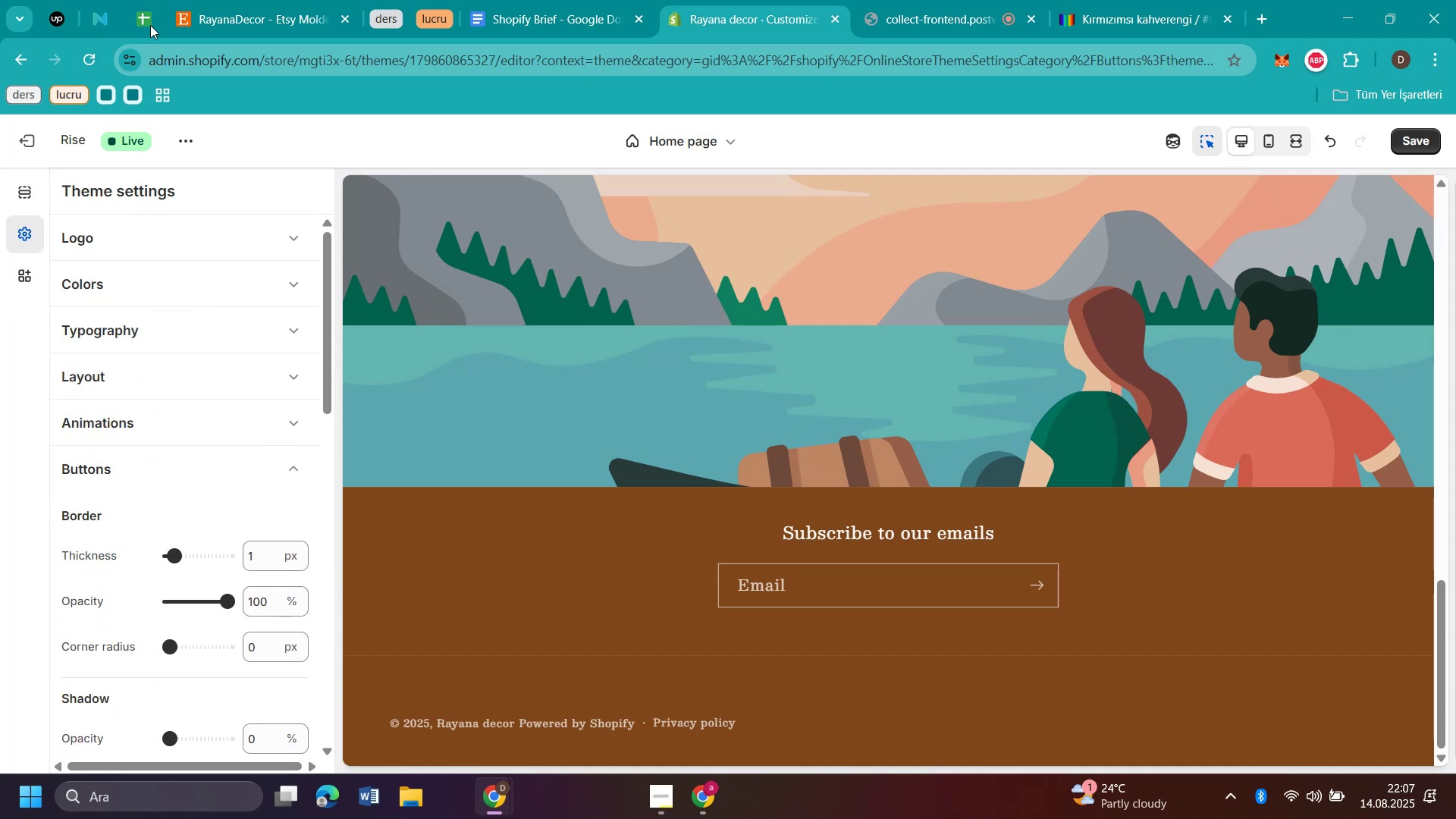 
left_click([238, 29])
 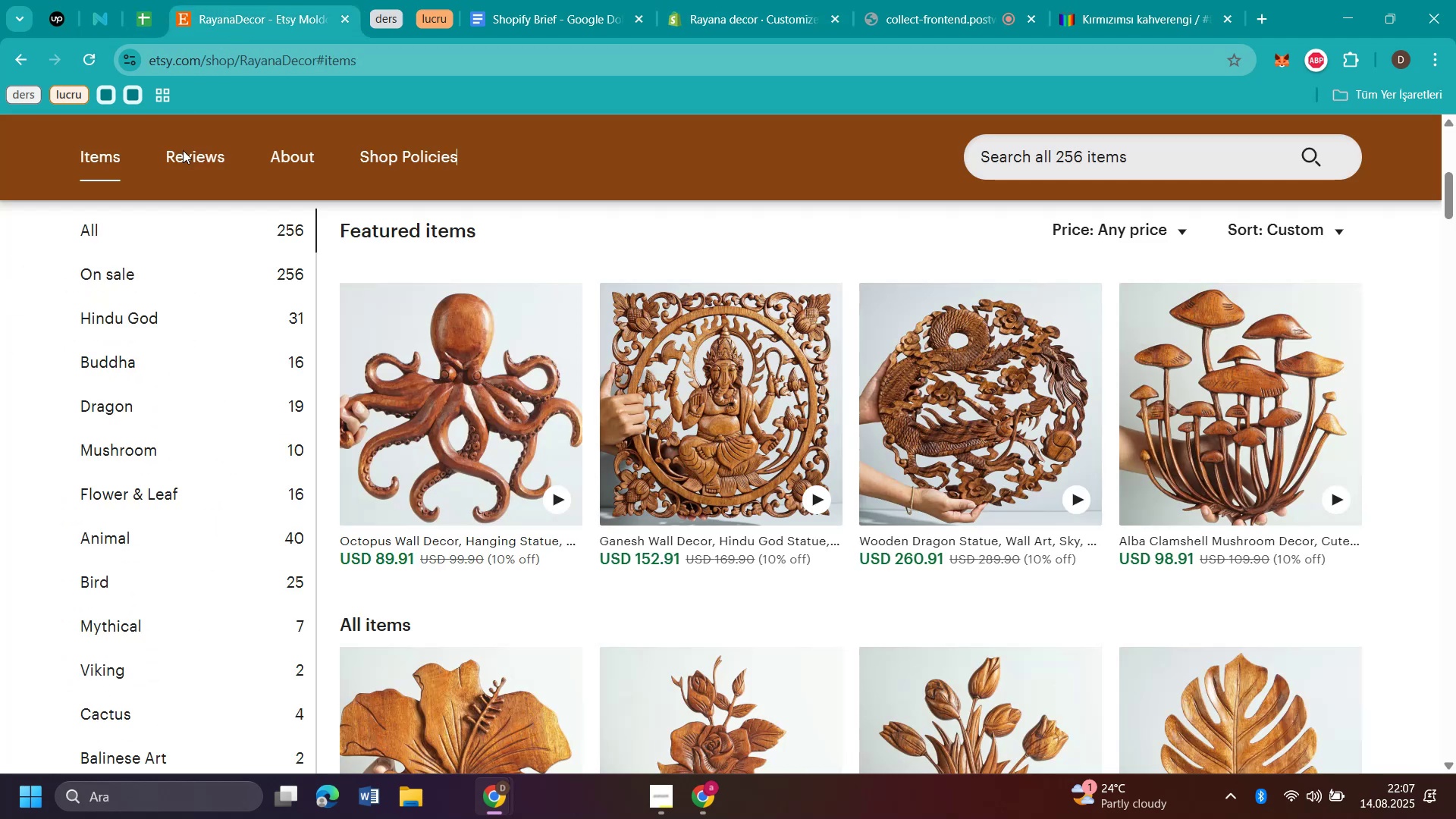 
scroll: coordinate [321, 470], scroll_direction: up, amount: 7.0
 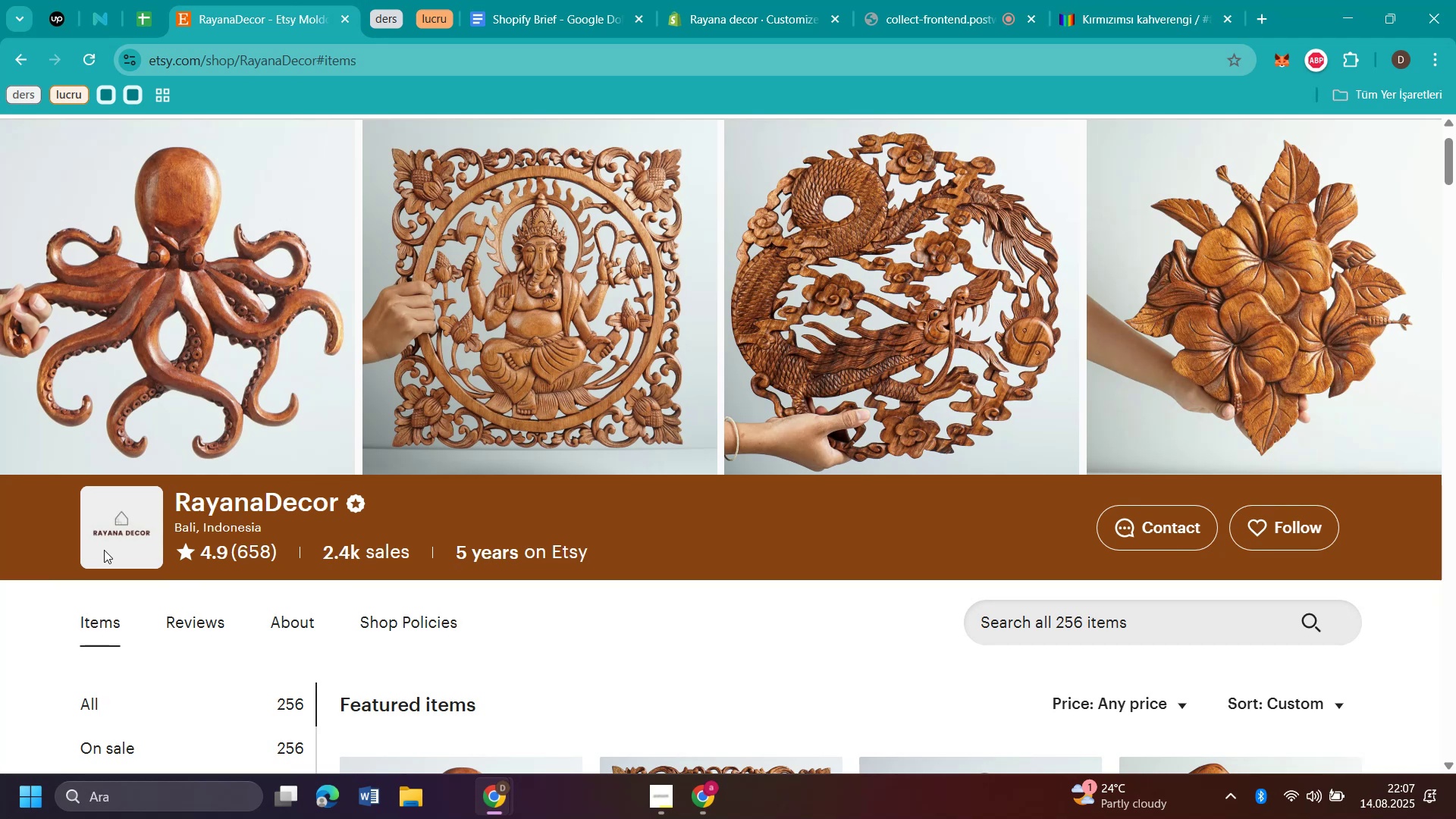 
left_click([762, 21])
 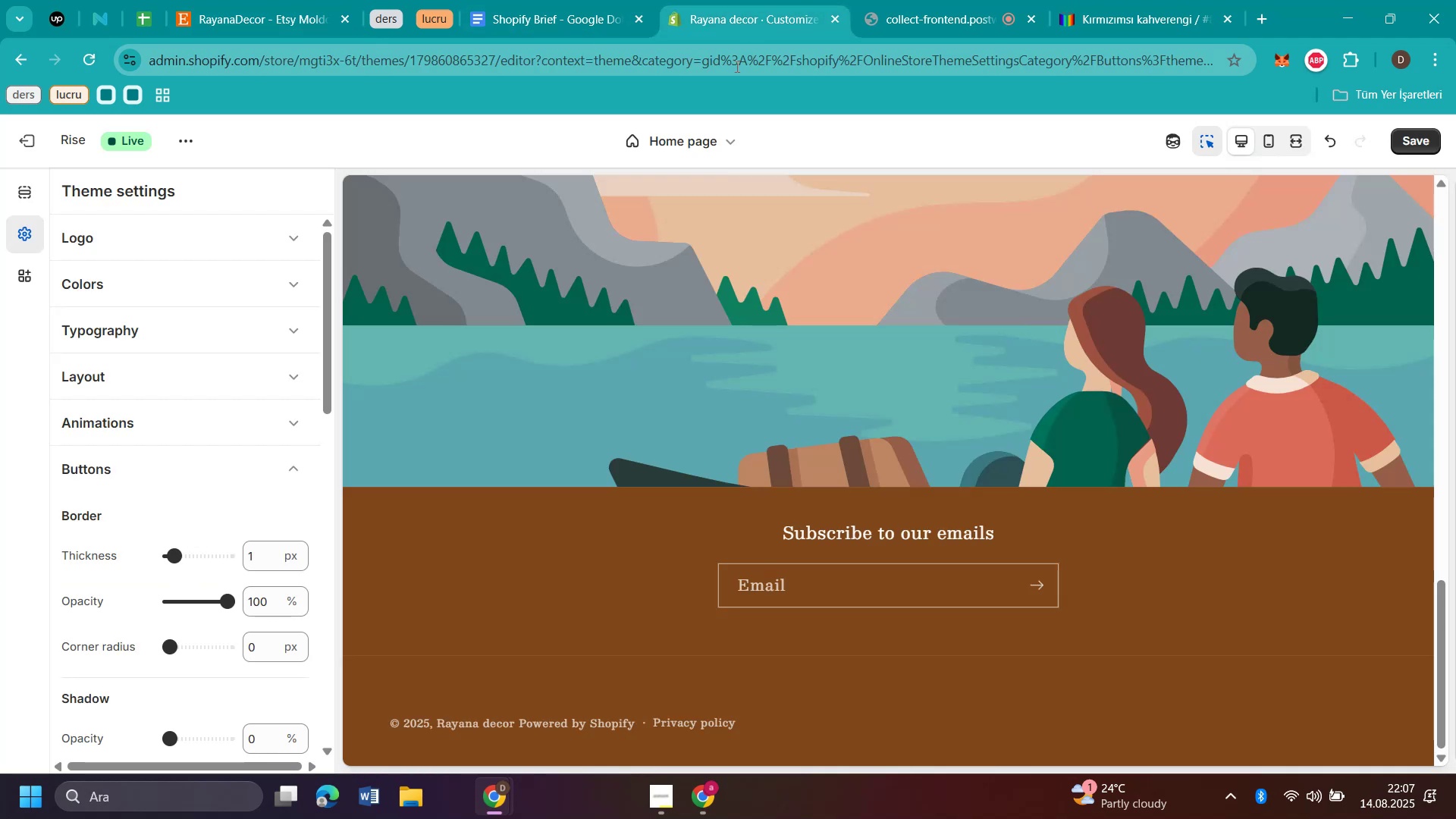 
scroll: coordinate [656, 252], scroll_direction: up, amount: 19.0
 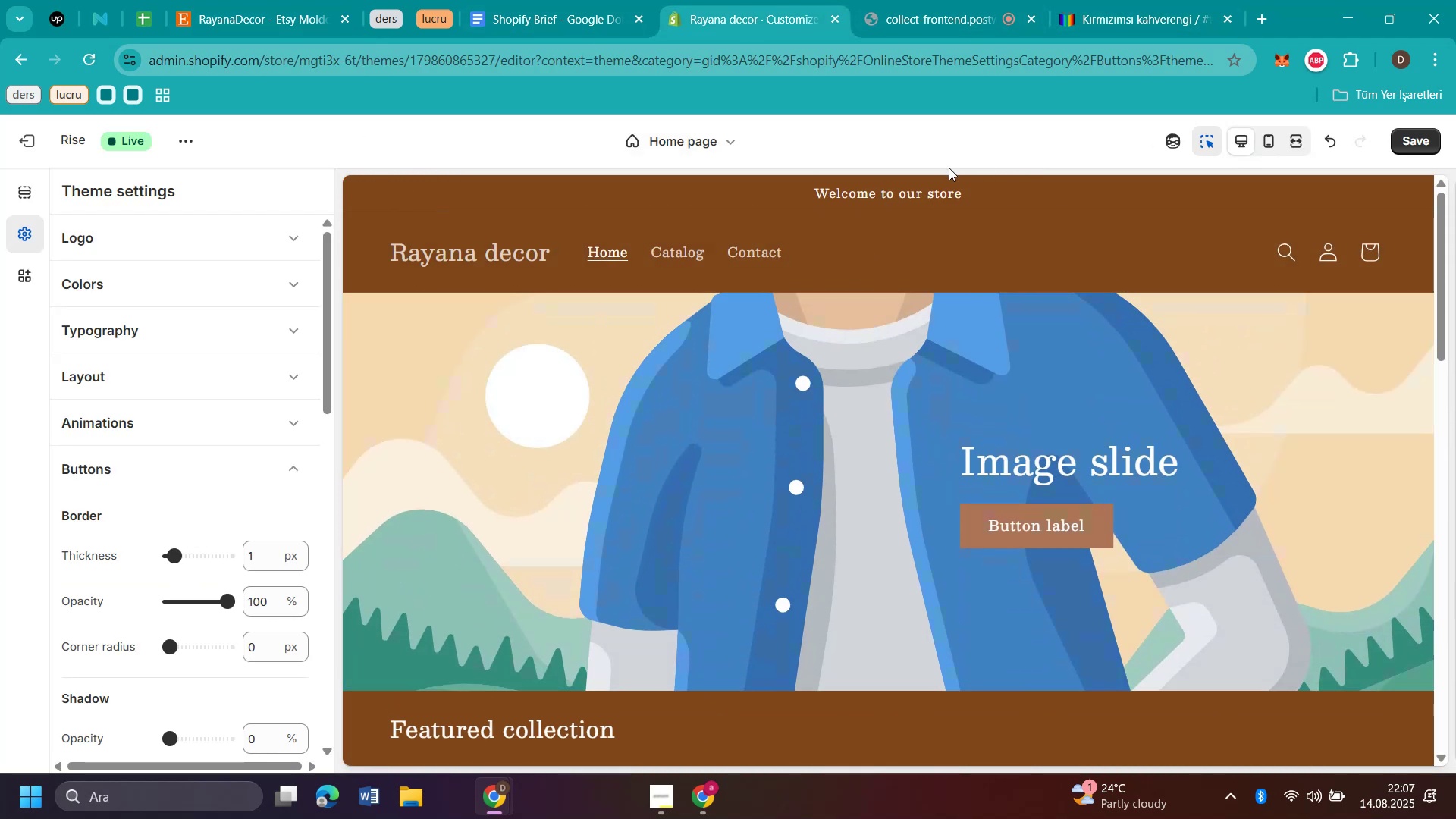 
wait(5.63)
 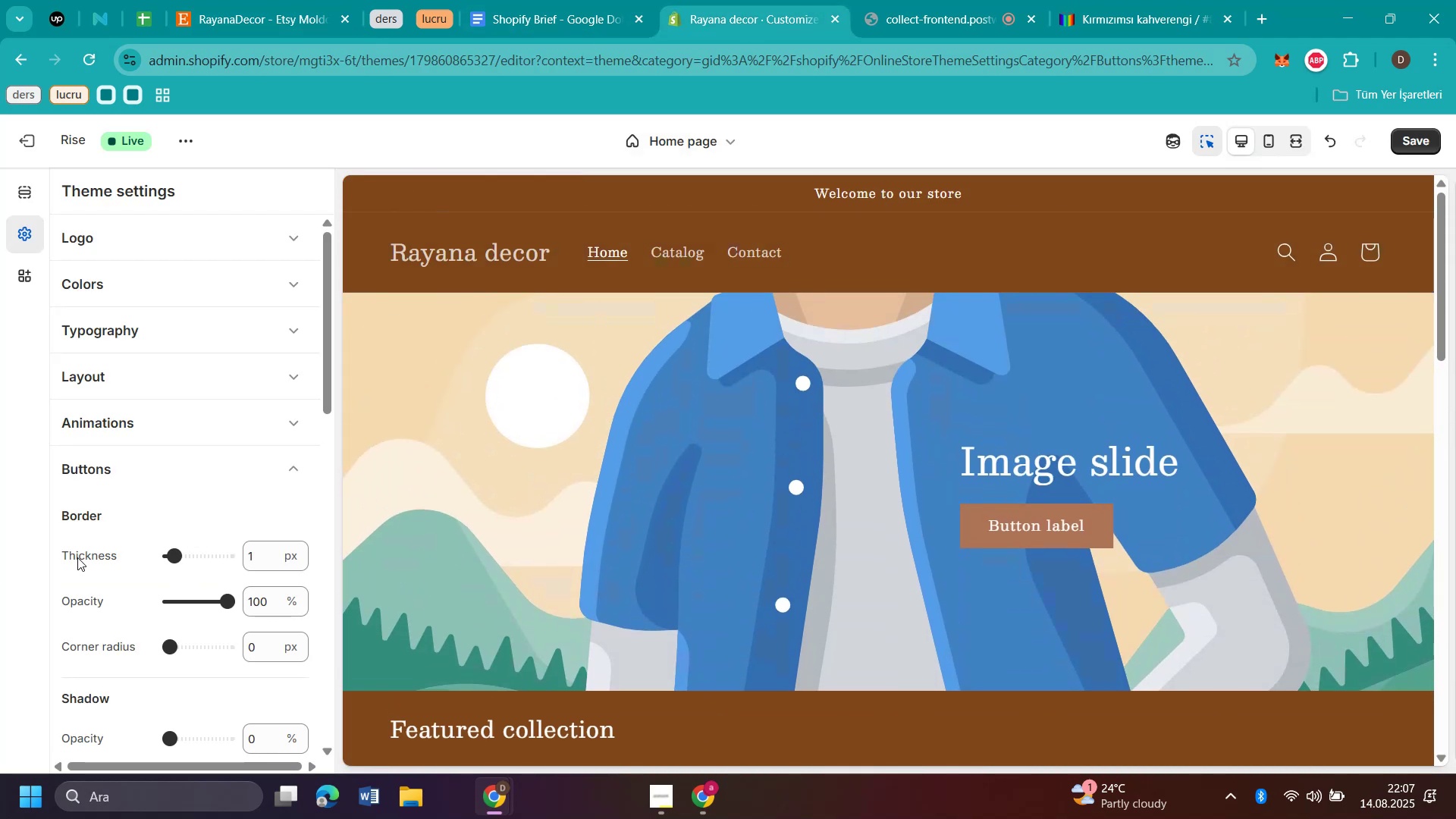 
left_click([1258, 18])
 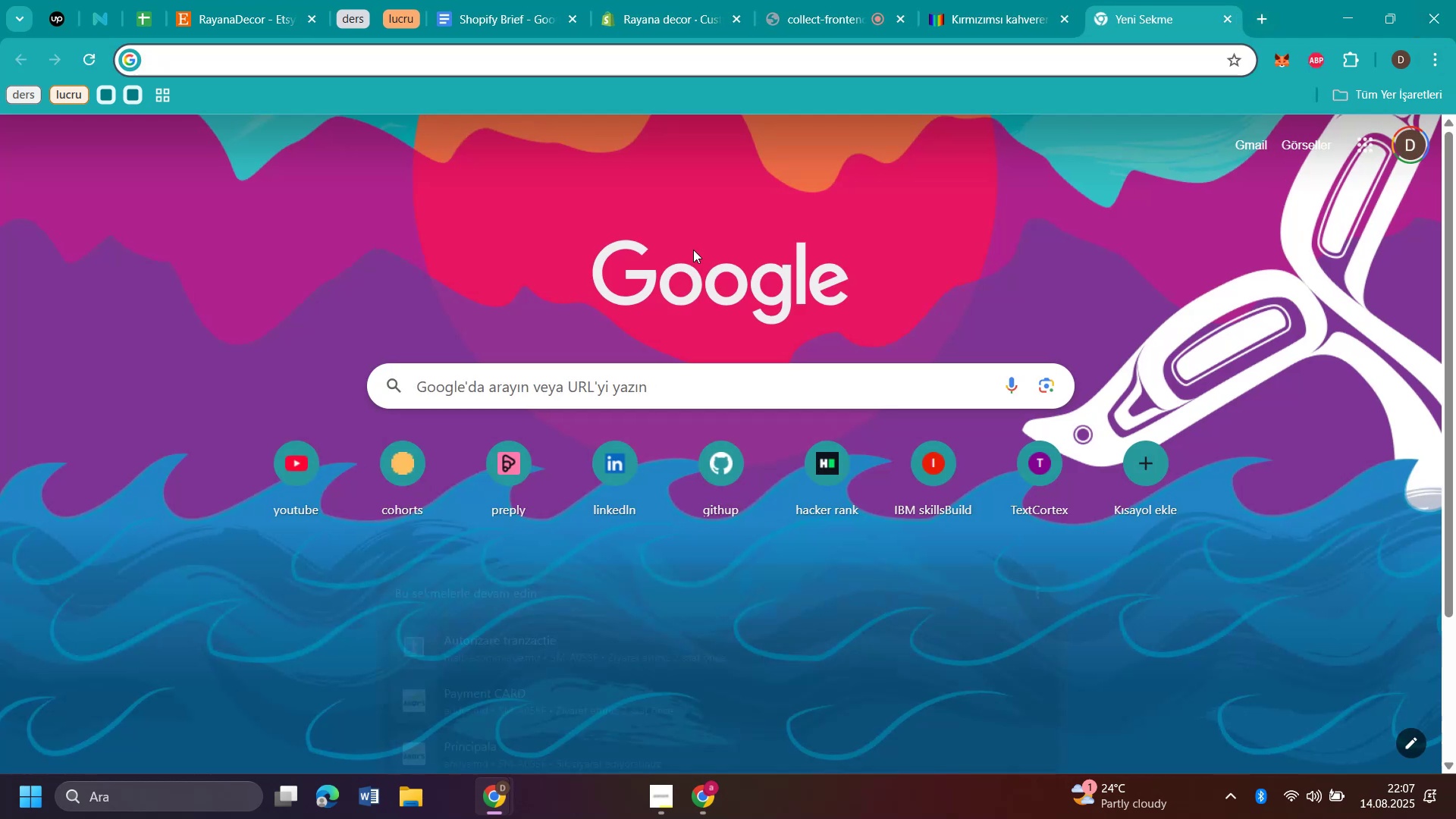 
type(canva)
 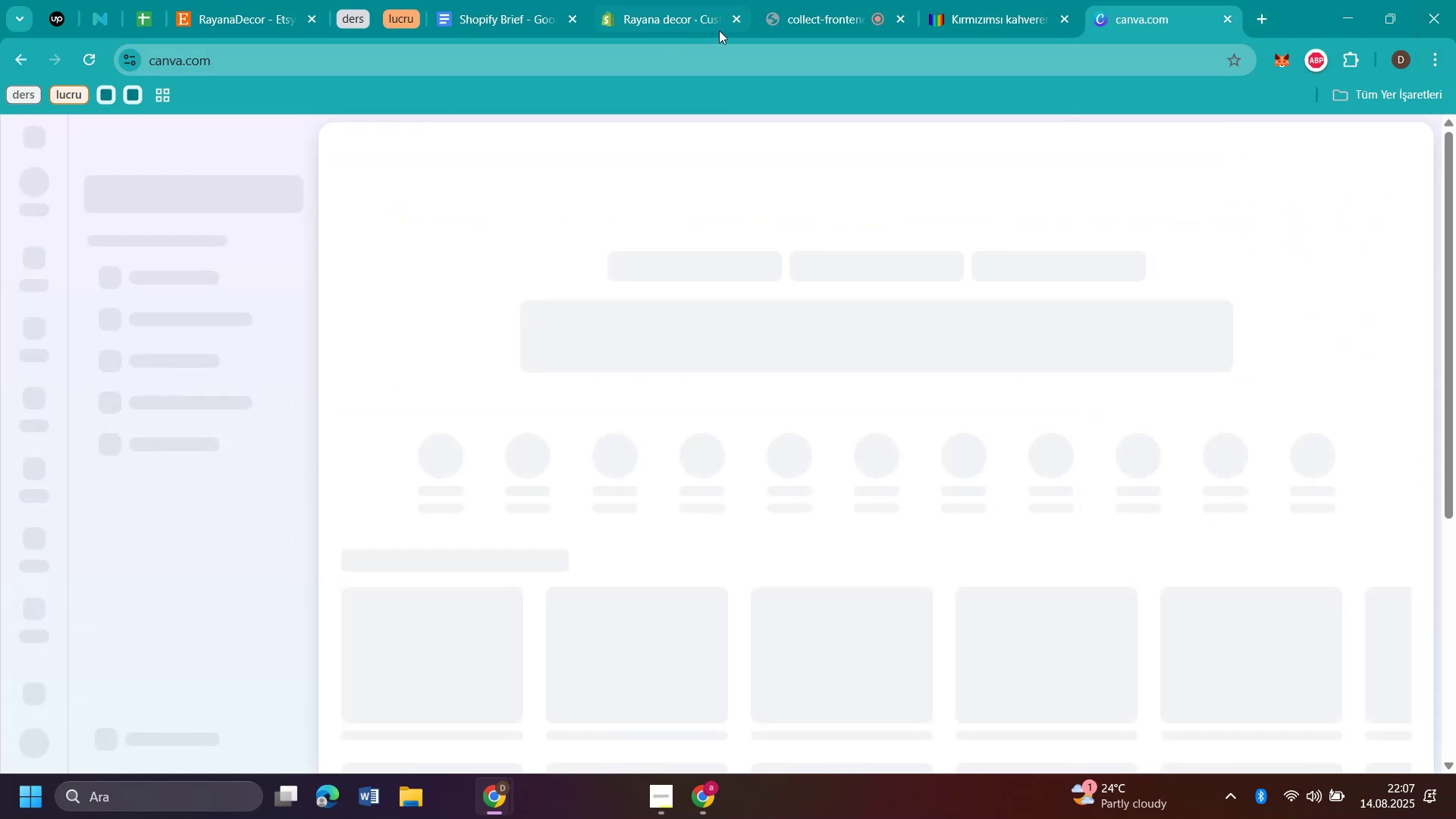 
left_click([685, 28])
 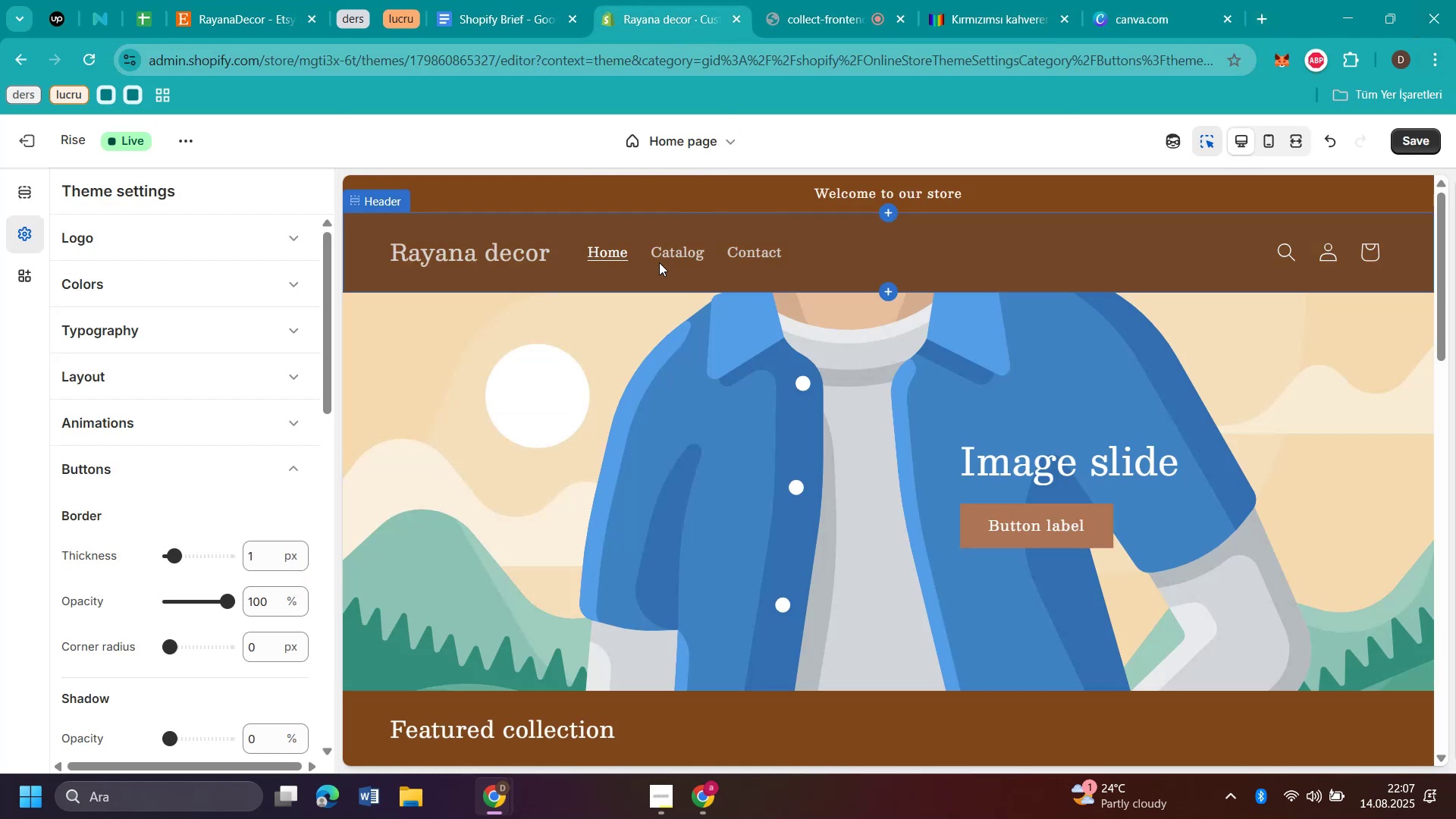 
scroll: coordinate [661, 276], scroll_direction: down, amount: 3.0
 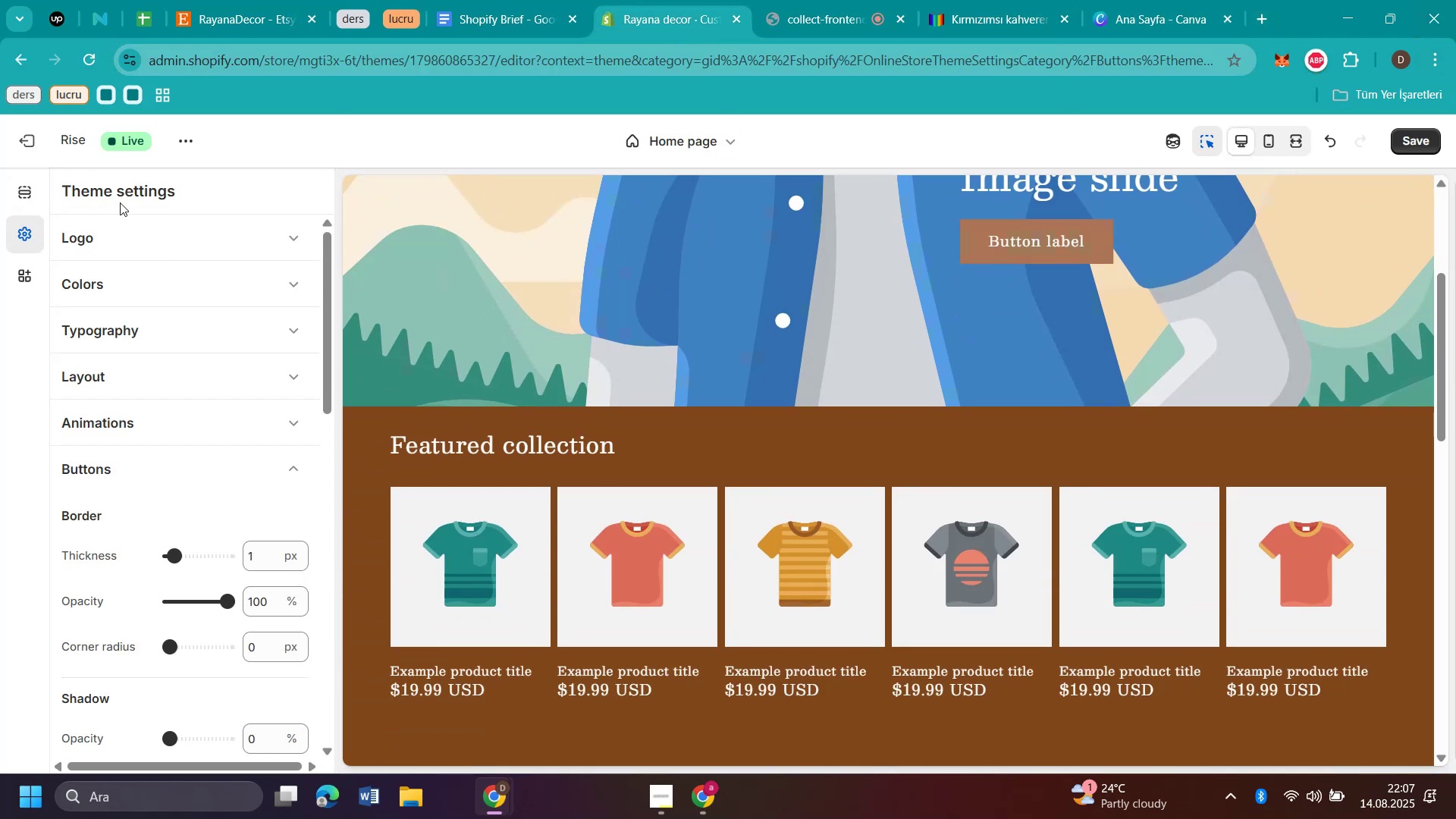 
scroll: coordinate [601, 312], scroll_direction: up, amount: 3.0
 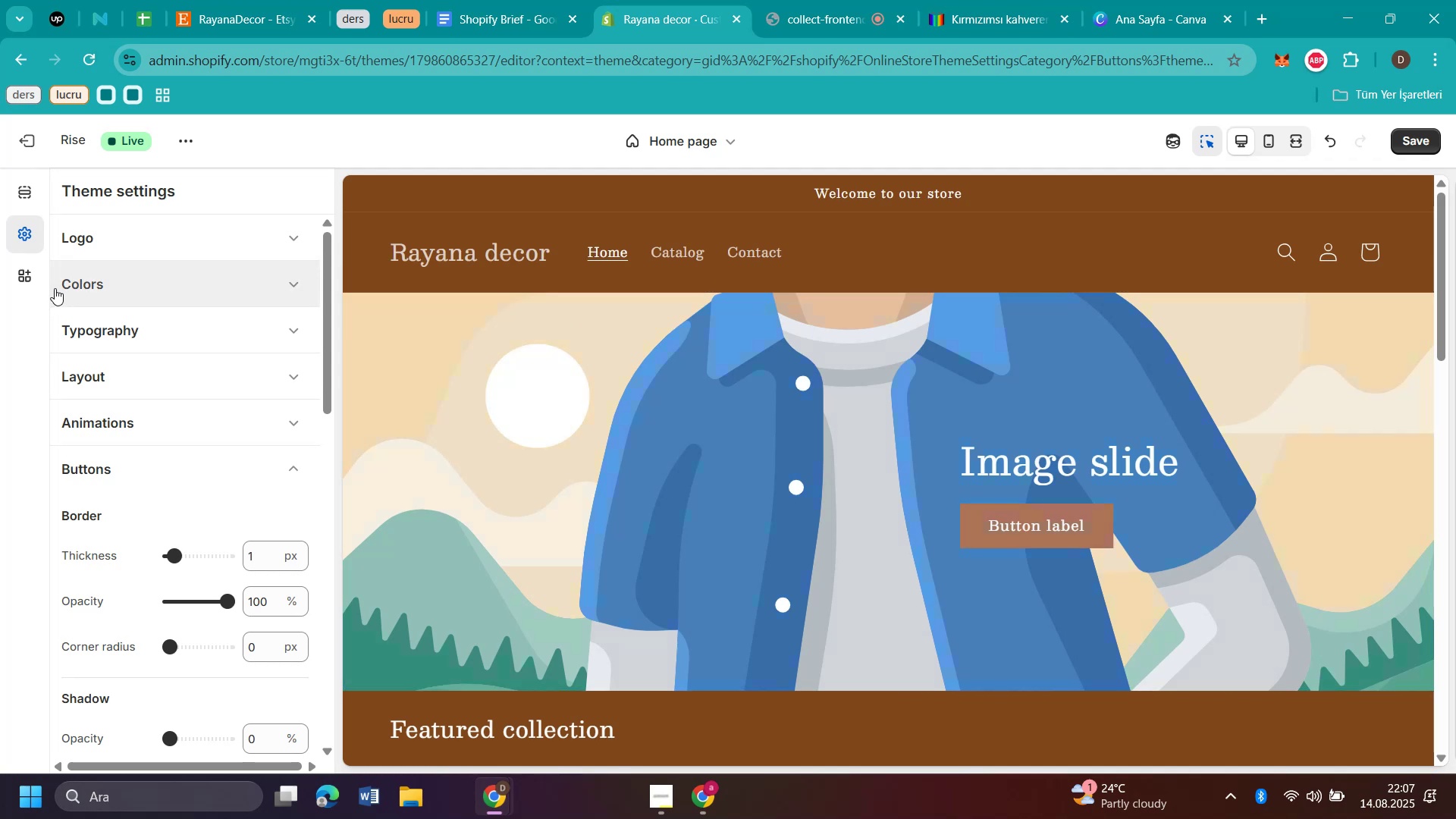 
left_click([259, 24])
 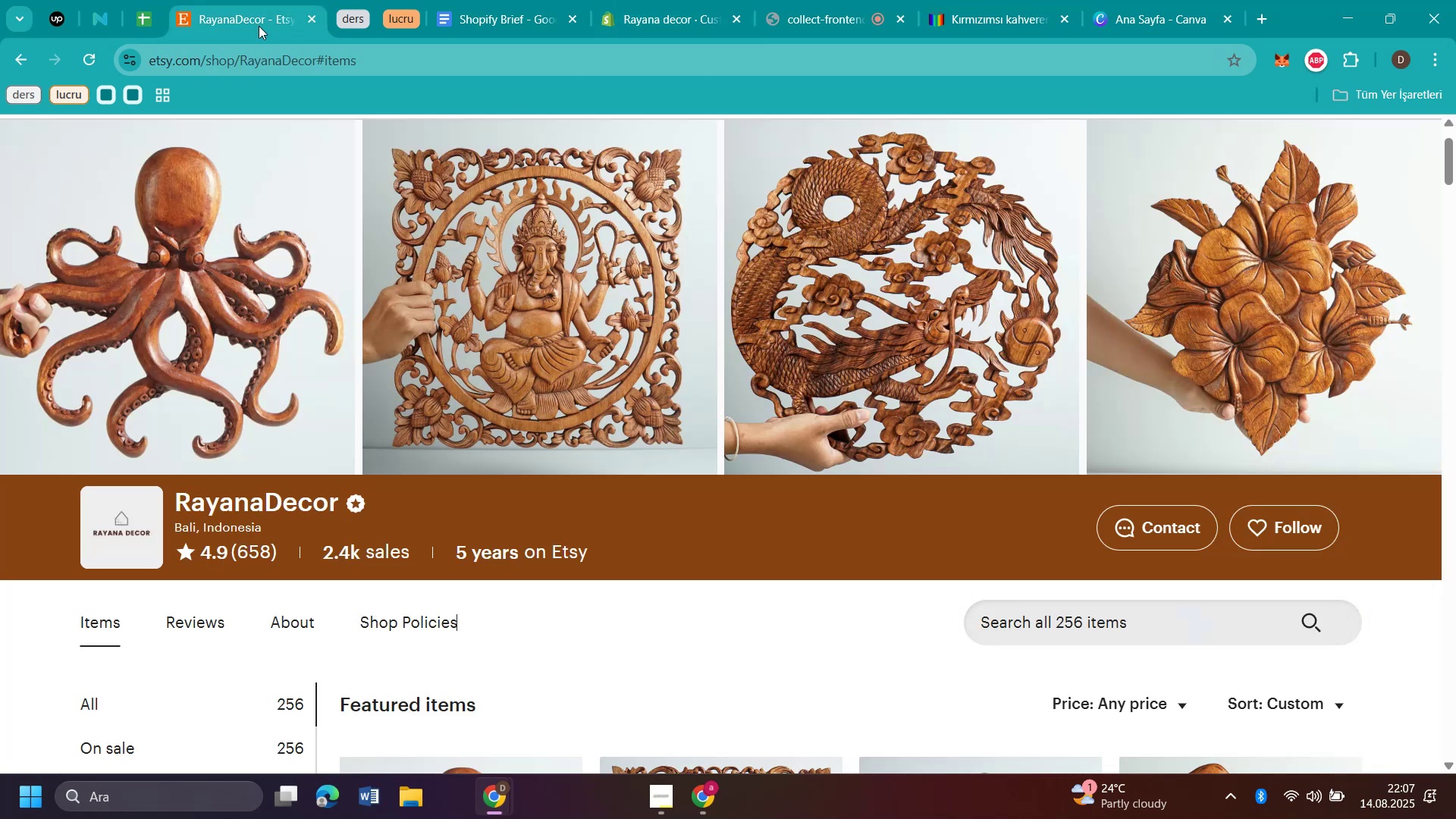 
scroll: coordinate [741, 356], scroll_direction: up, amount: 3.0
 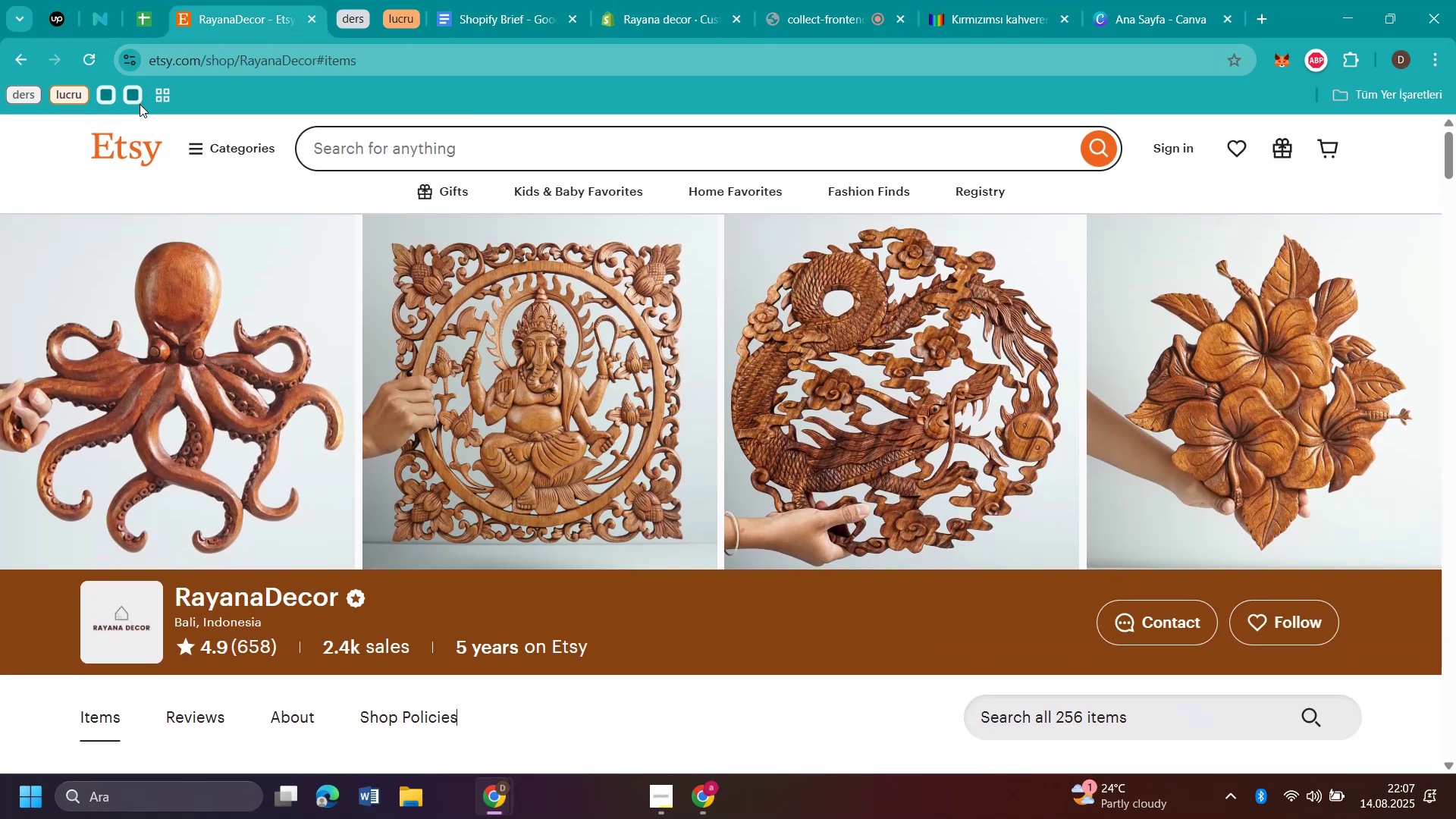 
wait(6.29)
 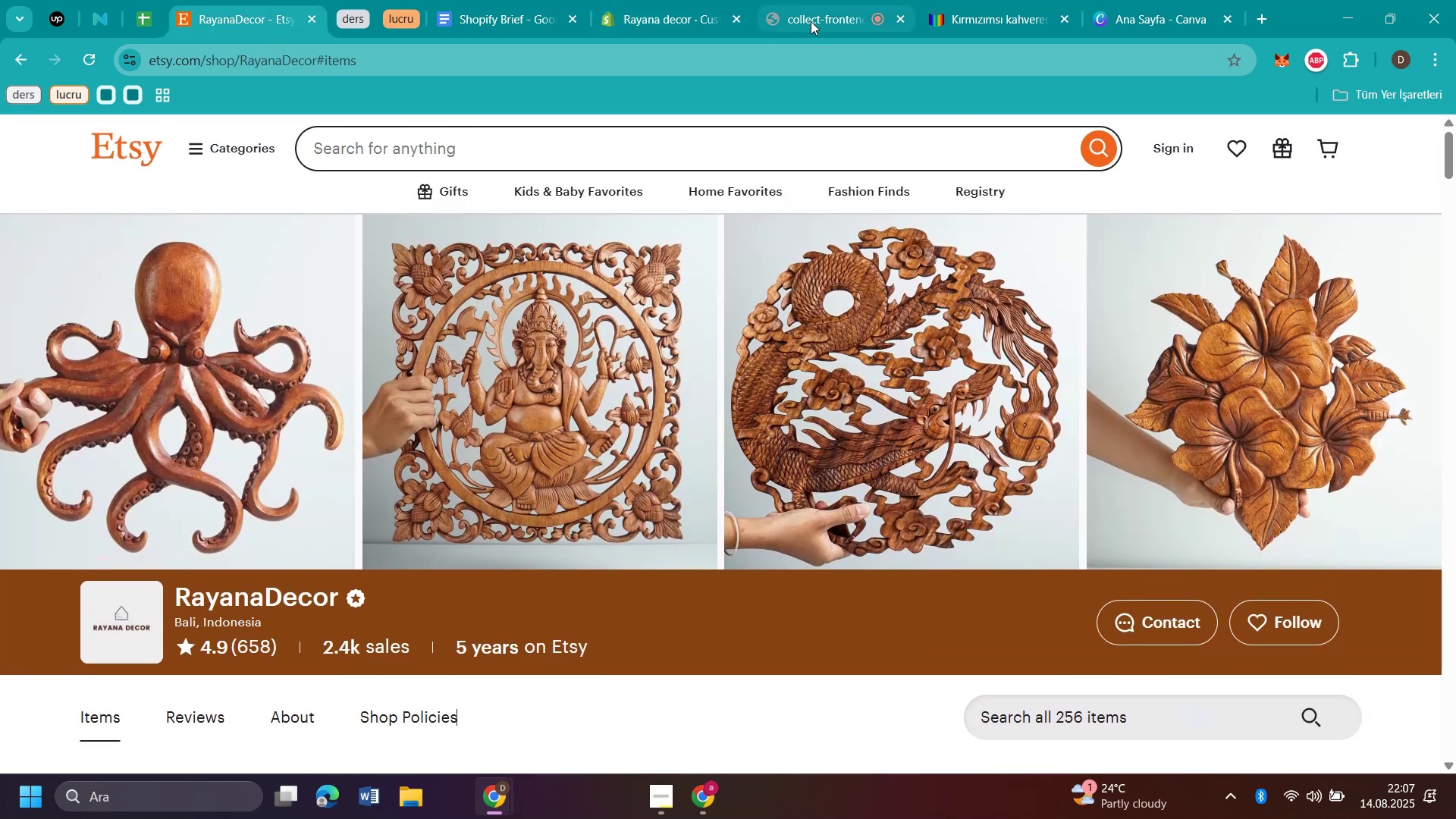 
left_click([109, 356])
 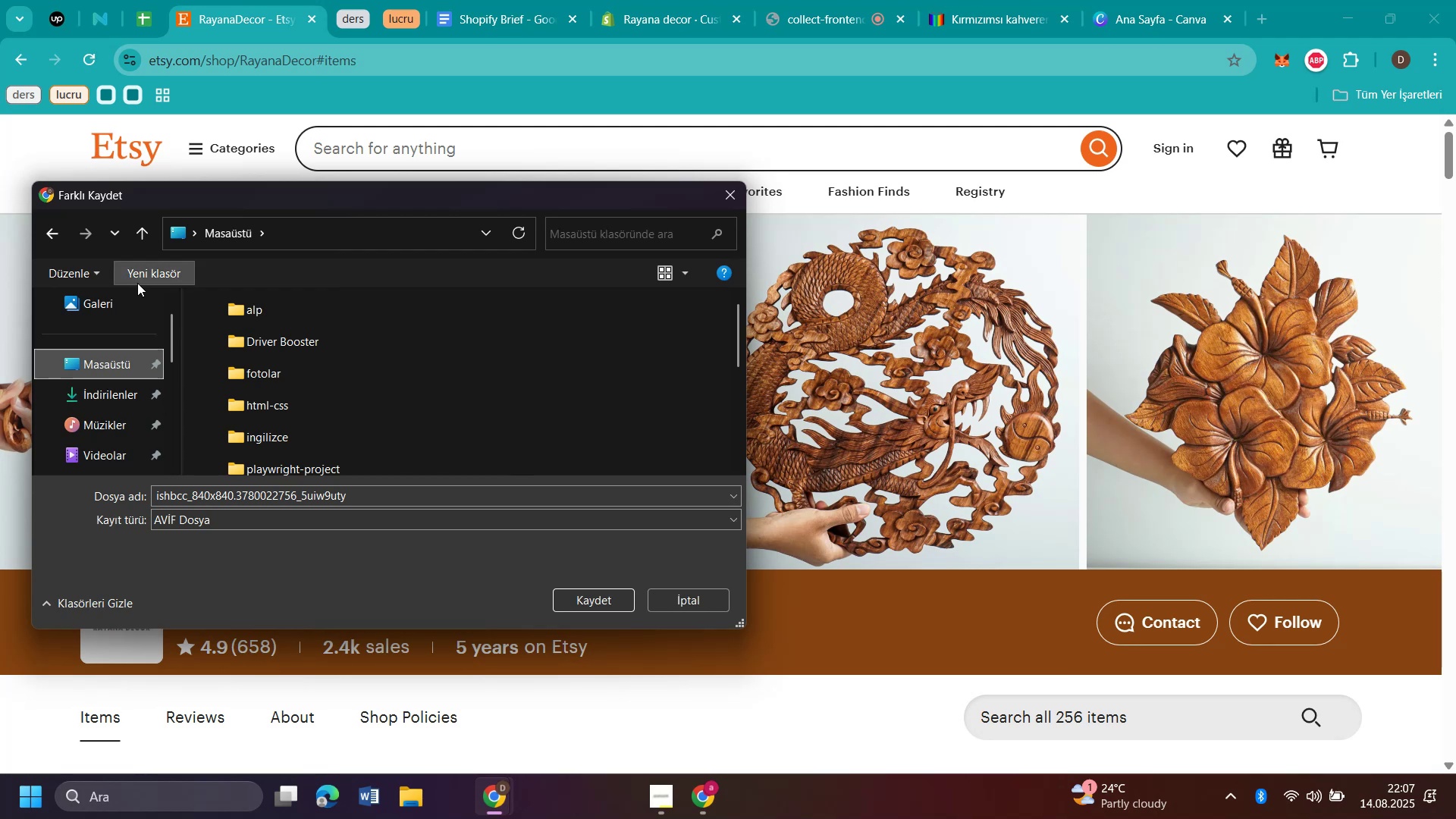 
left_click([140, 280])
 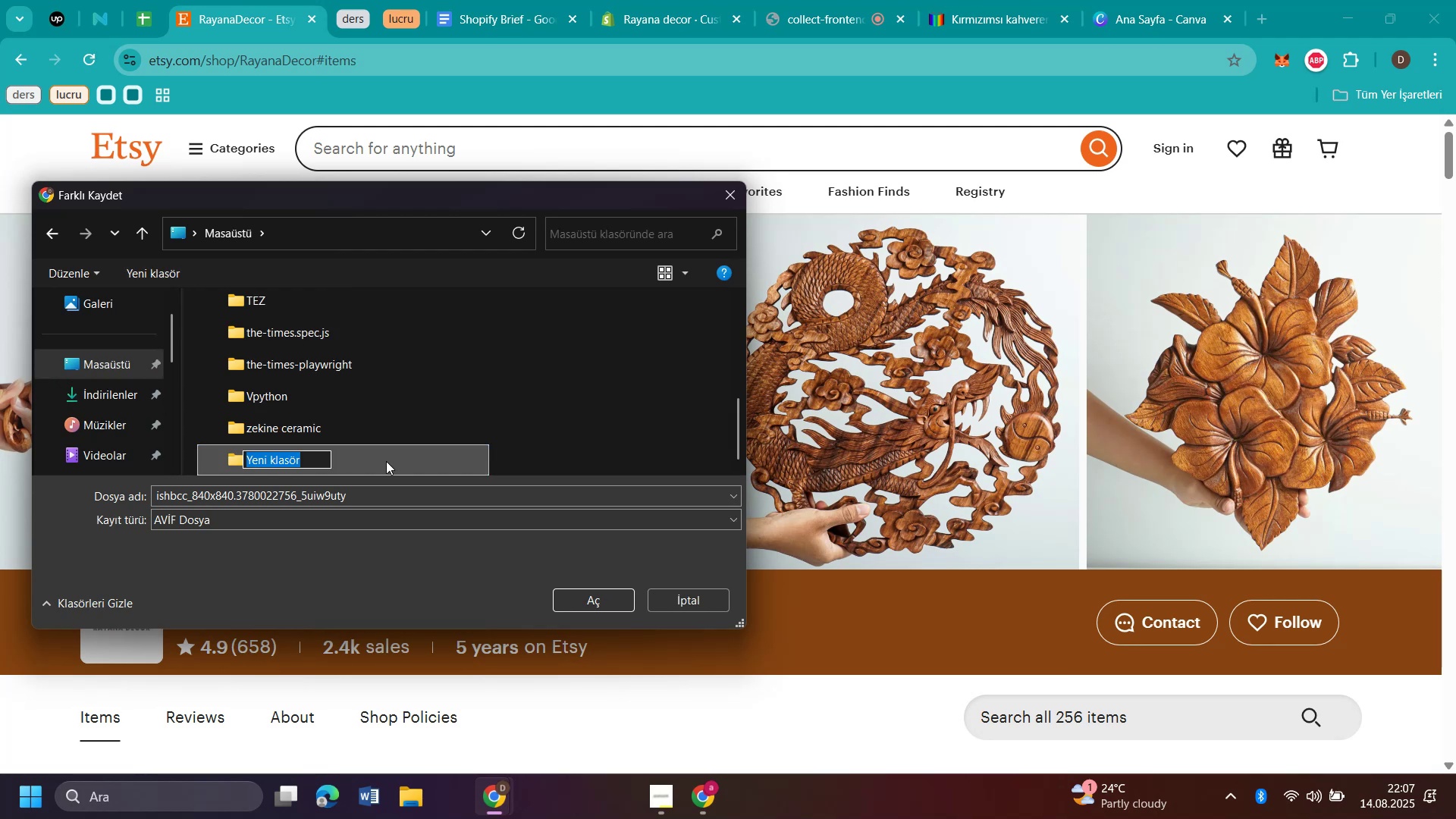 
type(rayana)
 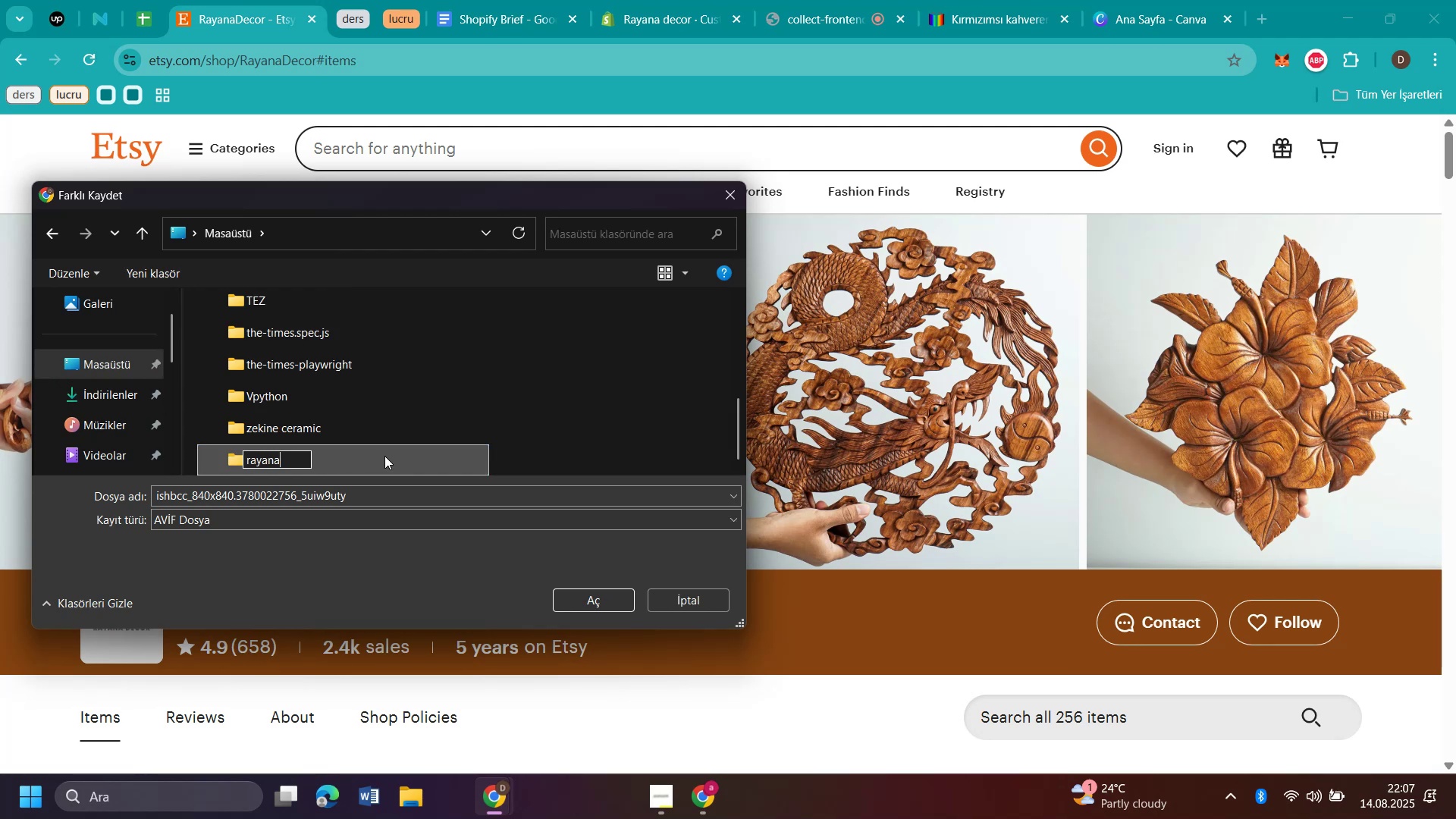 
key(Enter)
 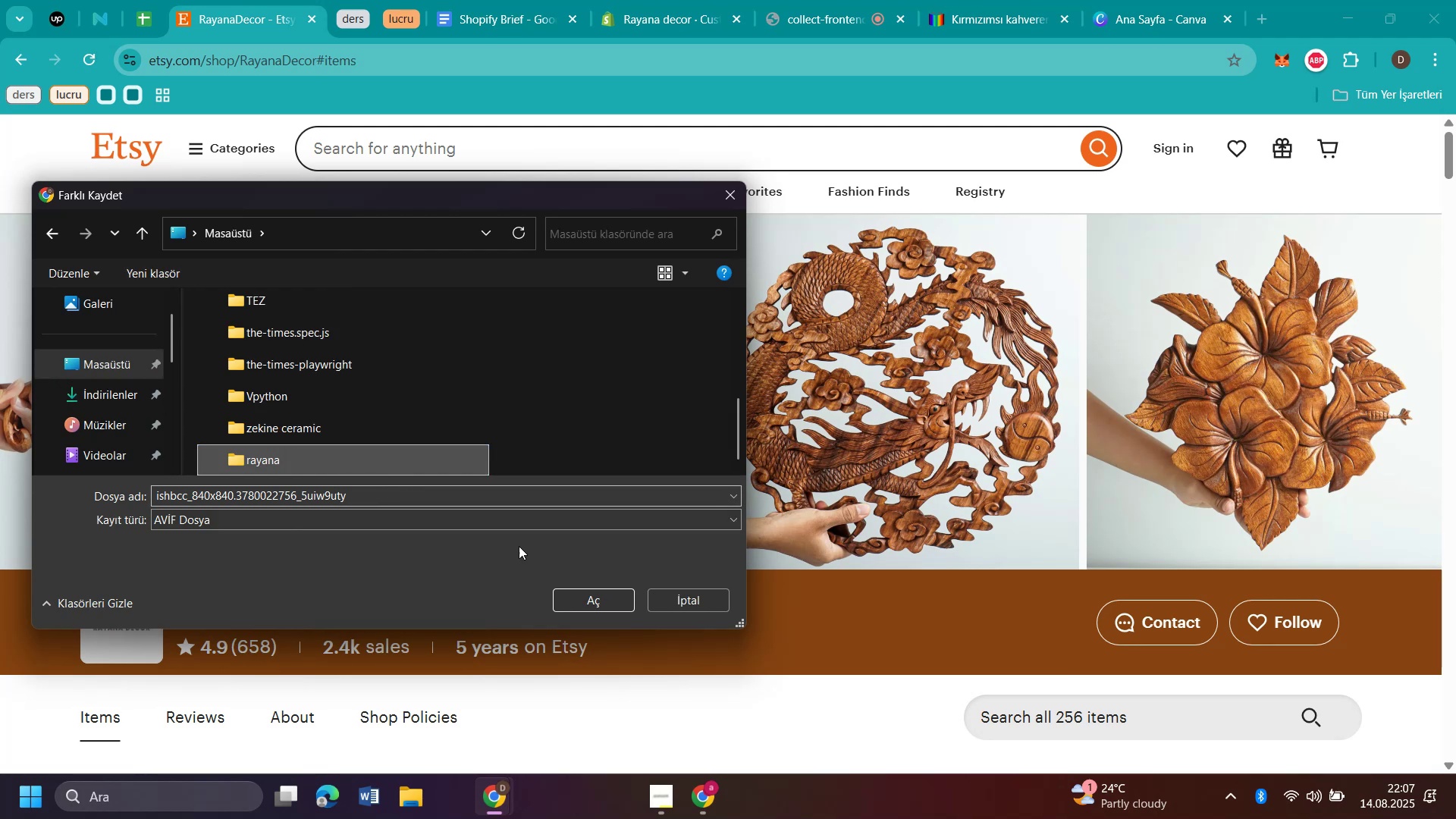 
left_click([573, 598])
 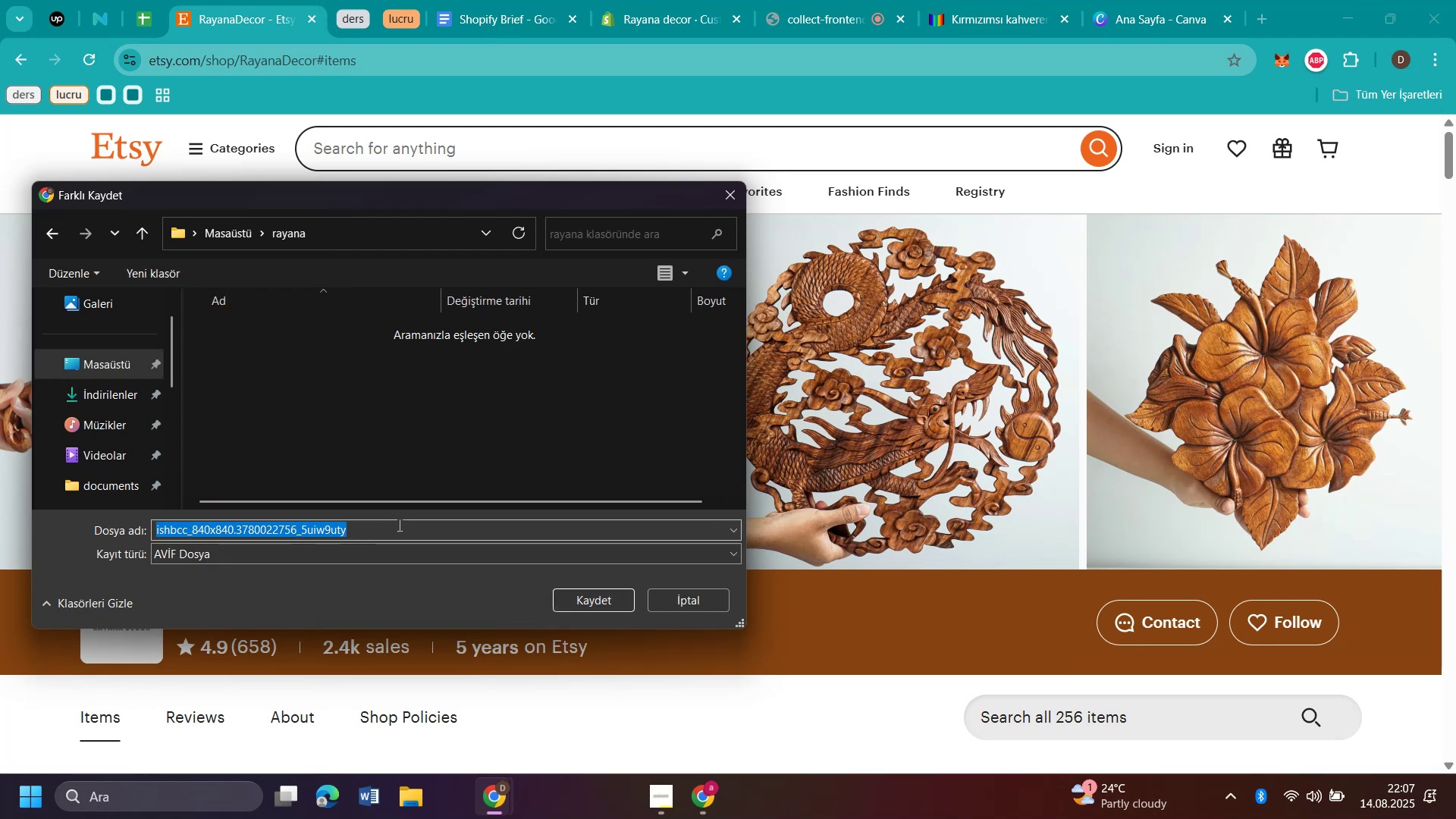 
key(A)
 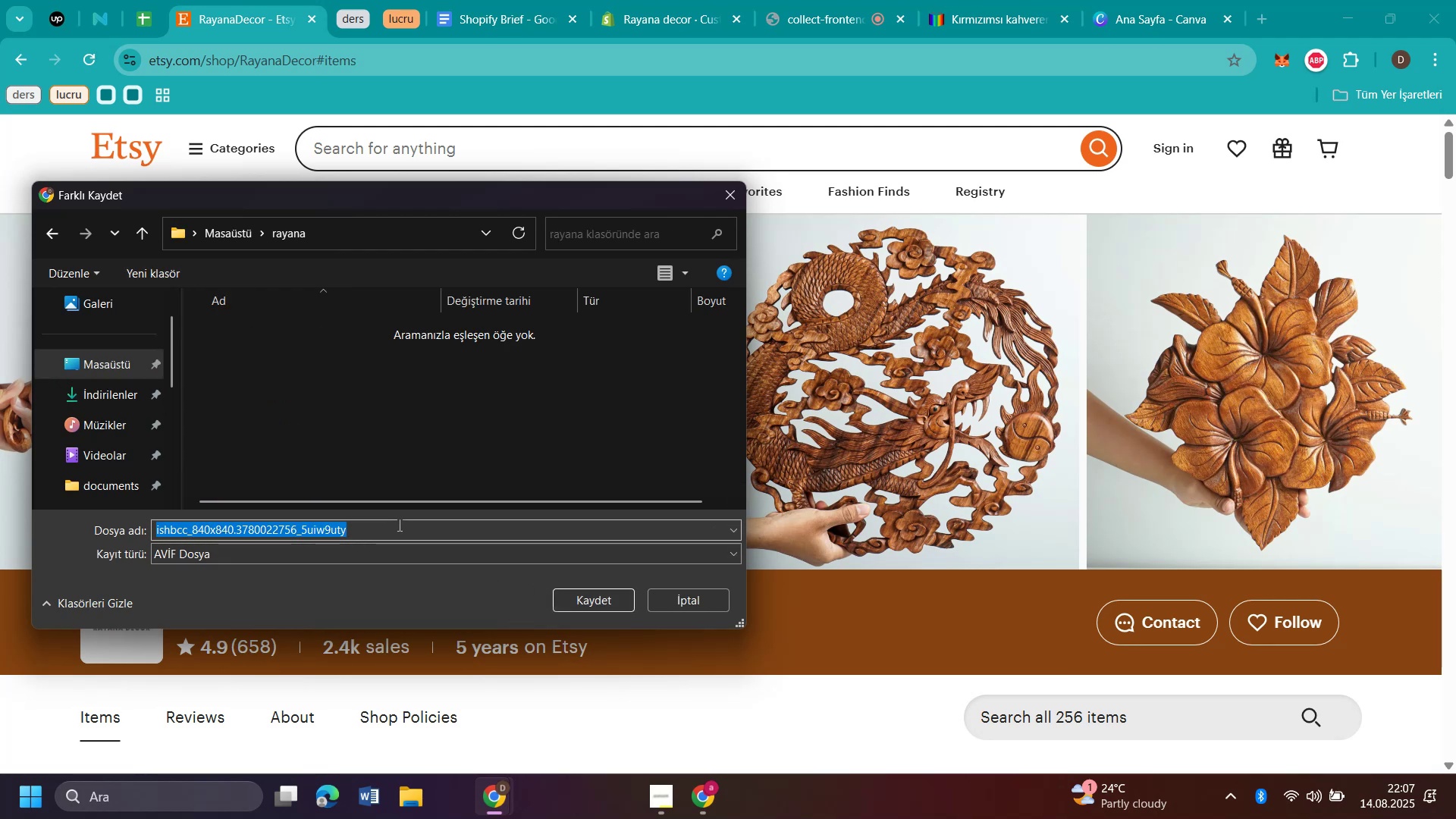 
left_click([398, 525])
 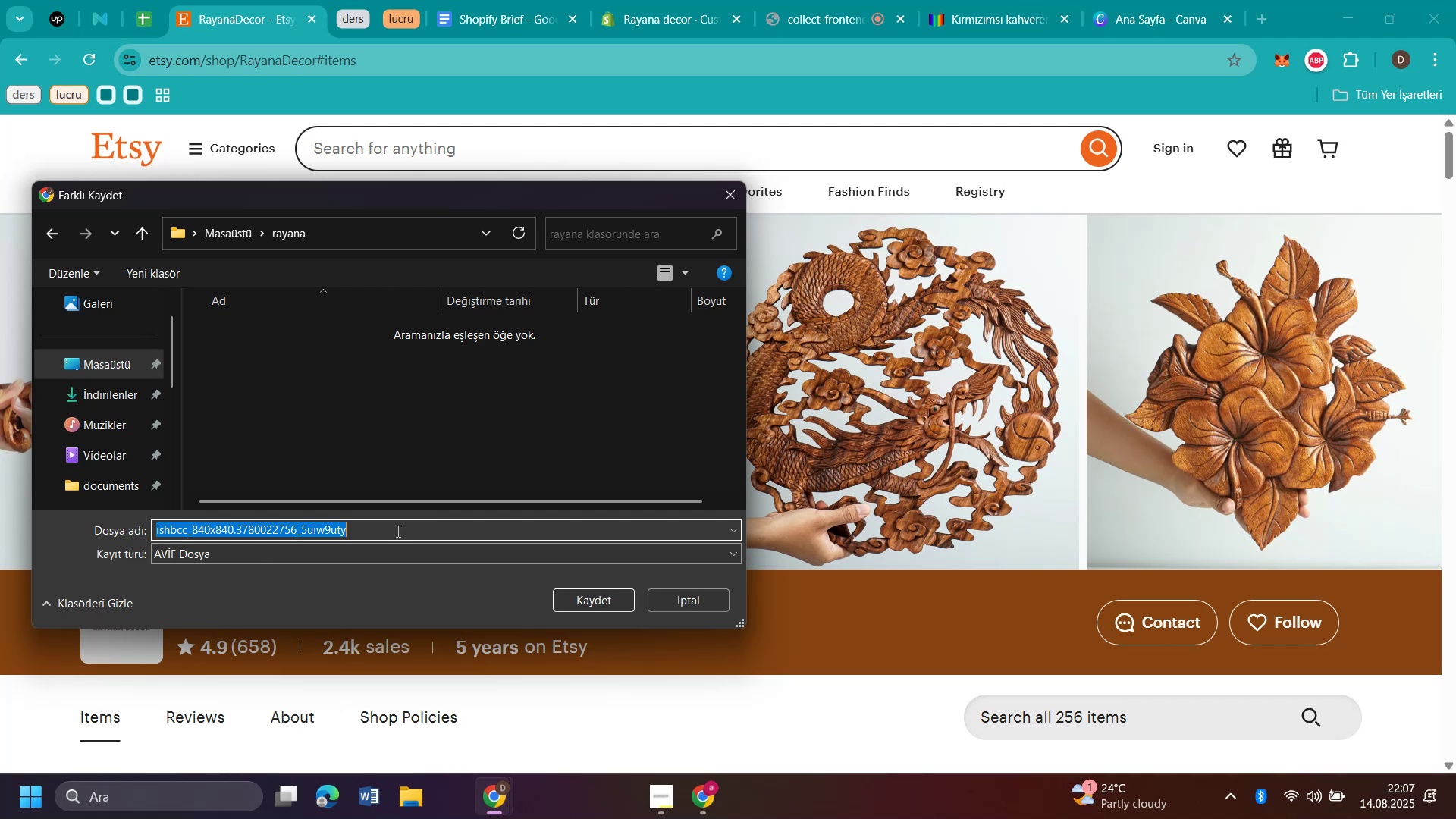 
key(A)
 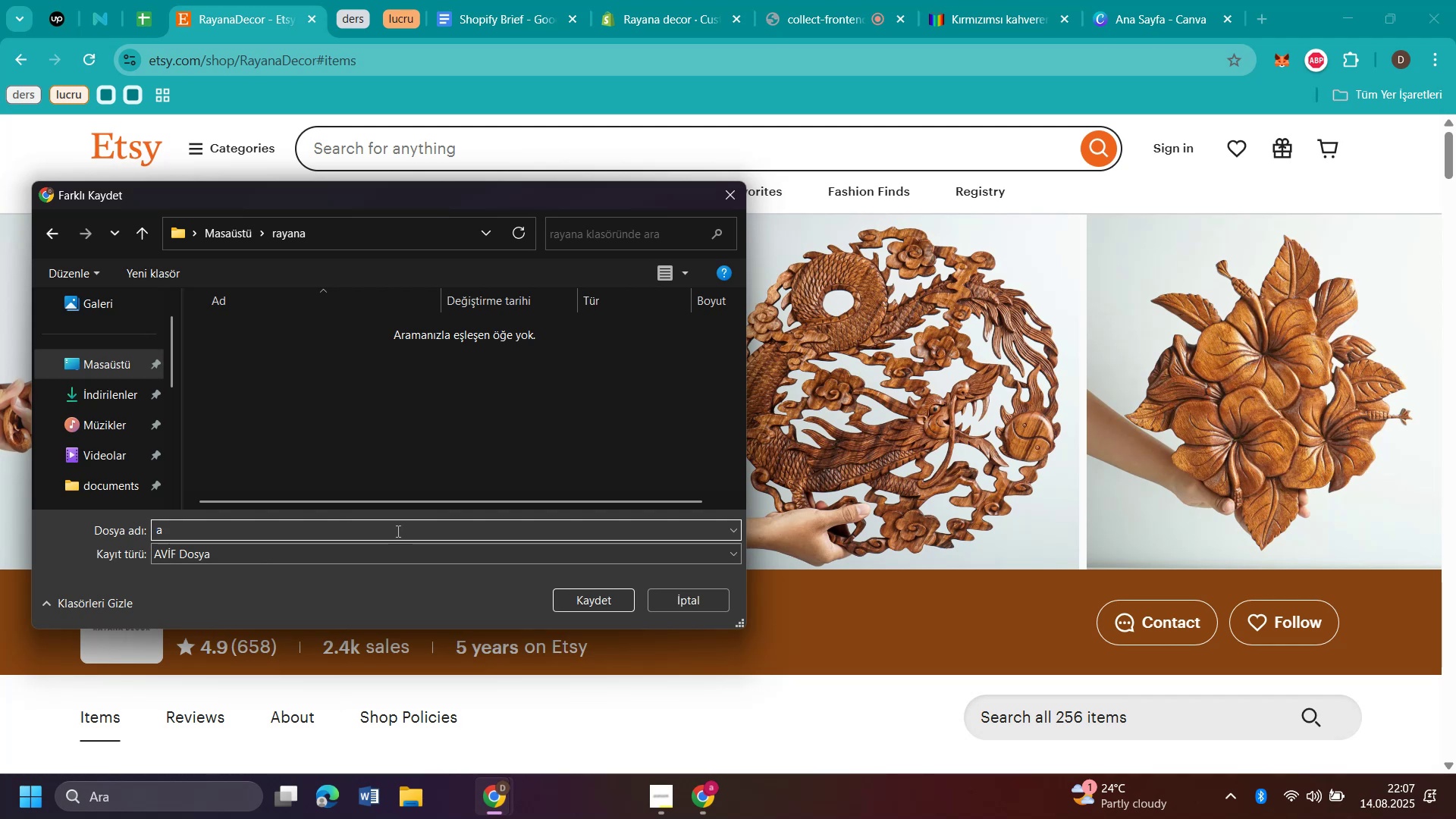 
key(Enter)
 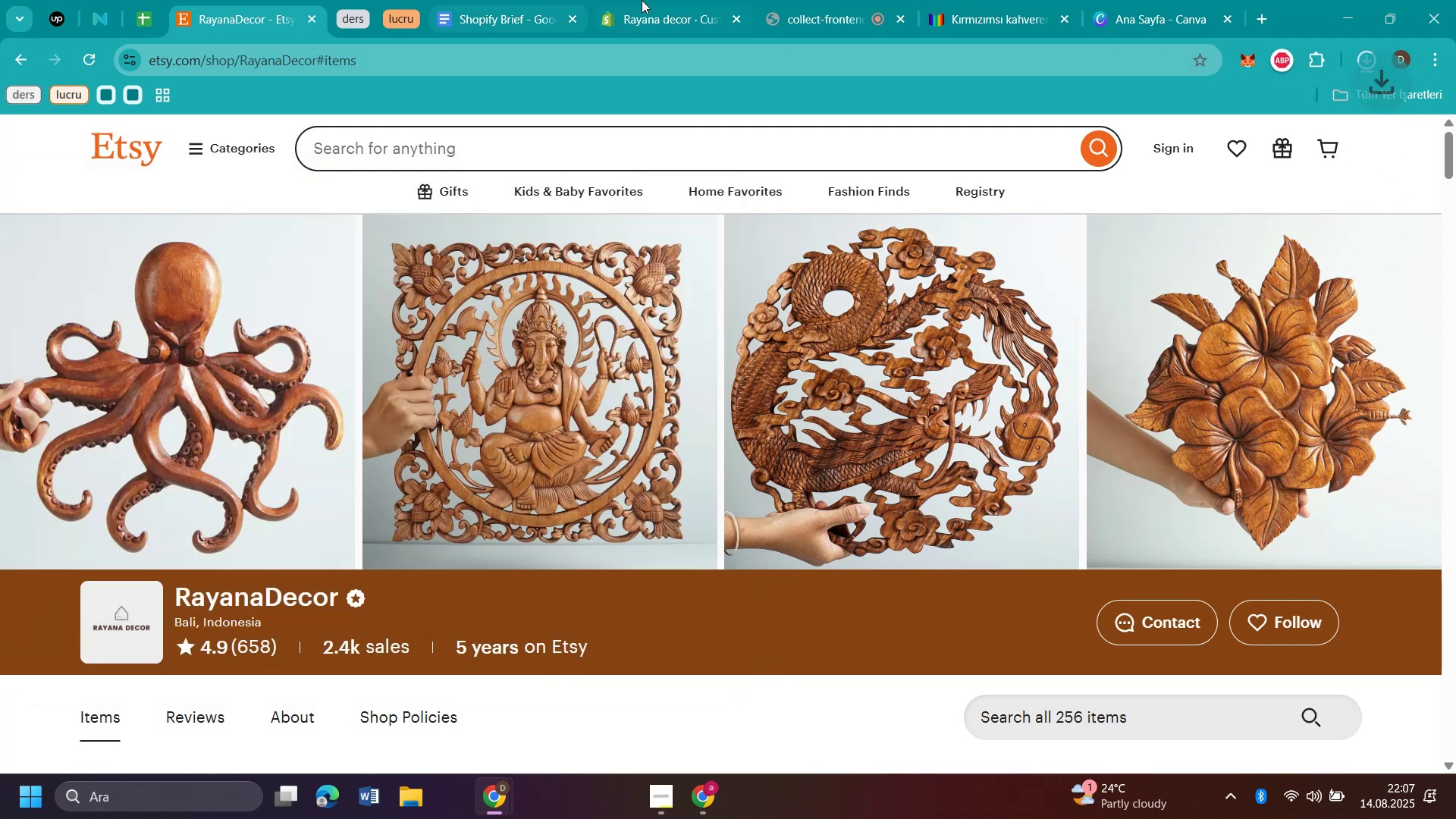 
left_click([663, 23])
 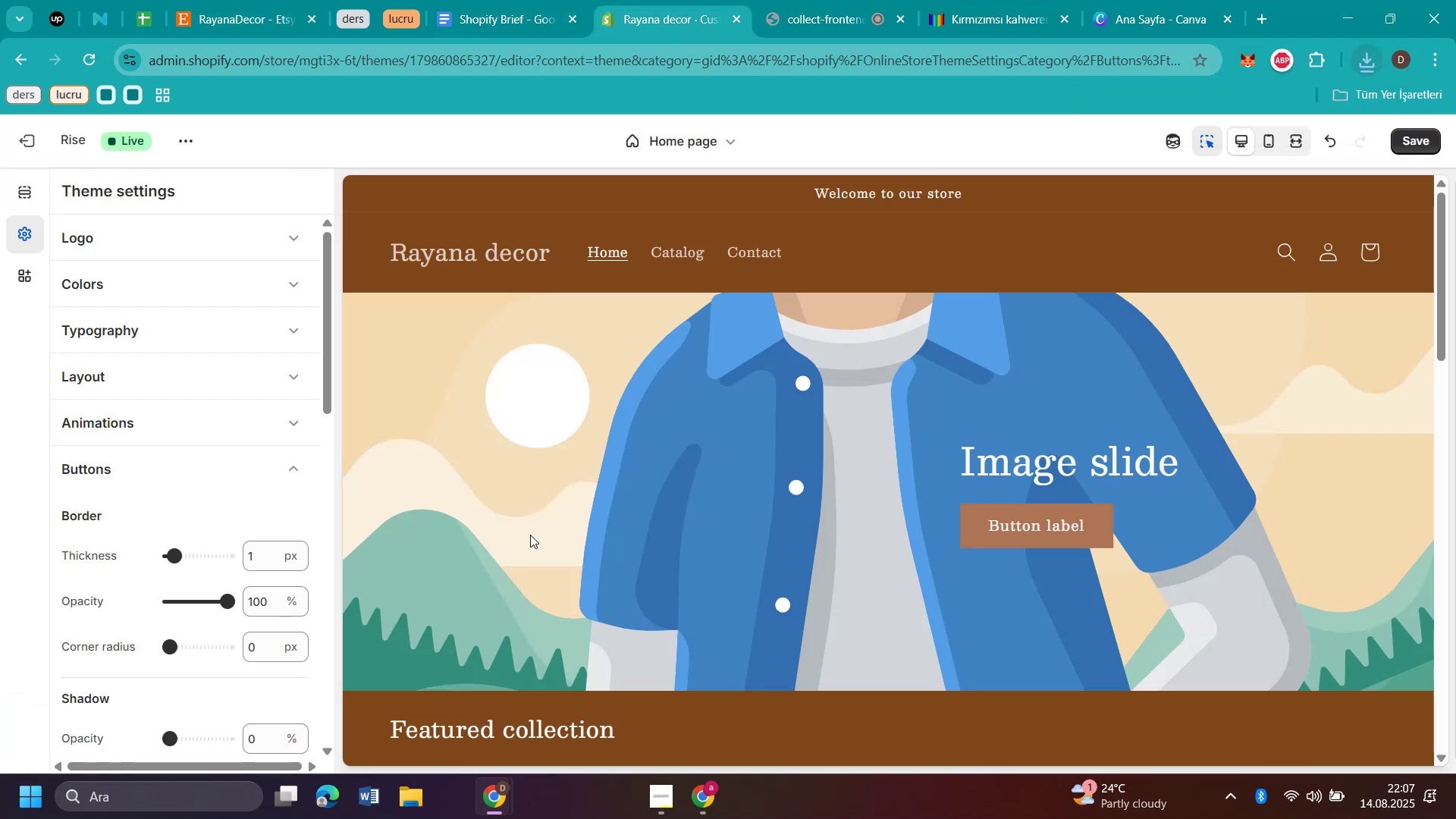 
left_click([535, 524])
 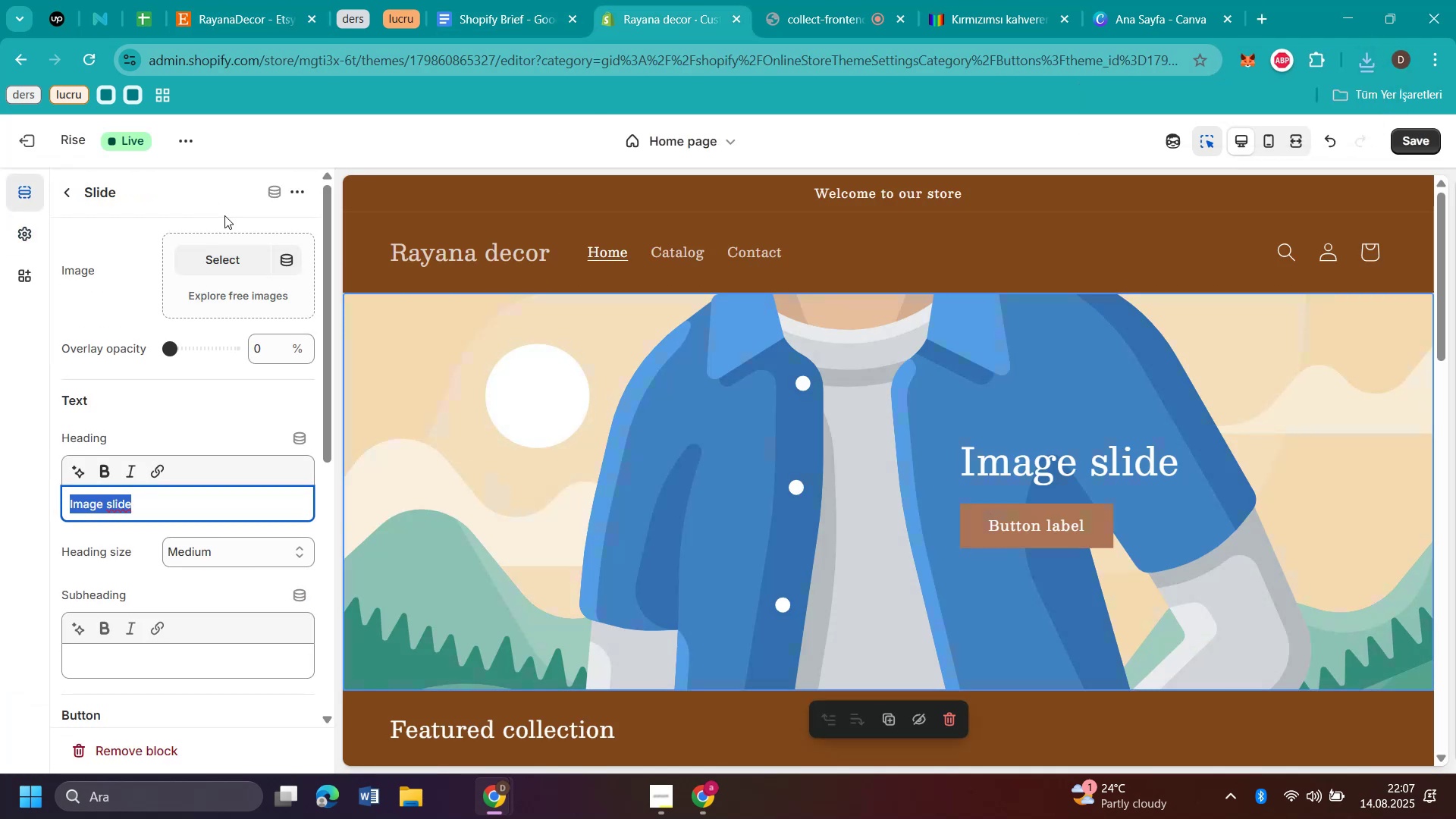 
left_click([230, 258])
 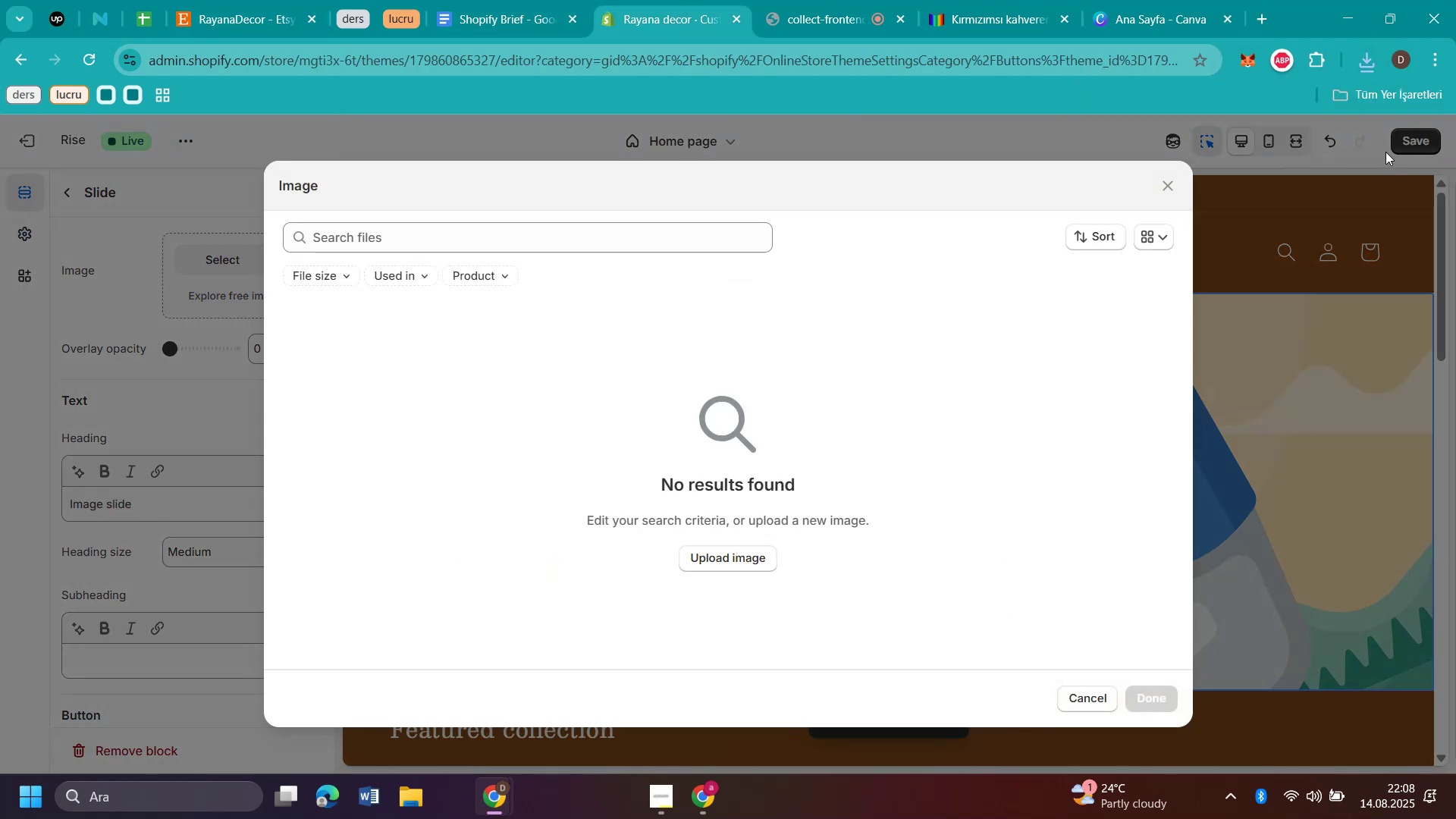 
left_click([1370, 64])
 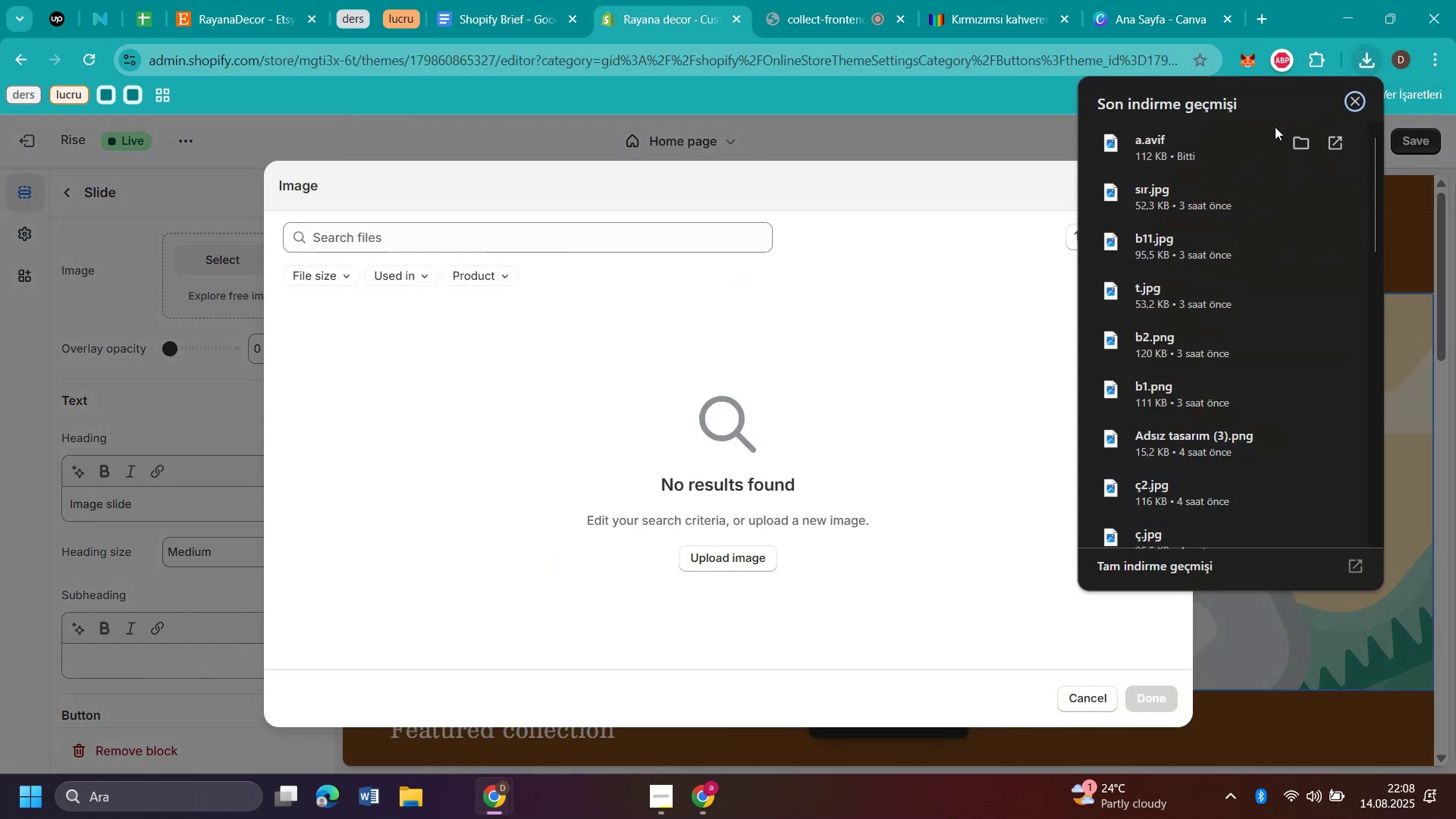 
left_click_drag(start_coordinate=[1186, 145], to_coordinate=[712, 372])
 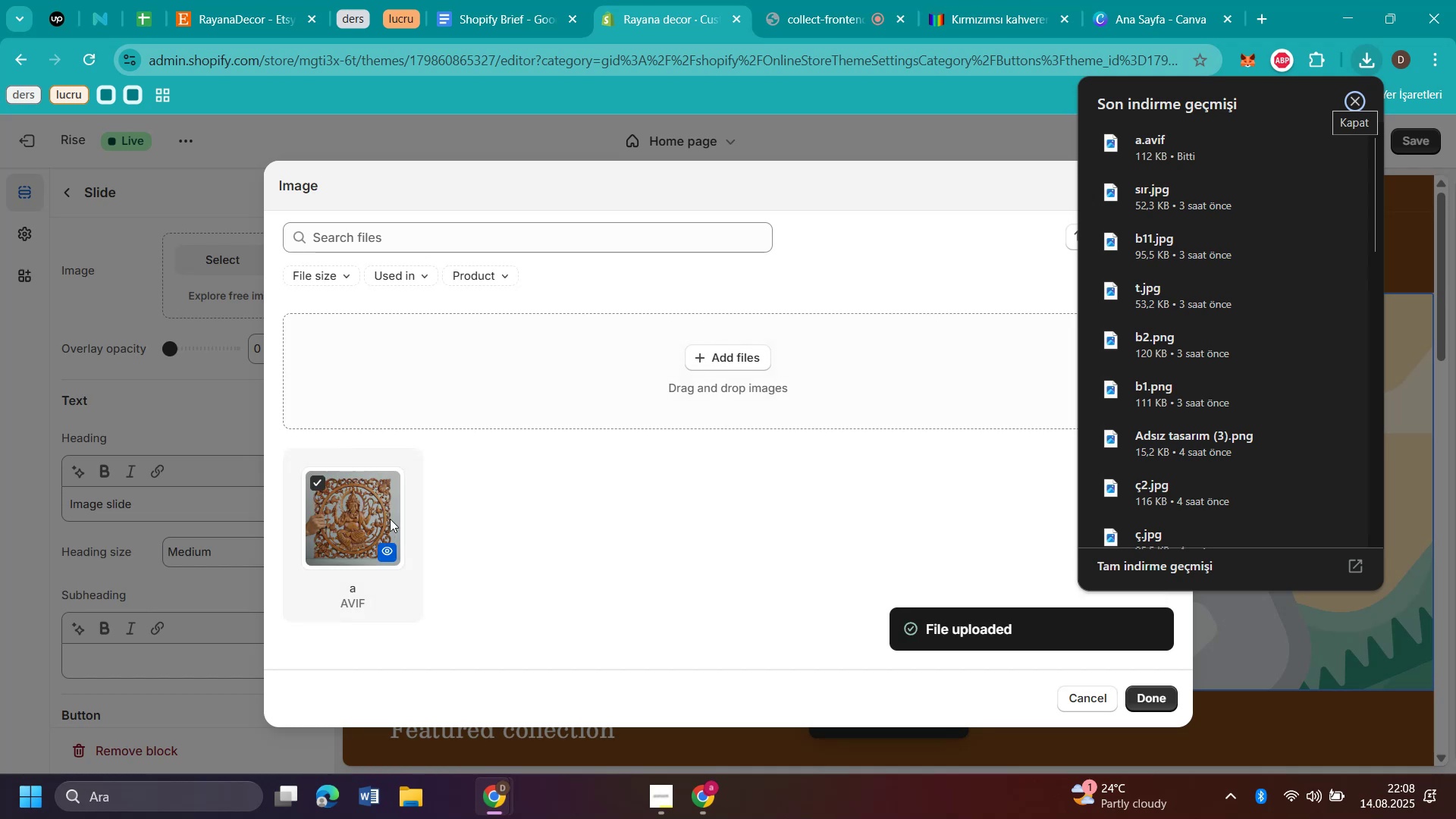 
left_click([226, 9])
 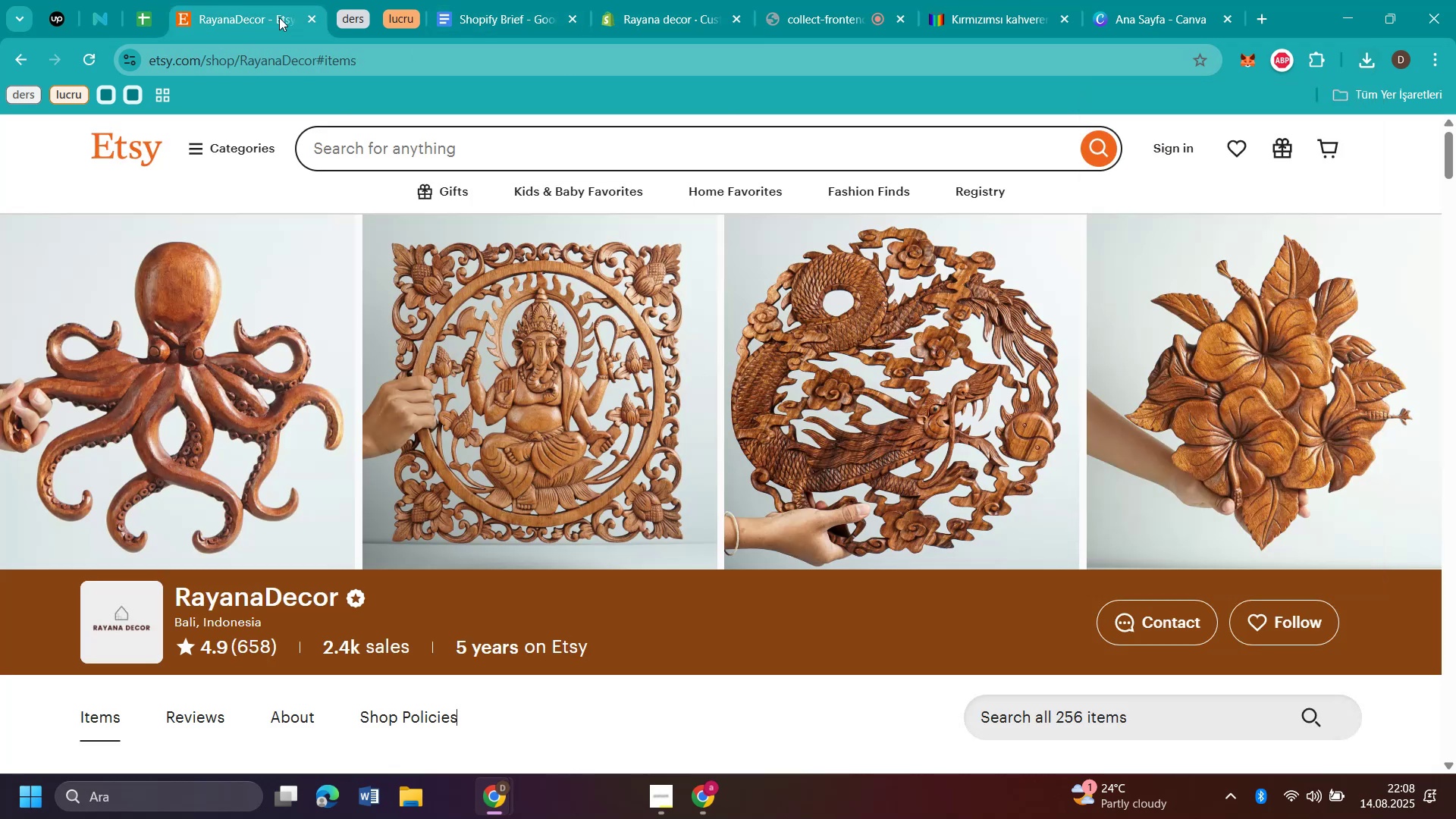 
scroll: coordinate [485, 332], scroll_direction: down, amount: 9.0
 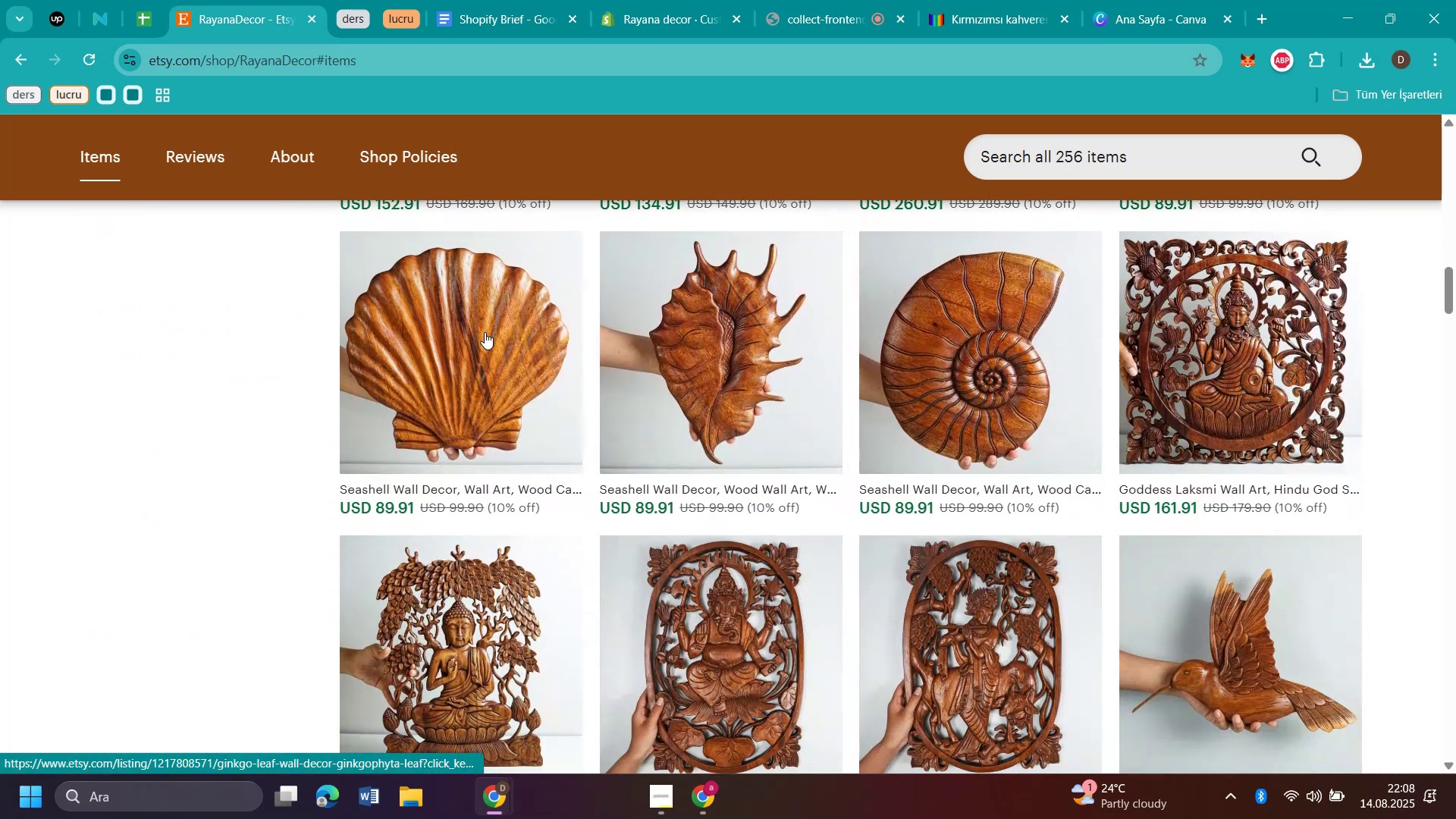 
scroll: coordinate [485, 332], scroll_direction: none, amount: 0.0
 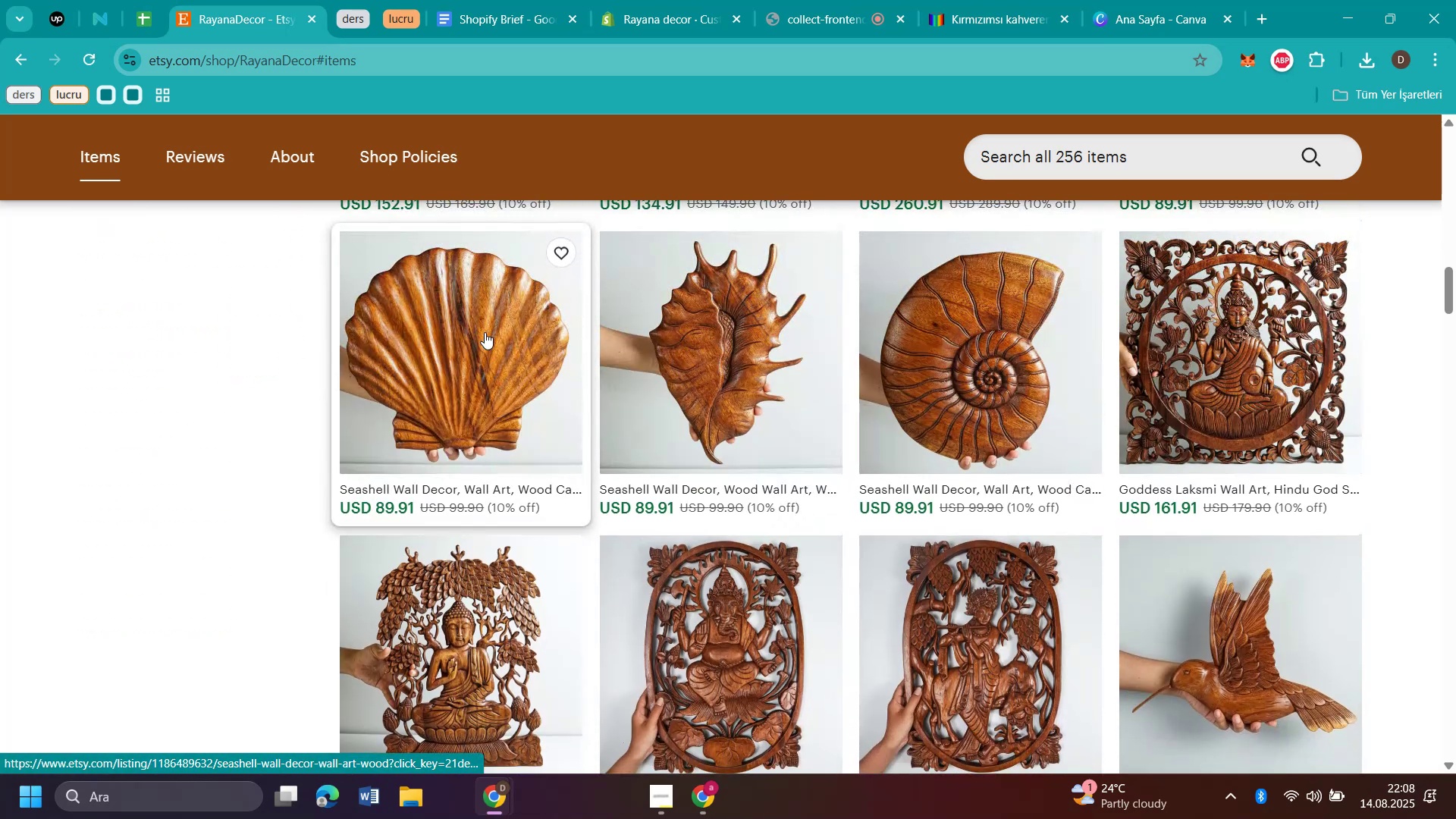 
scroll: coordinate [485, 332], scroll_direction: up, amount: 11.0
 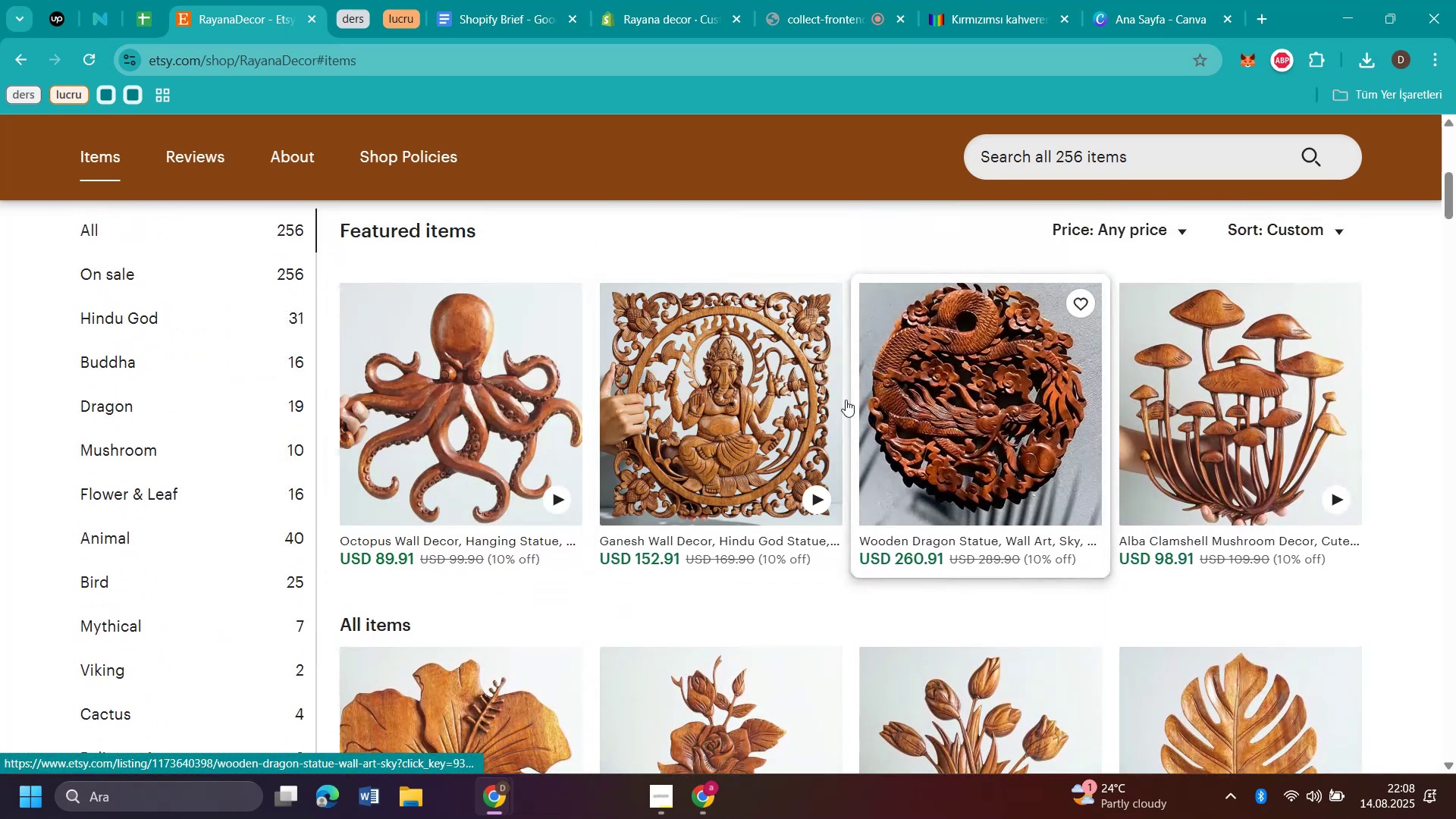 
left_click([732, 395])
 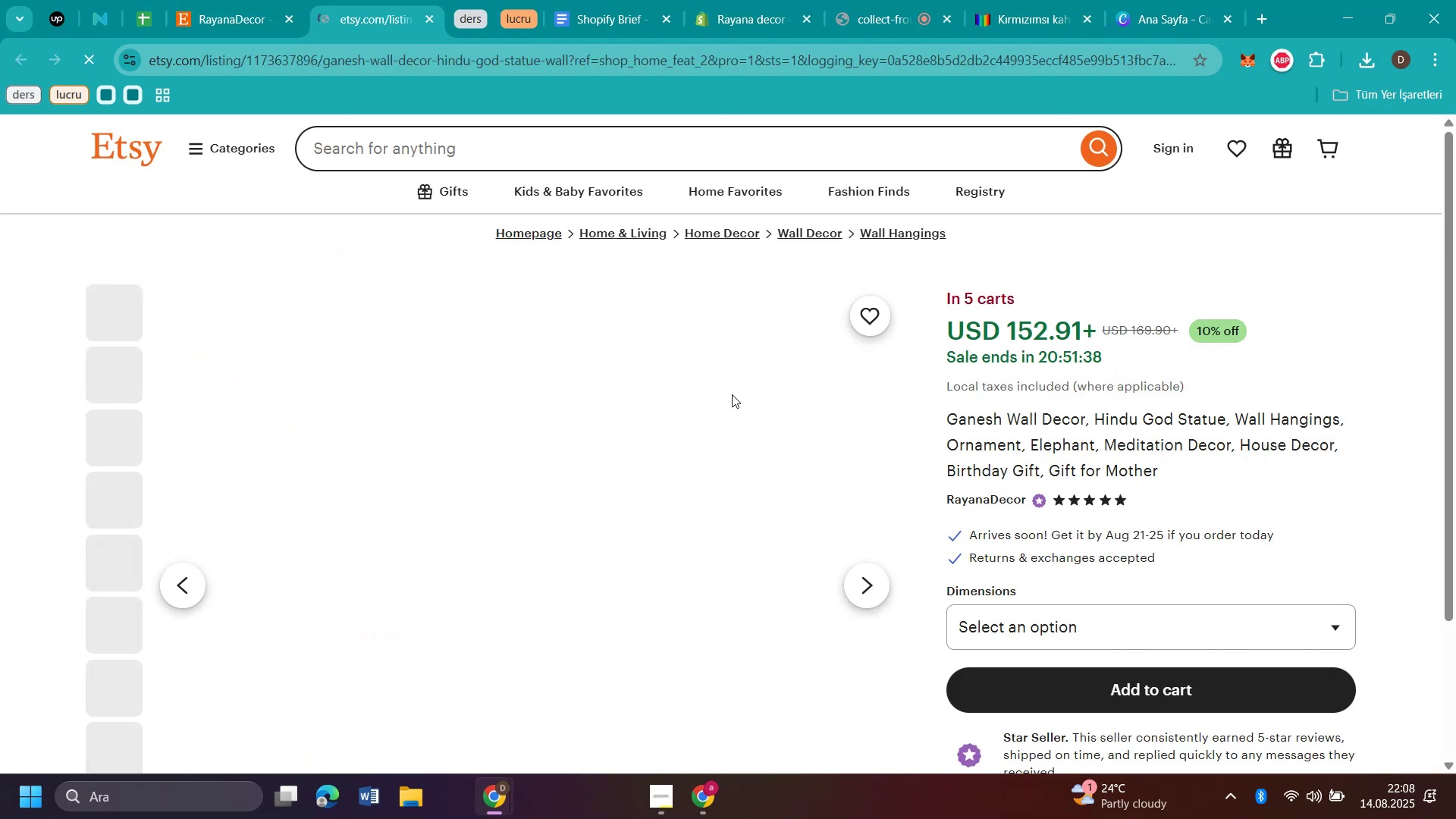 
scroll: coordinate [682, 463], scroll_direction: down, amount: 16.0
 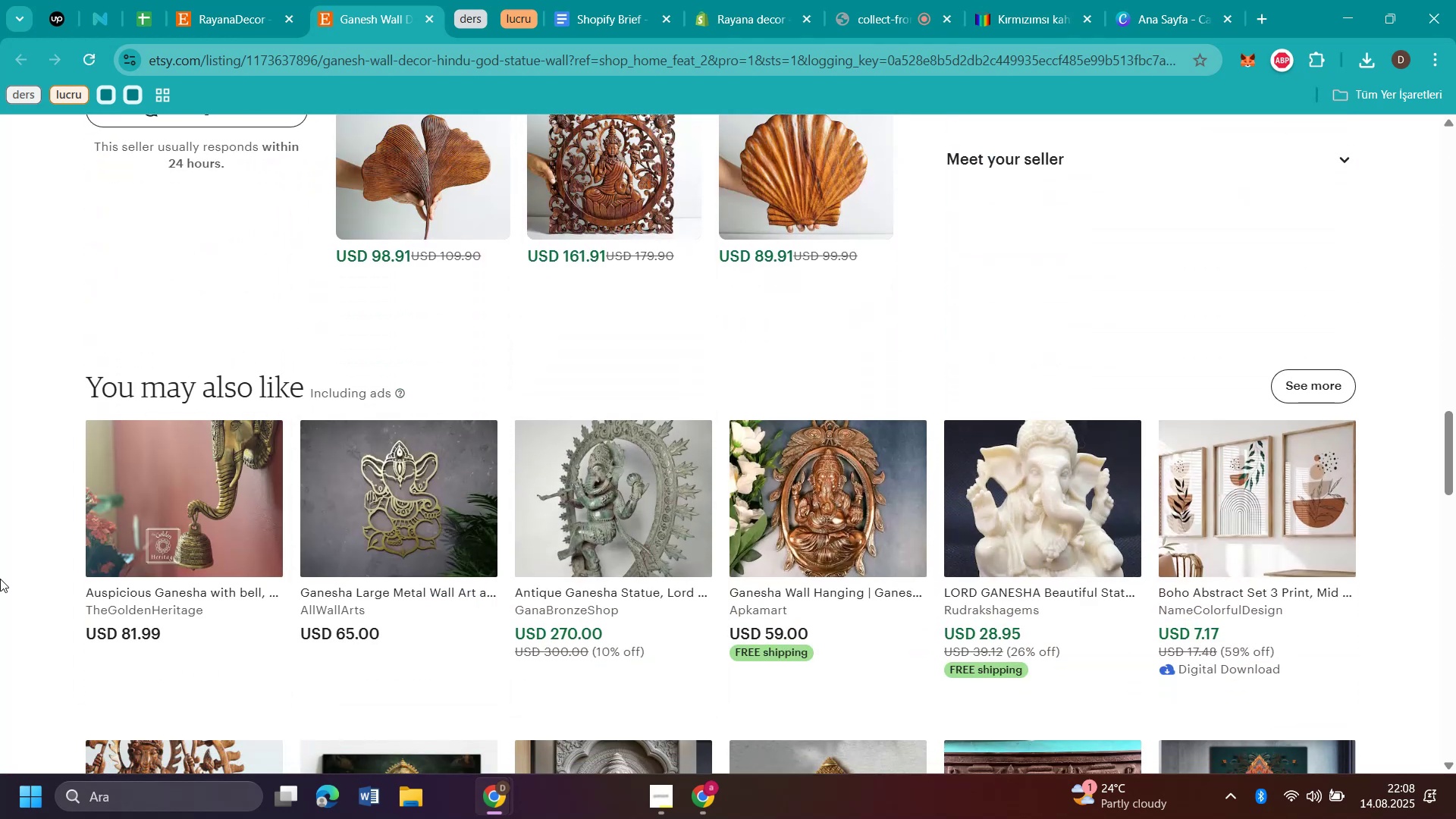 
scroll: coordinate [20, 512], scroll_direction: up, amount: 22.0
 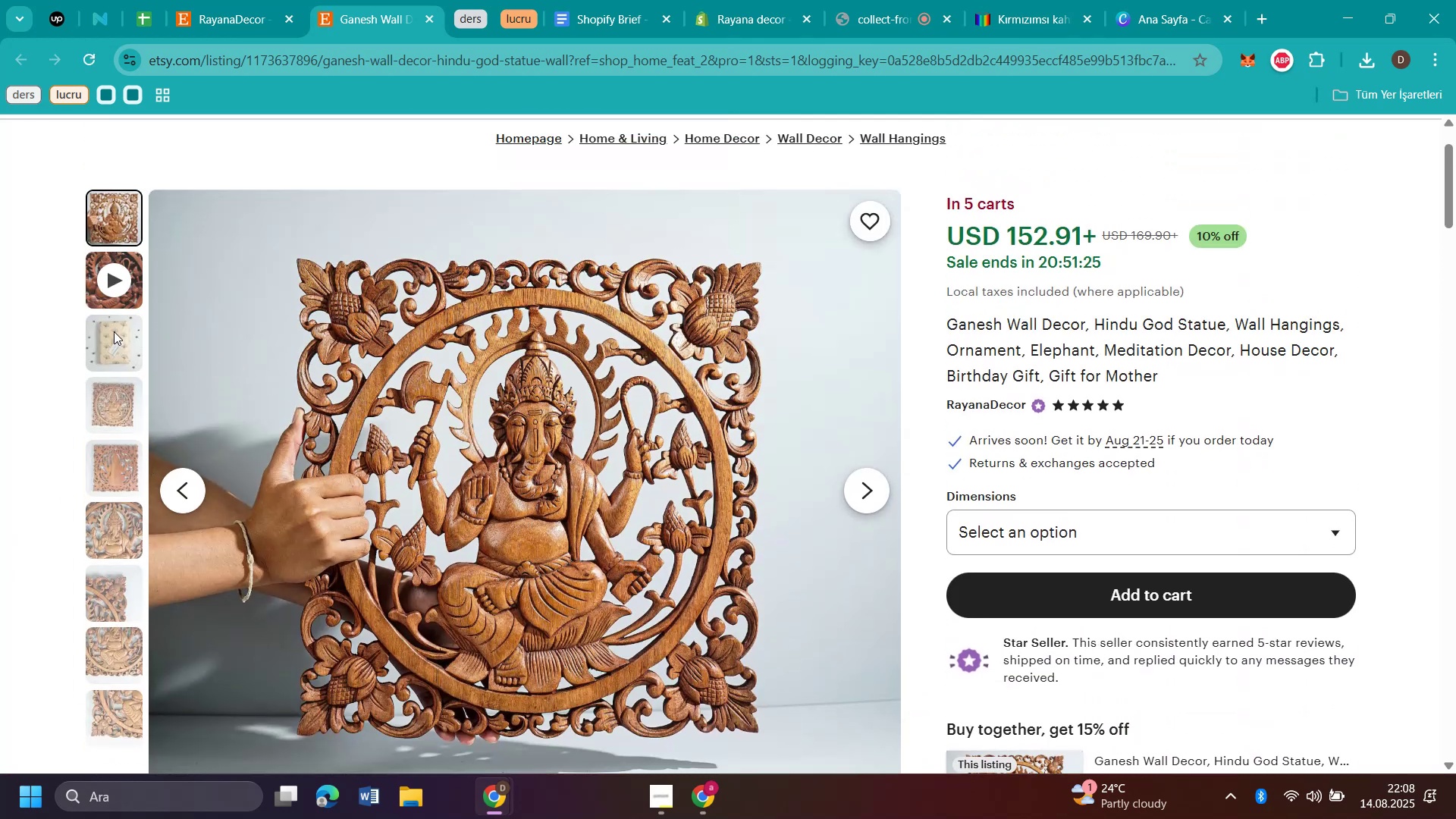 
left_click([100, 368])
 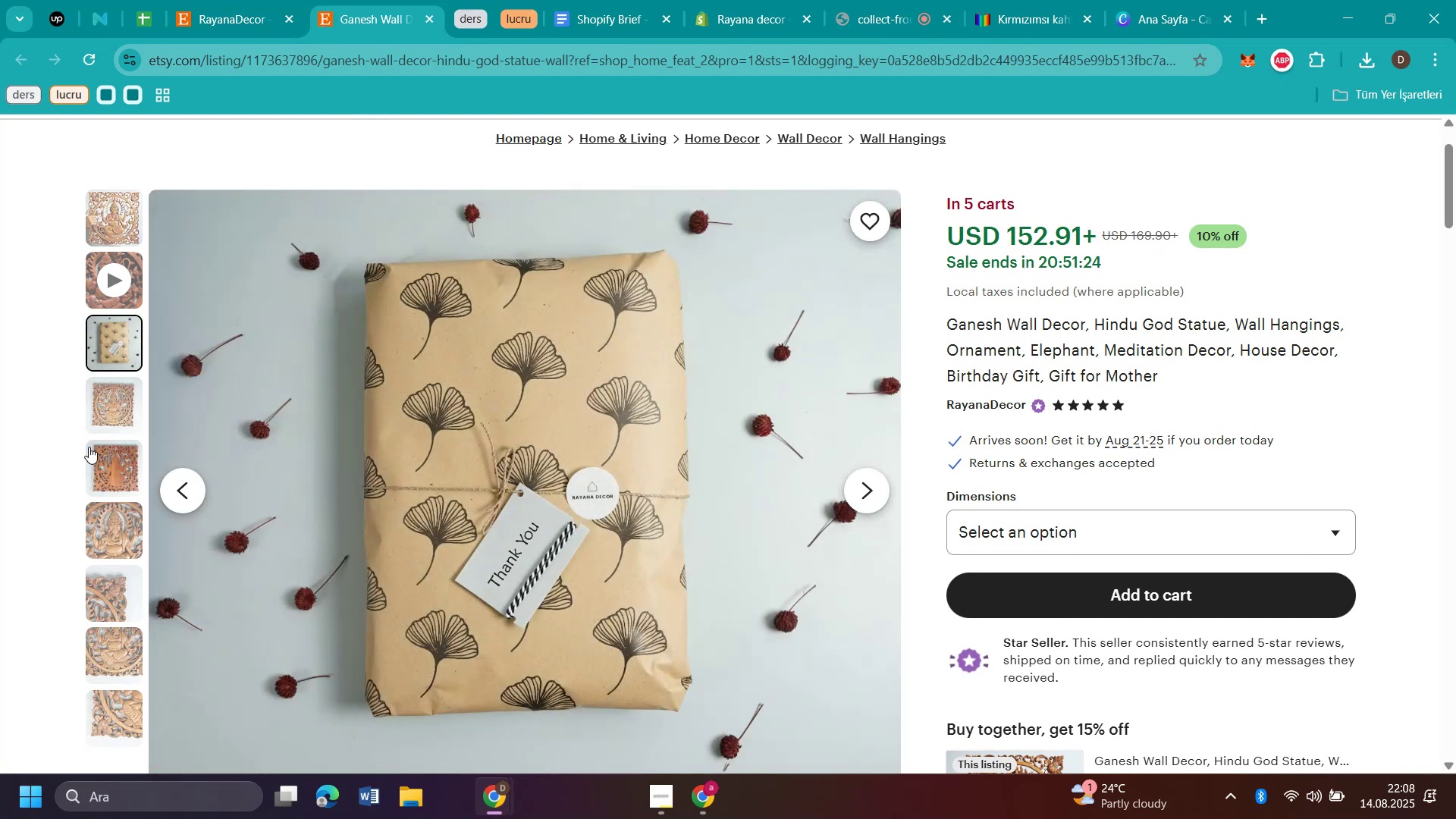 
left_click([93, 466])
 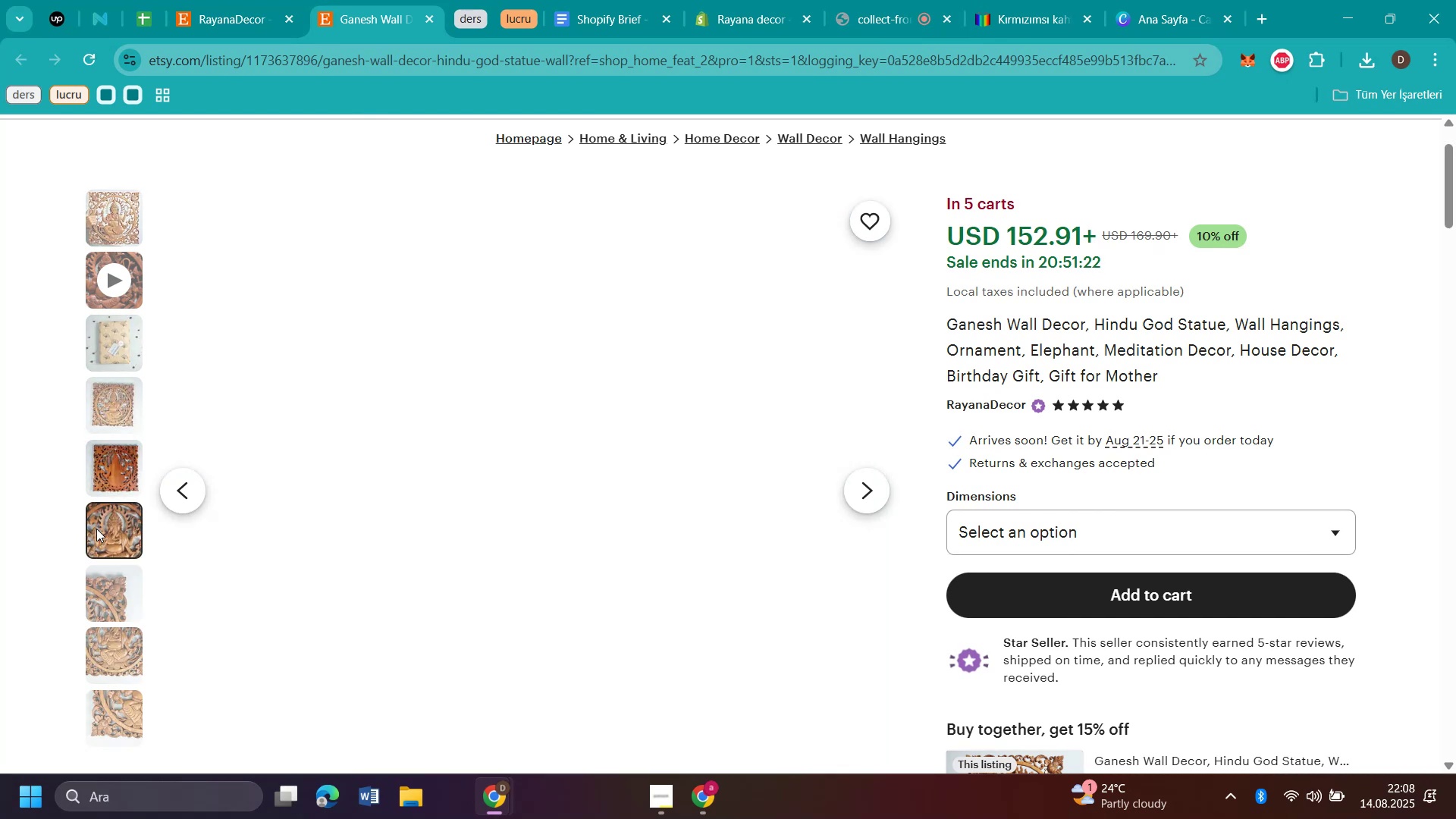 
left_click_drag(start_coordinate=[107, 583], to_coordinate=[107, 589])
 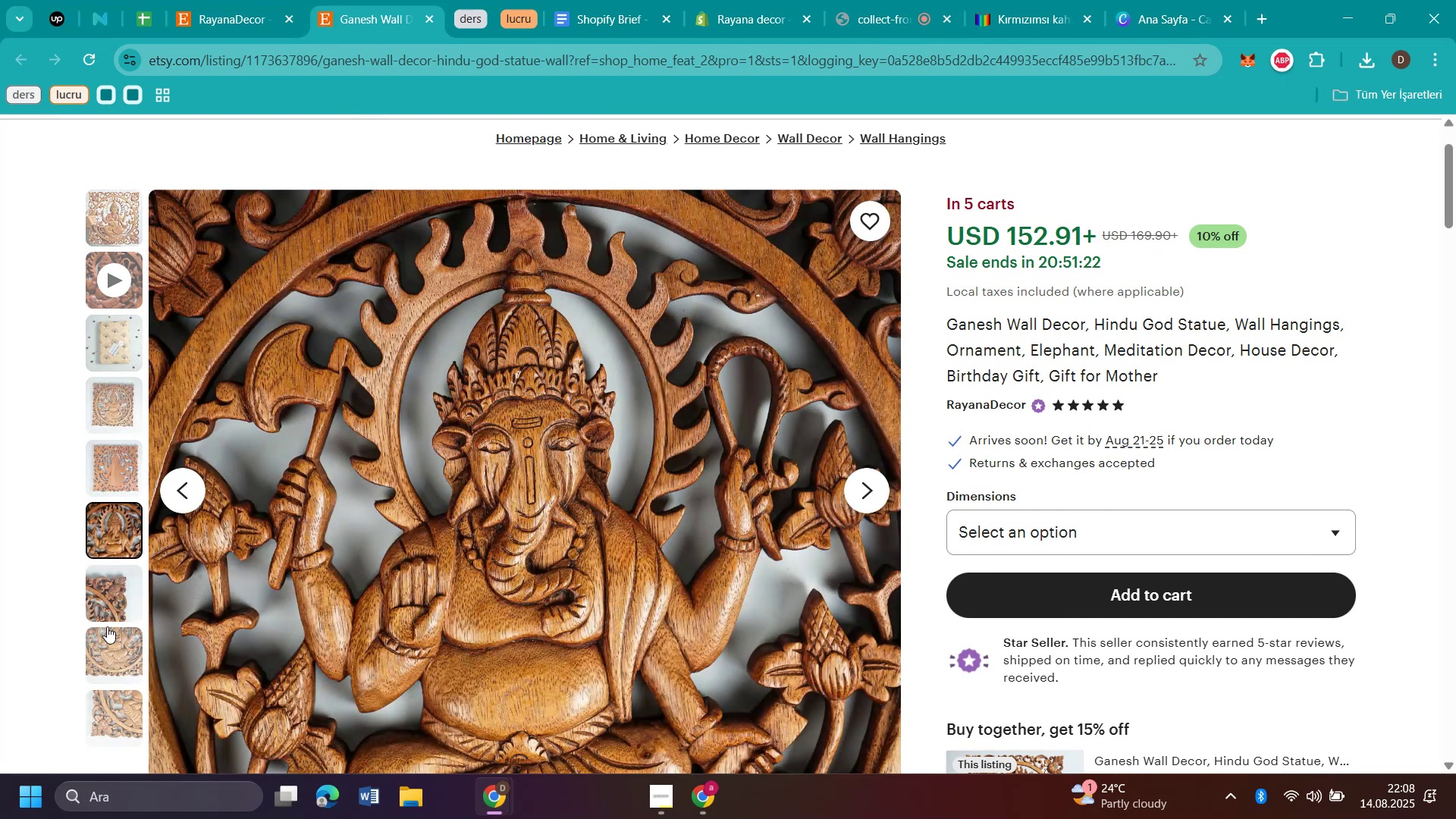 
left_click_drag(start_coordinate=[107, 647], to_coordinate=[107, 654])
 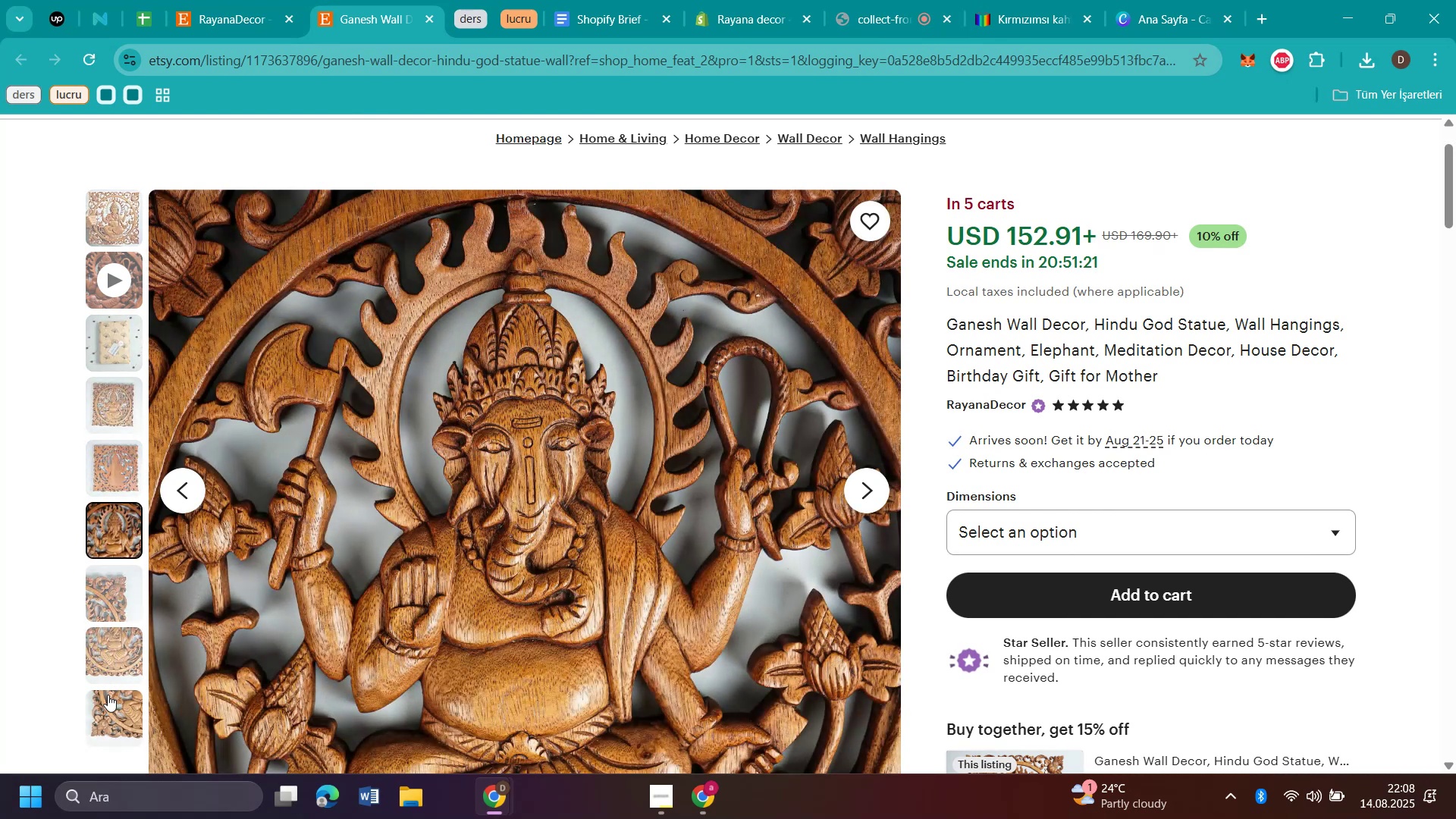 
triple_click([112, 712])
 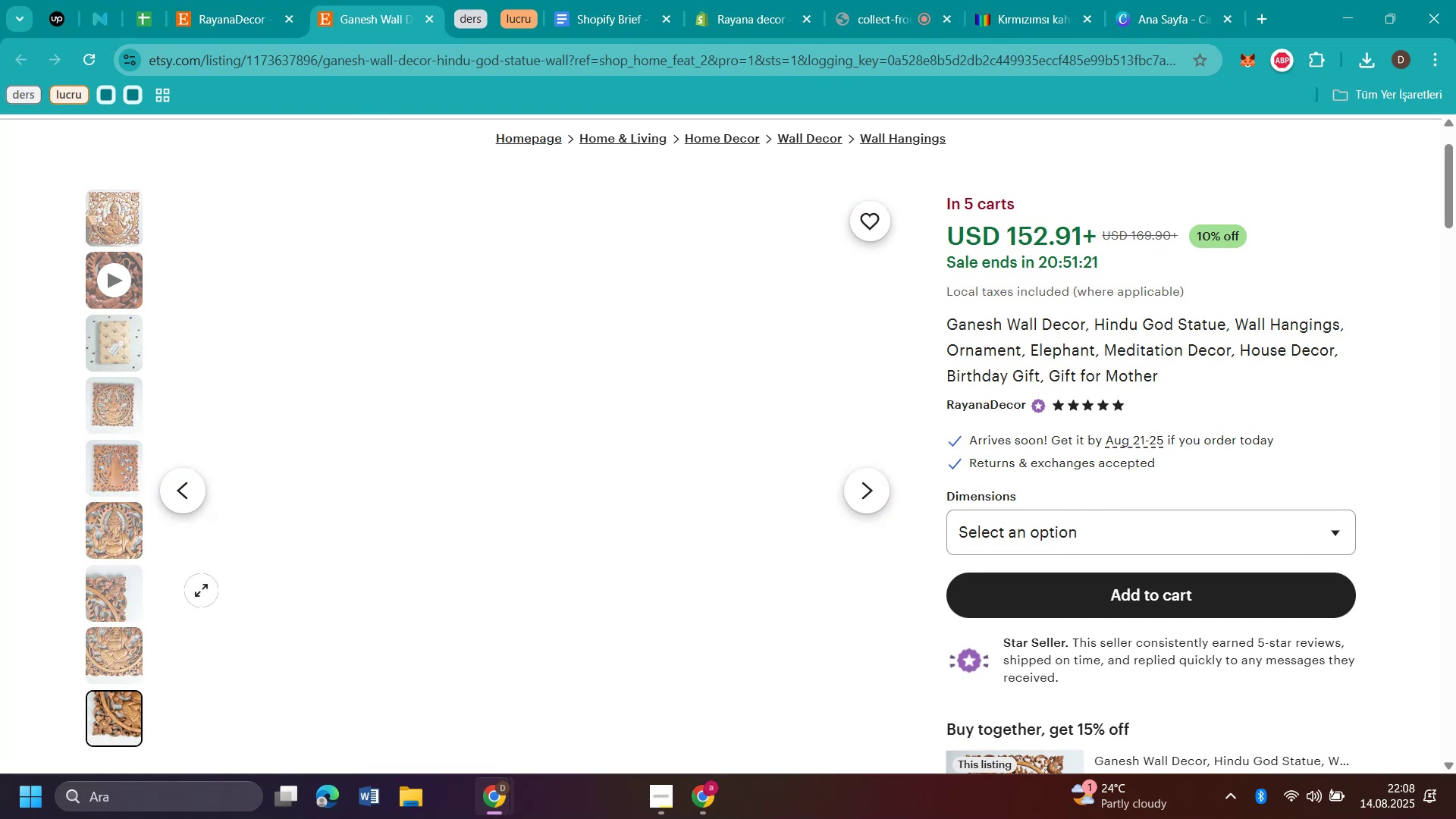 
scroll: coordinate [15, 177], scroll_direction: up, amount: 7.0
 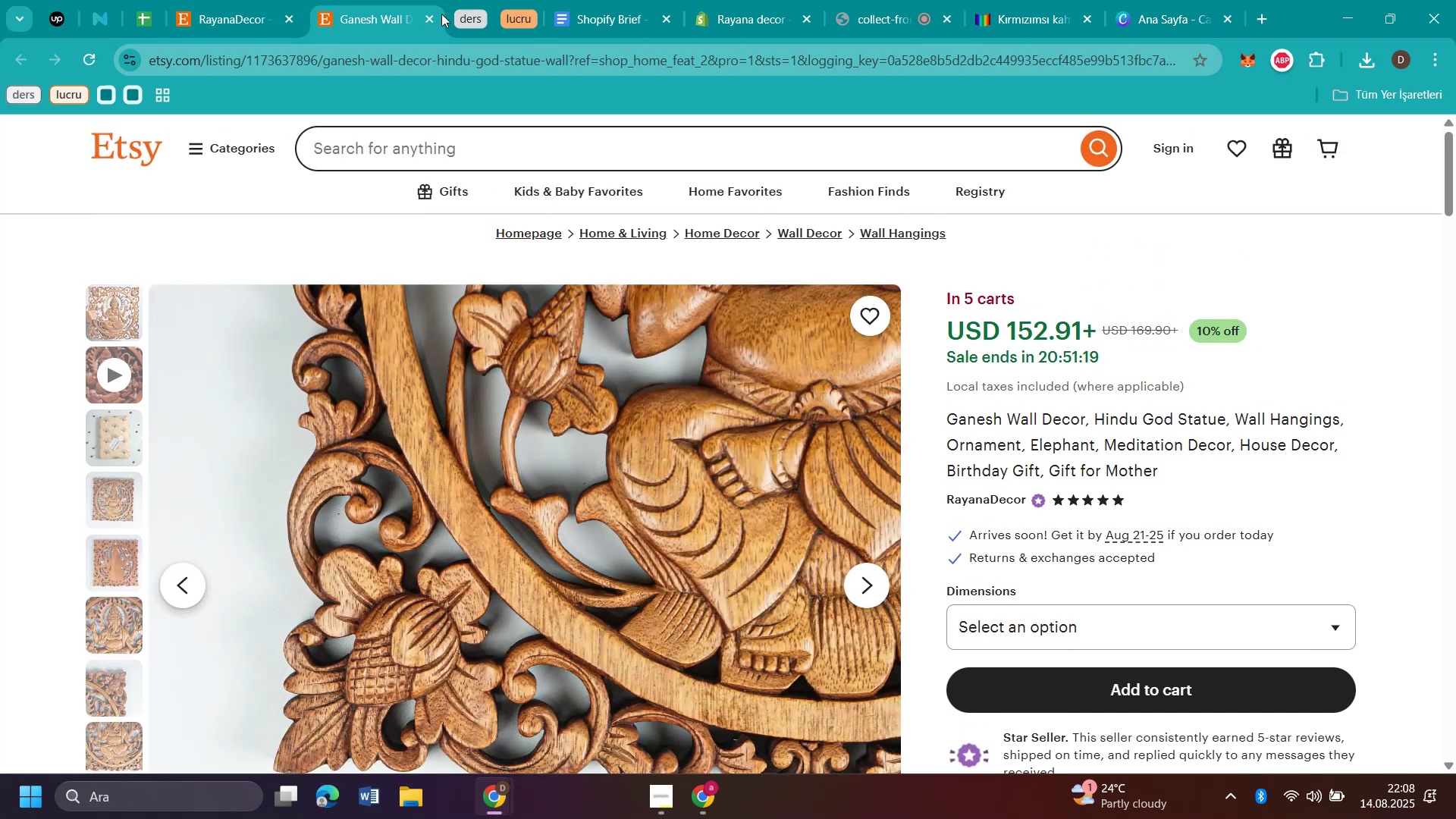 
left_click([431, 18])
 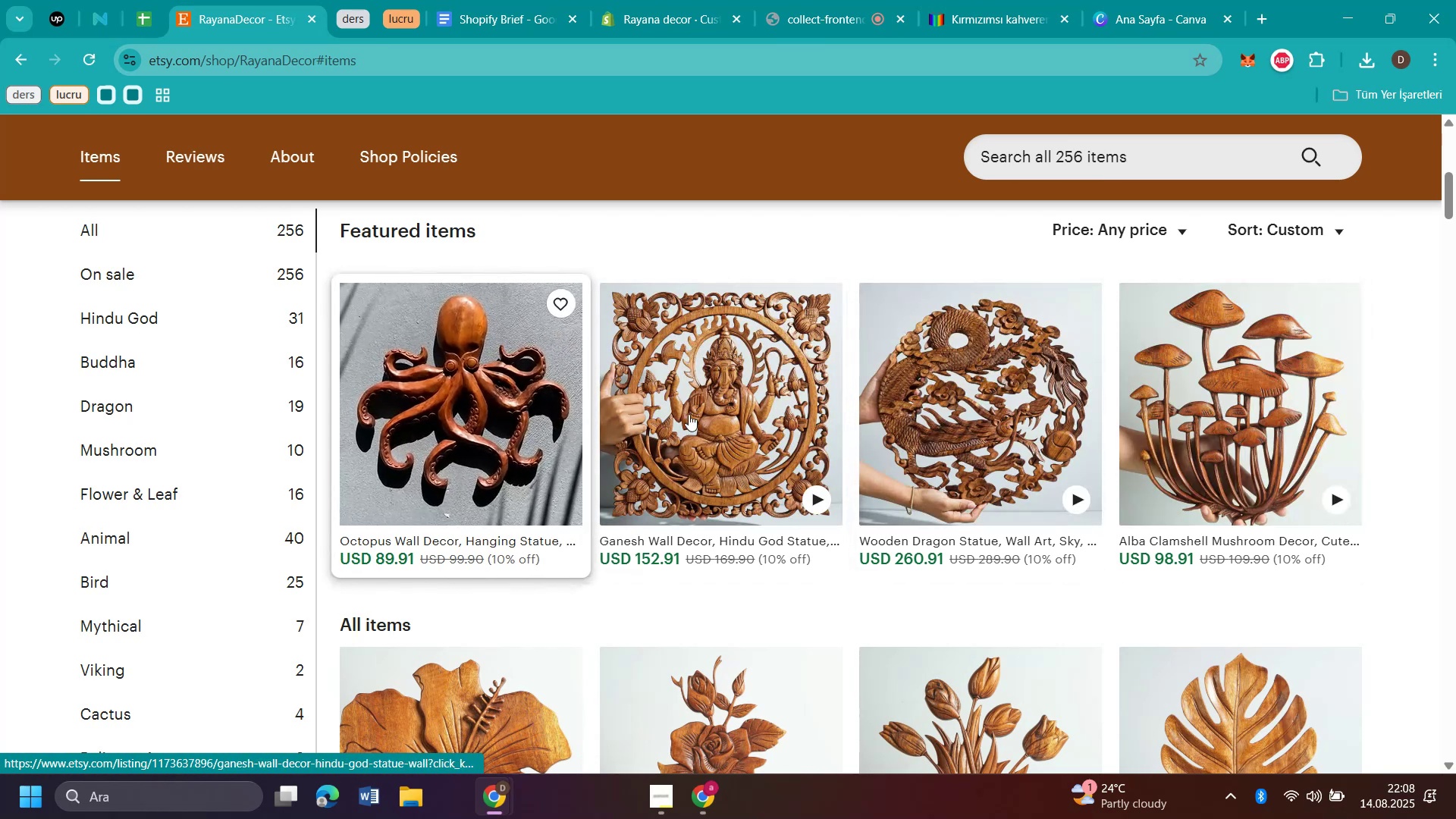 
wait(7.7)
 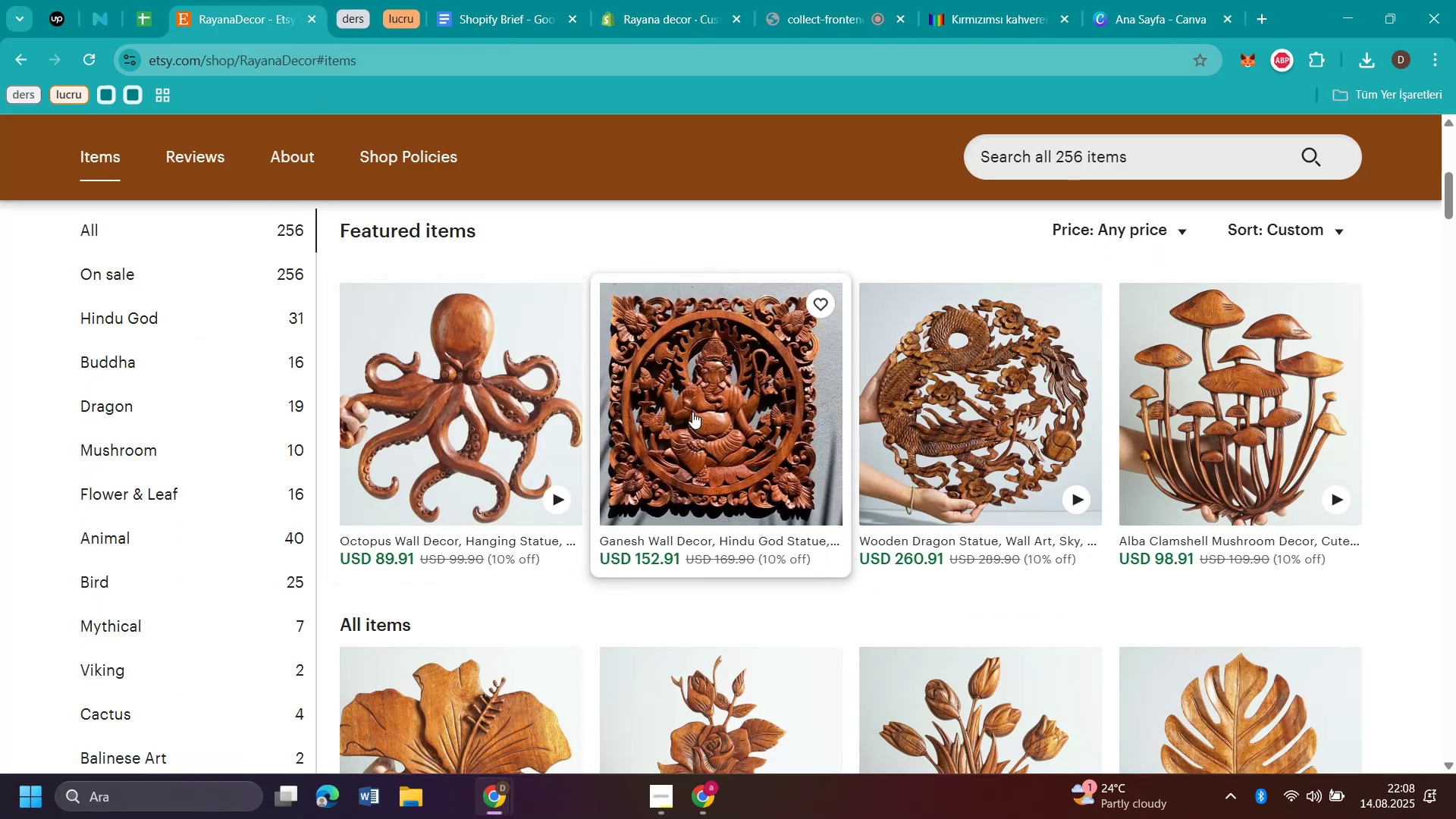 
left_click([668, 18])
 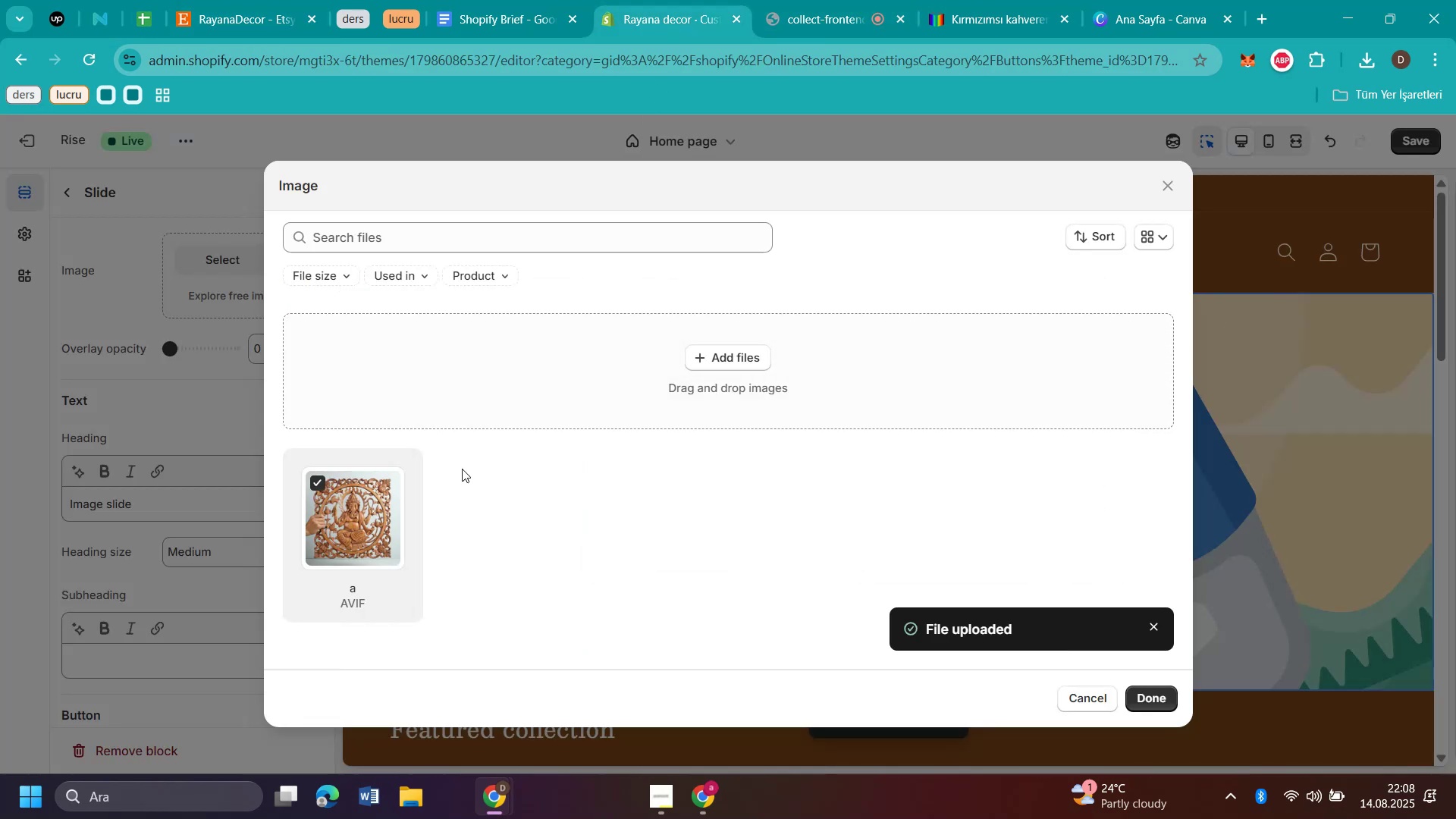 
left_click([346, 498])
 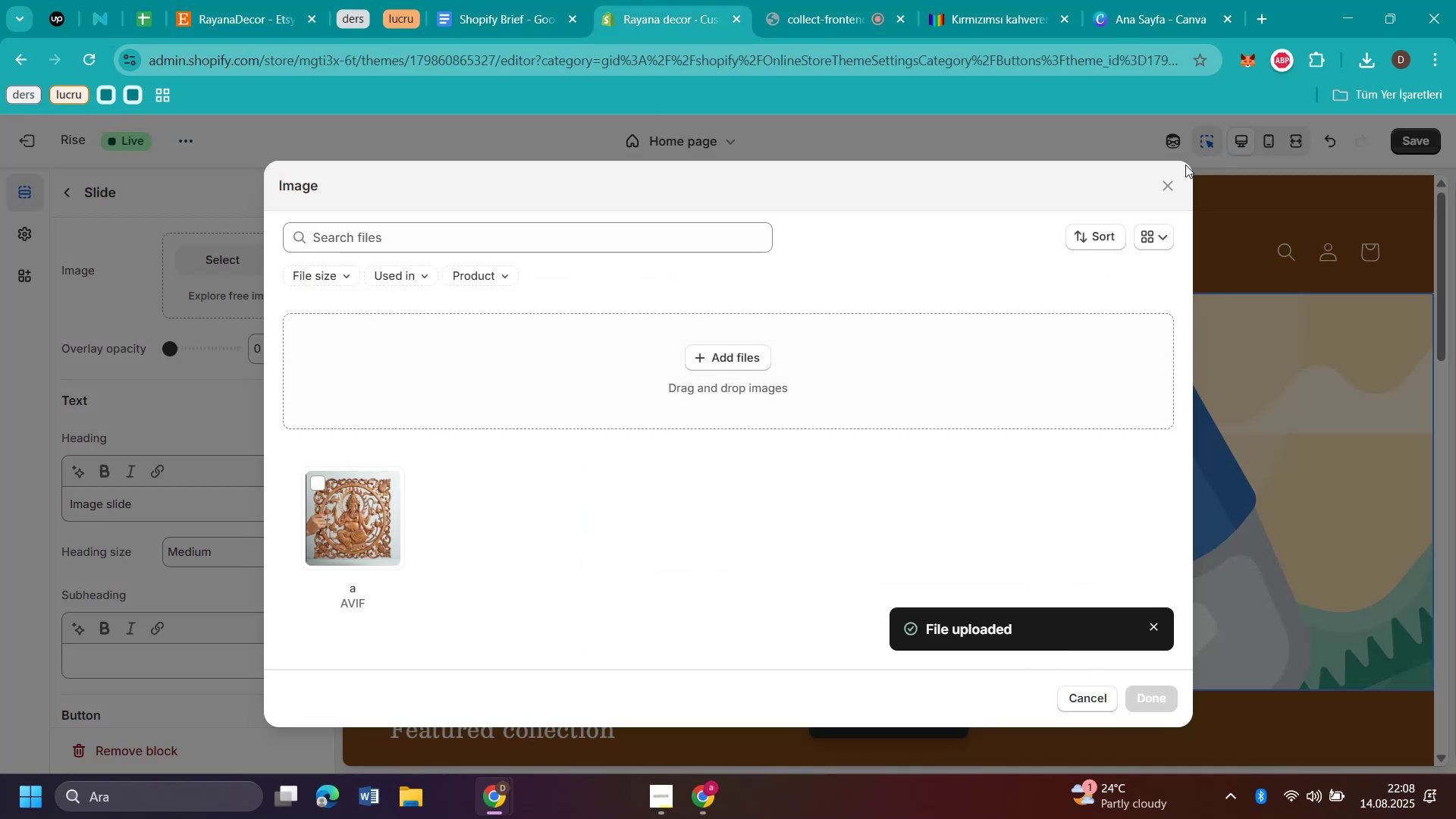 
left_click([1162, 187])
 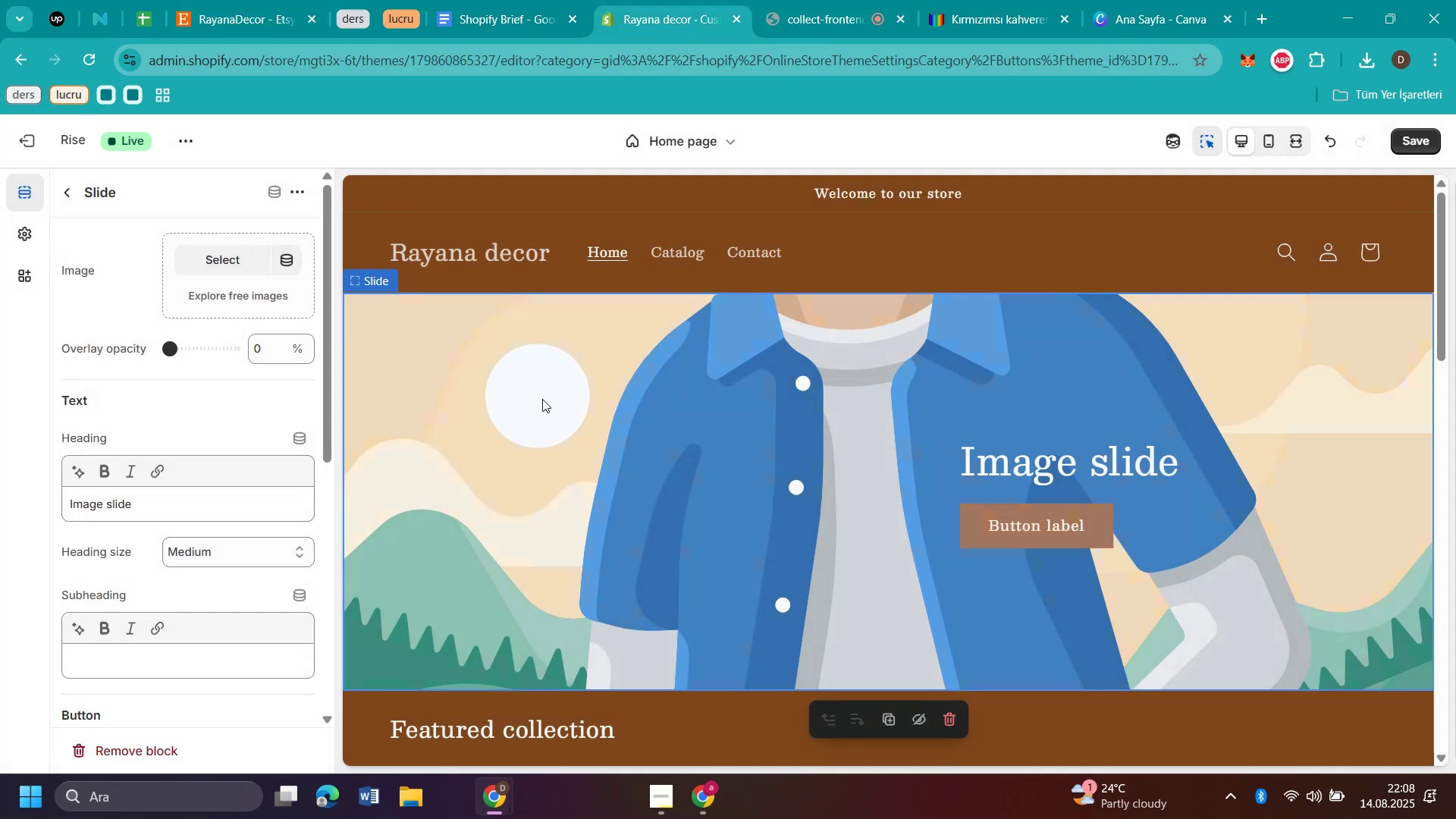 
scroll: coordinate [545, 390], scroll_direction: down, amount: 3.0
 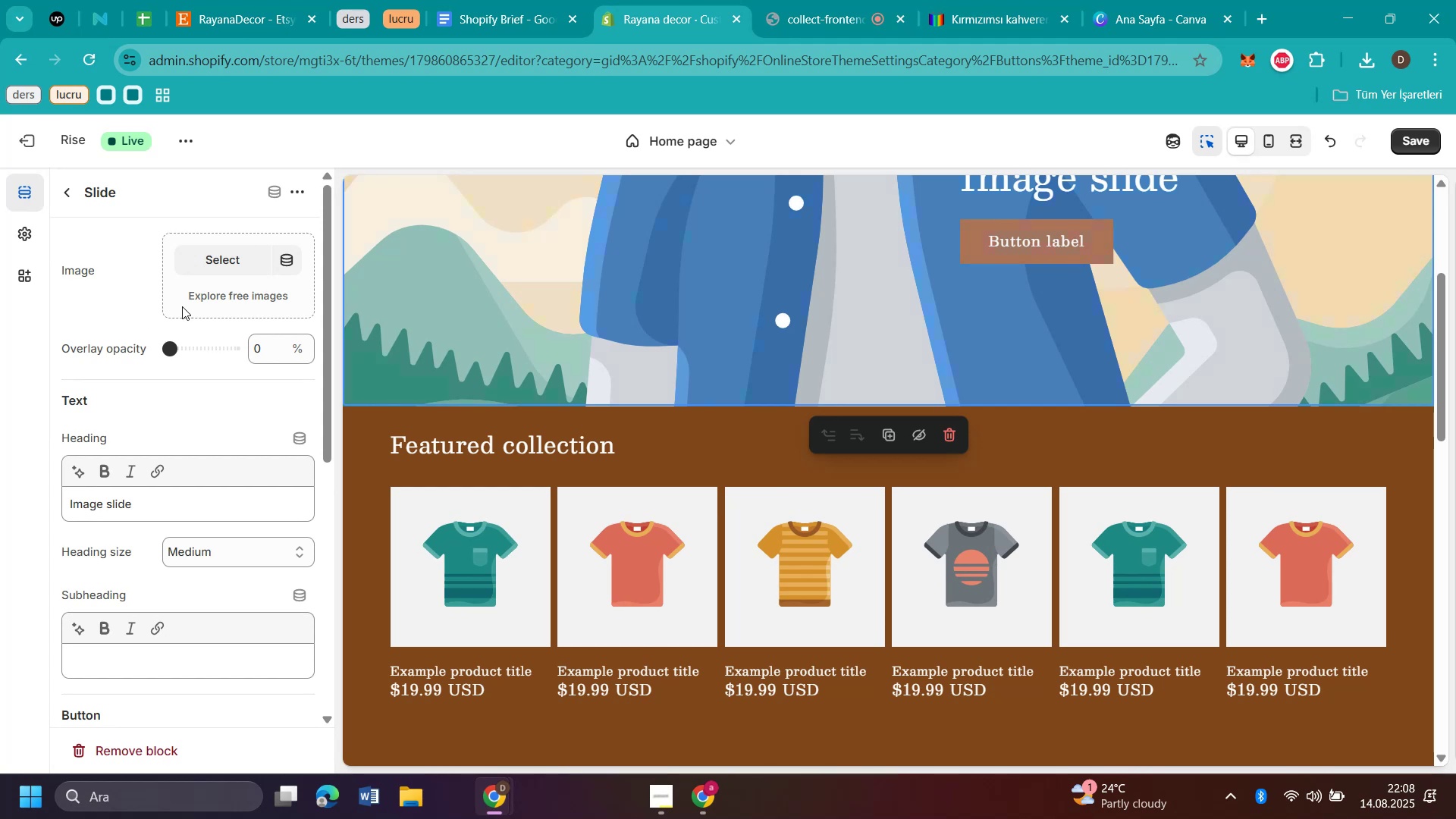 
scroll: coordinate [592, 307], scroll_direction: up, amount: 4.0
 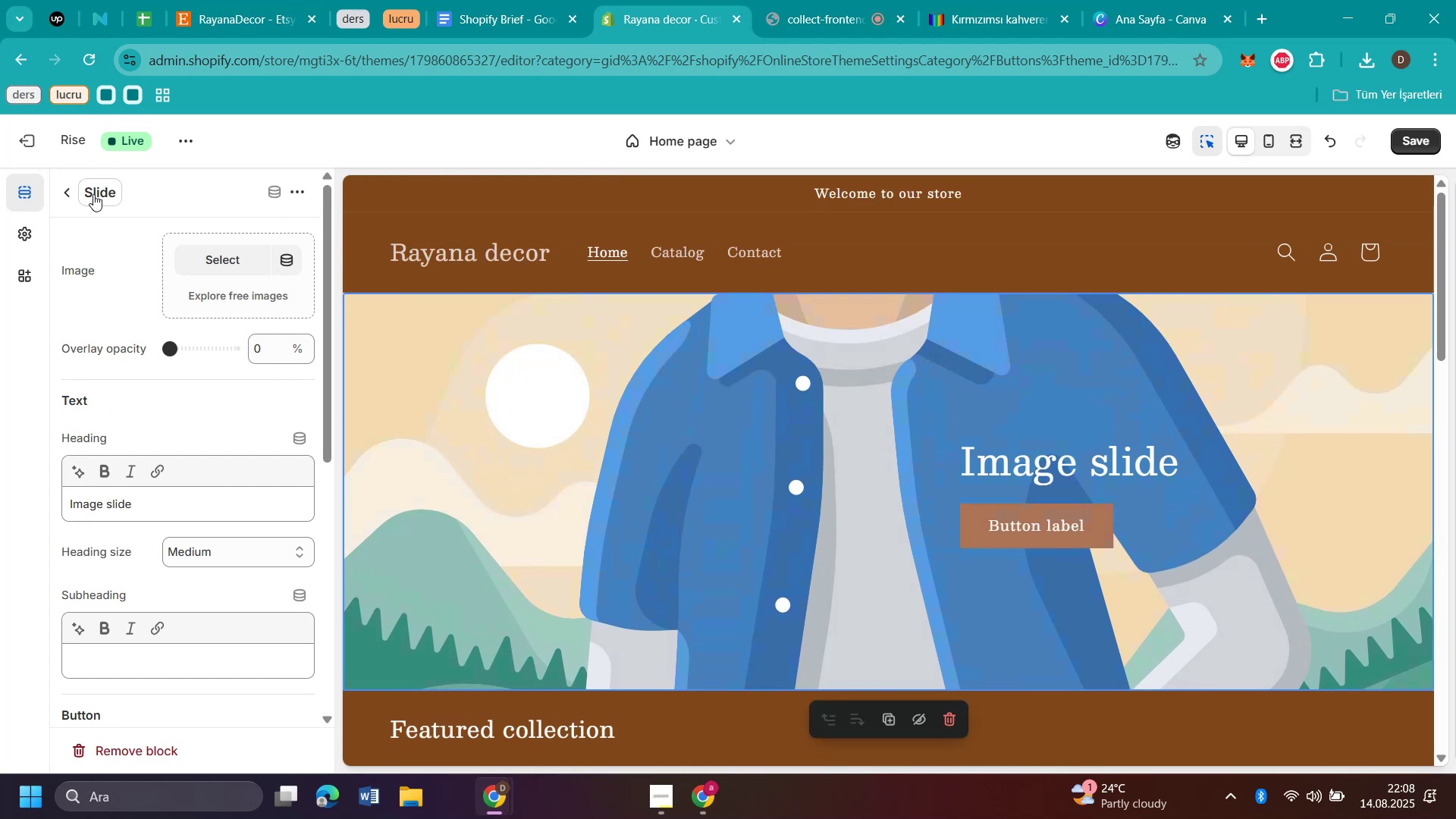 
left_click([70, 190])
 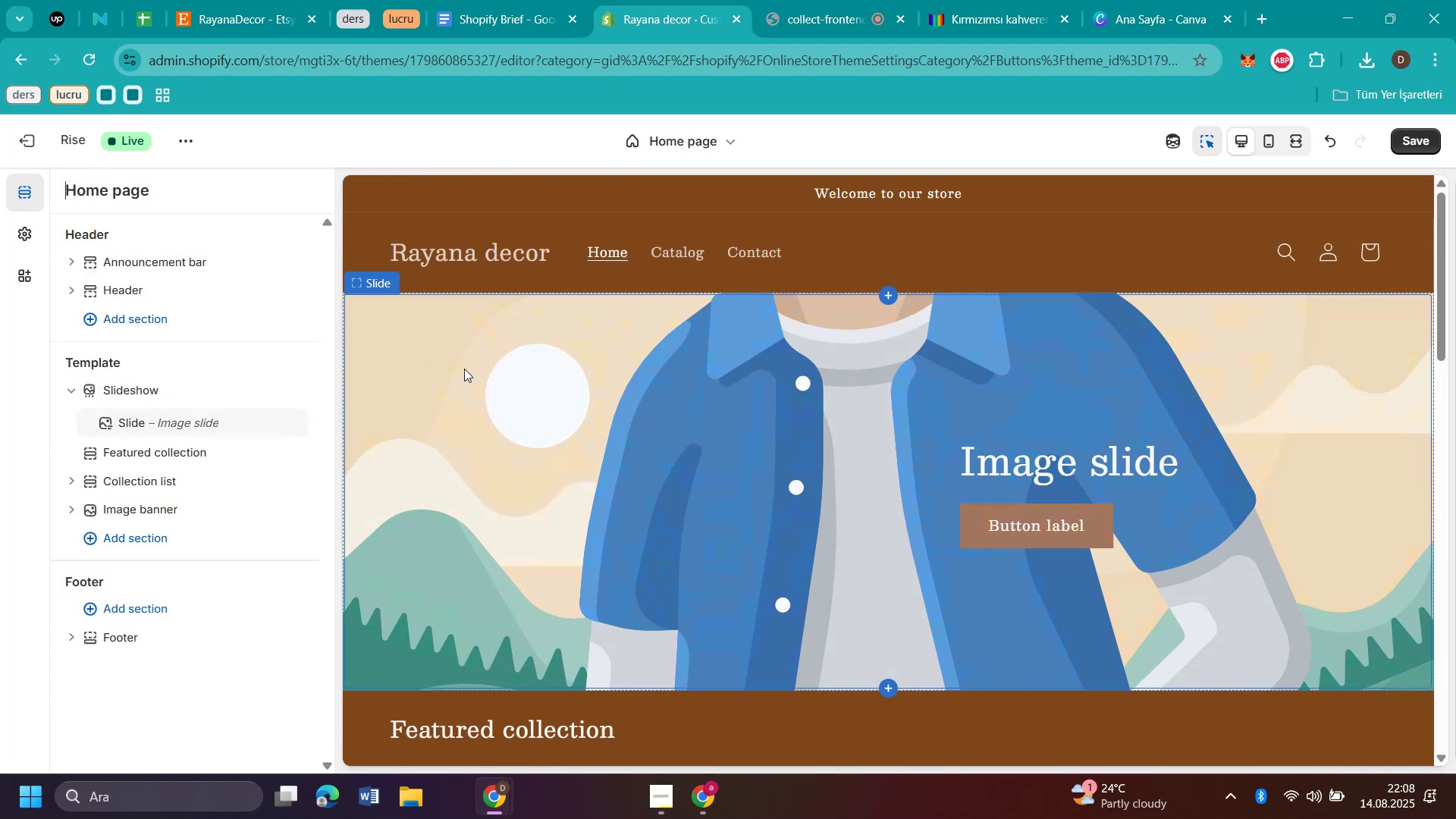 
left_click([227, 19])
 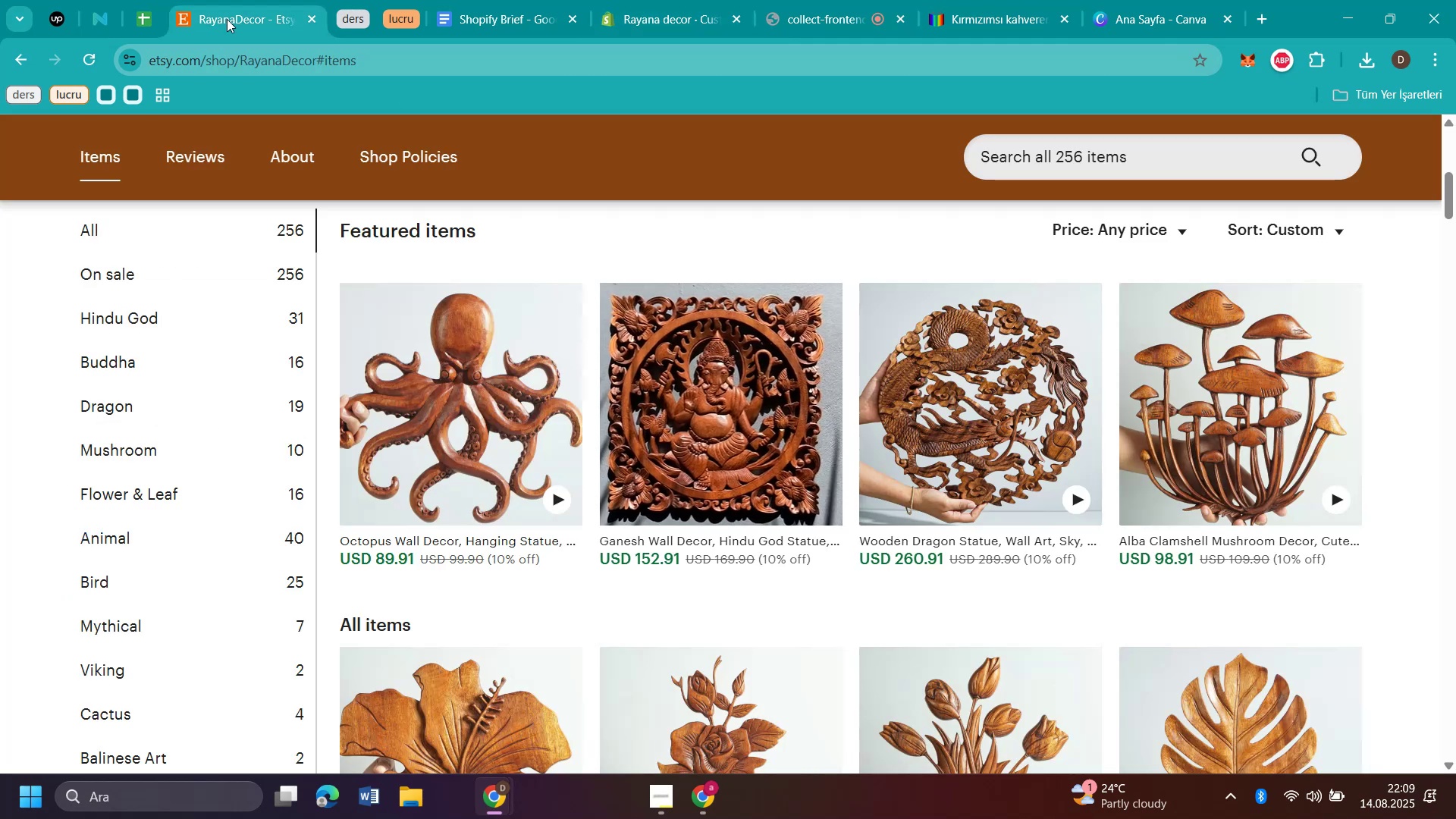 
scroll: coordinate [541, 354], scroll_direction: up, amount: 7.0
 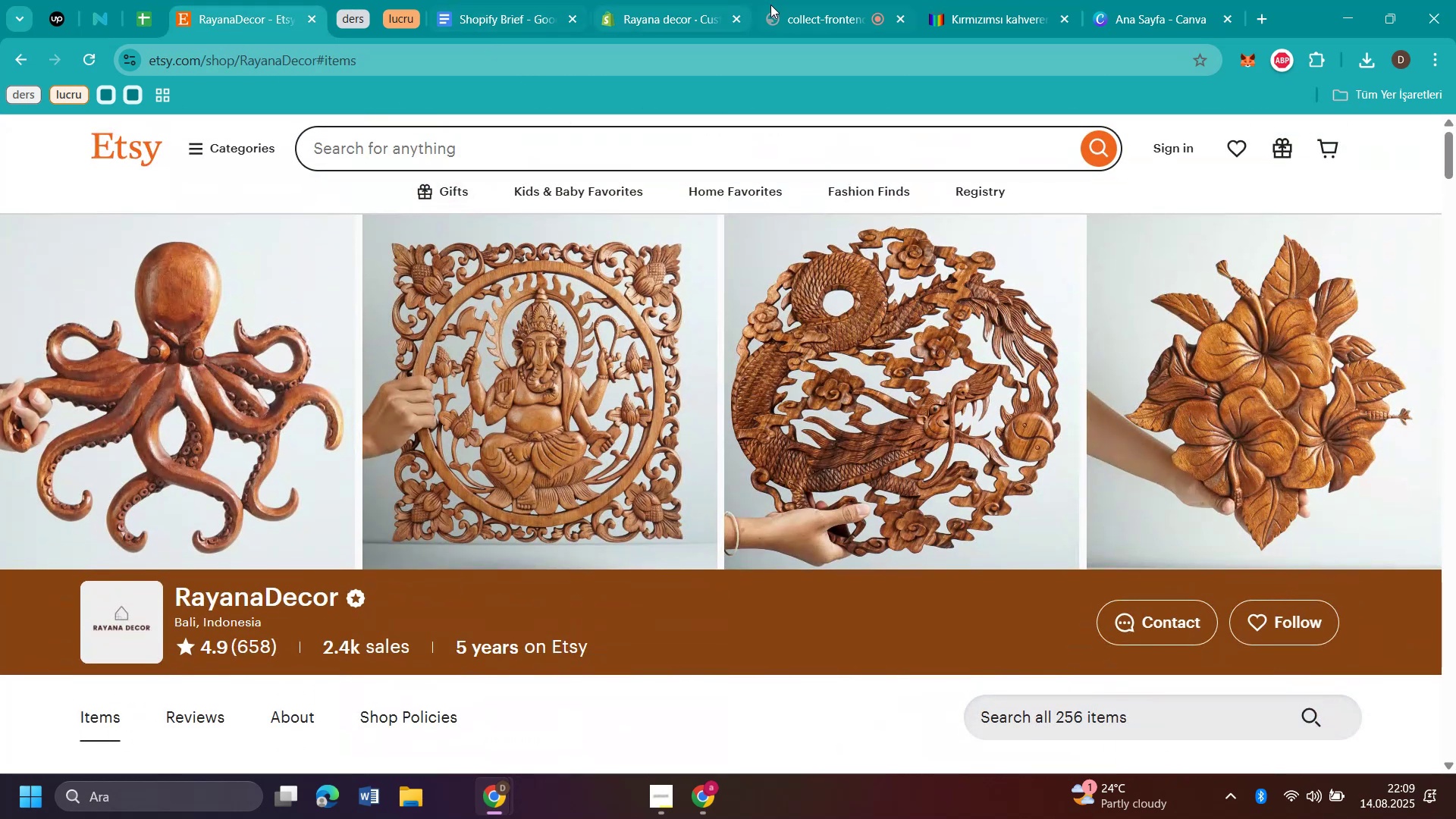 
left_click([660, 21])
 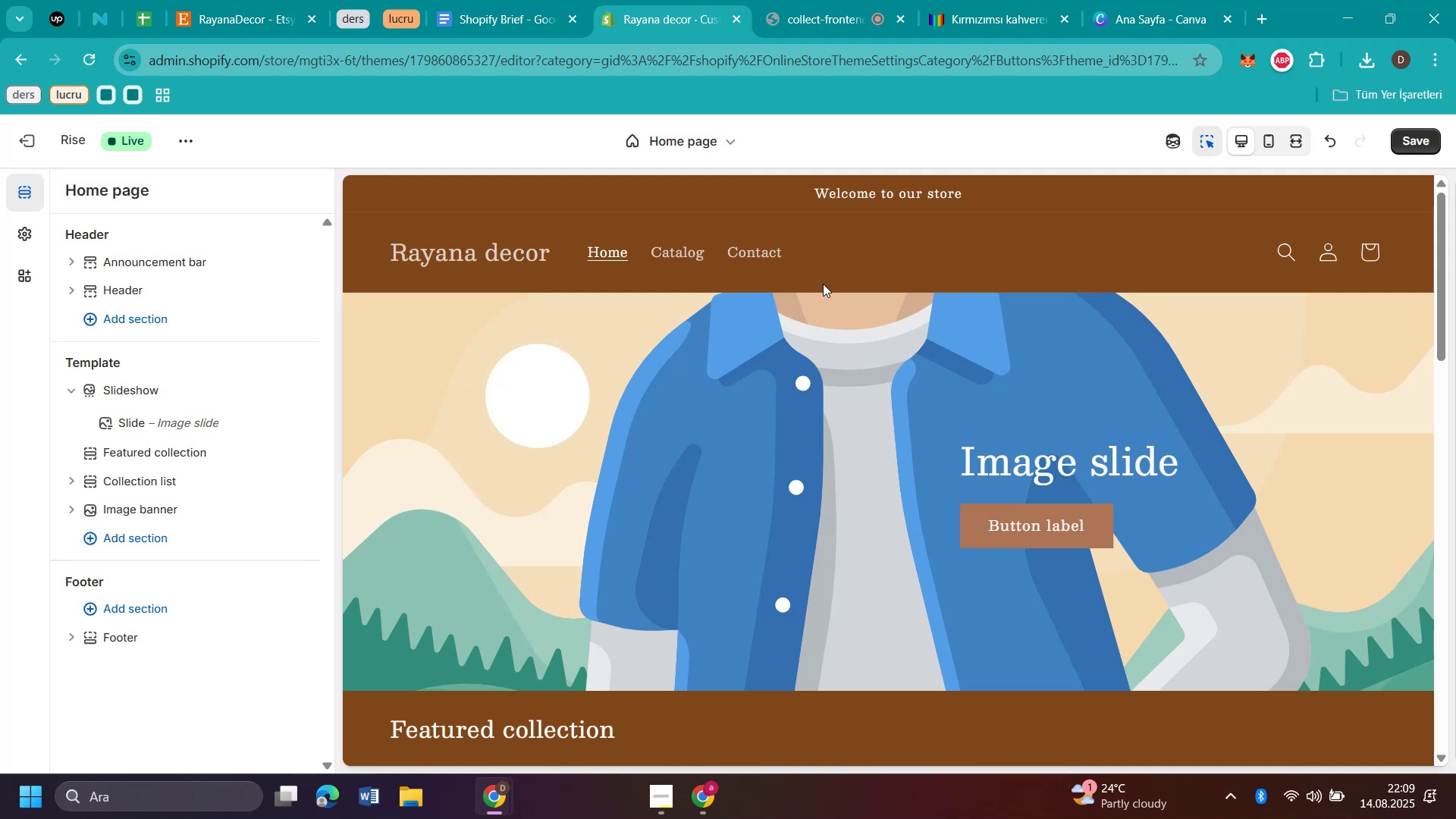 
scroll: coordinate [924, 477], scroll_direction: down, amount: 12.0
 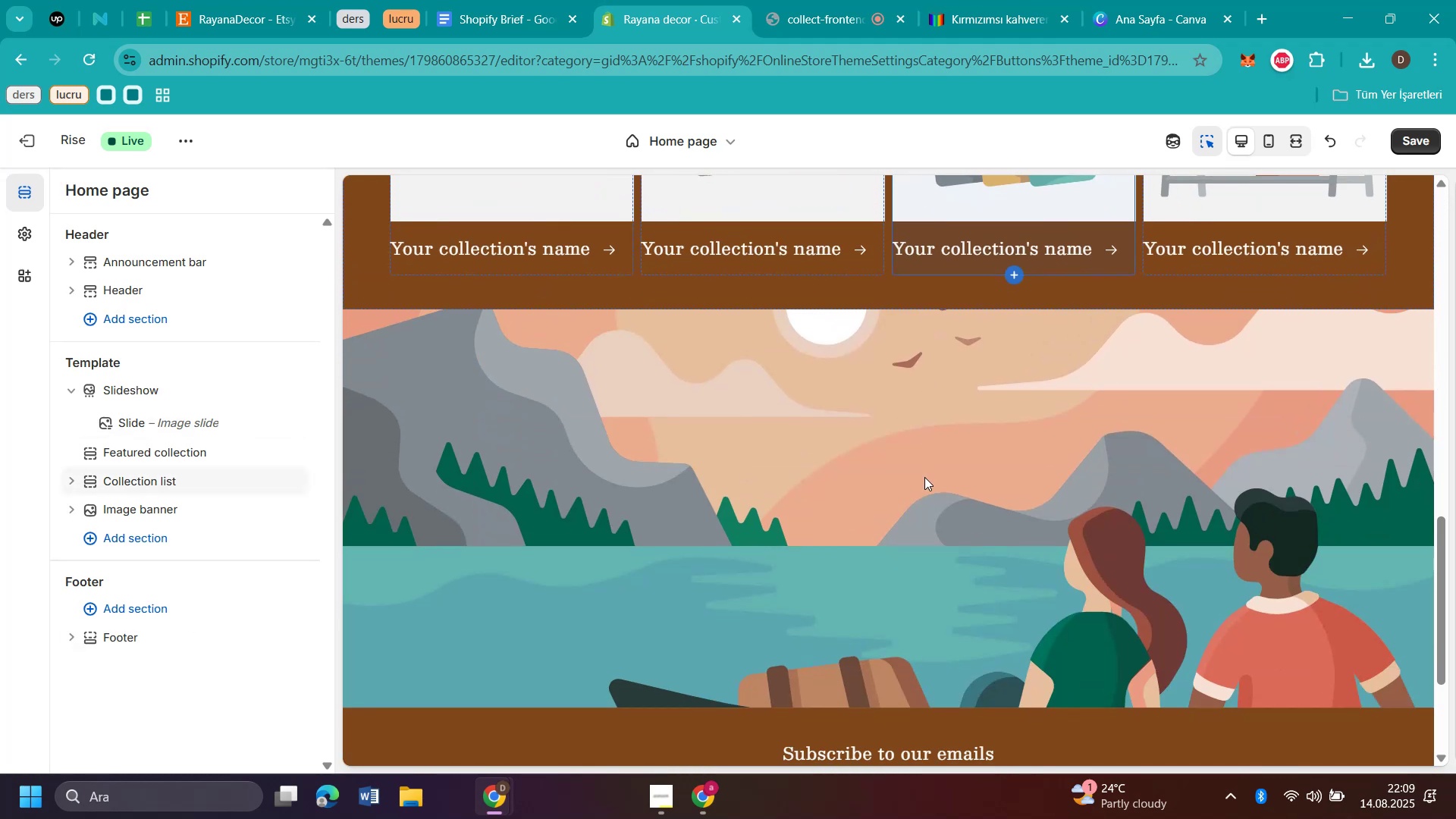 
scroll: coordinate [915, 479], scroll_direction: up, amount: 1.0
 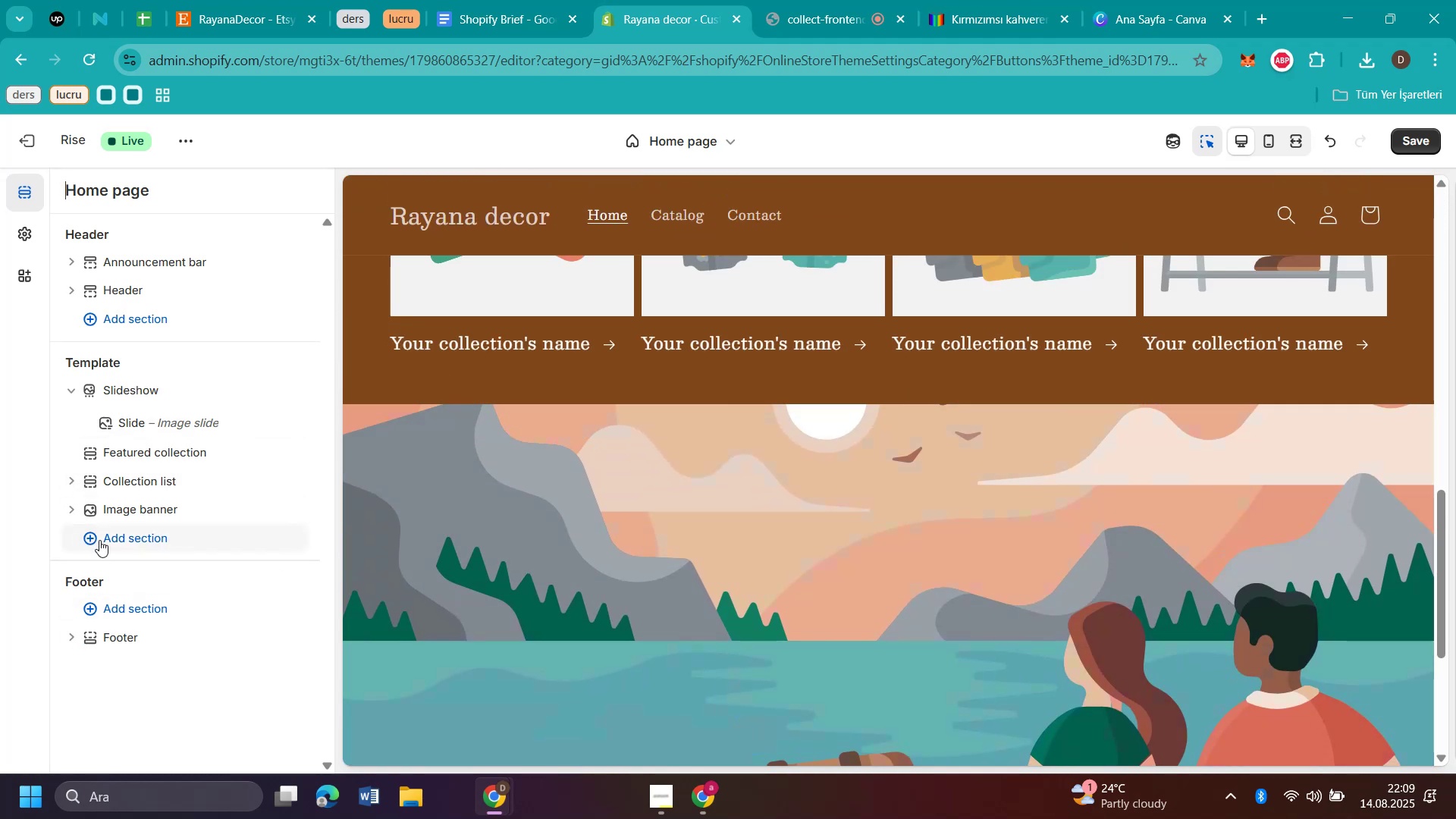 
left_click([109, 544])
 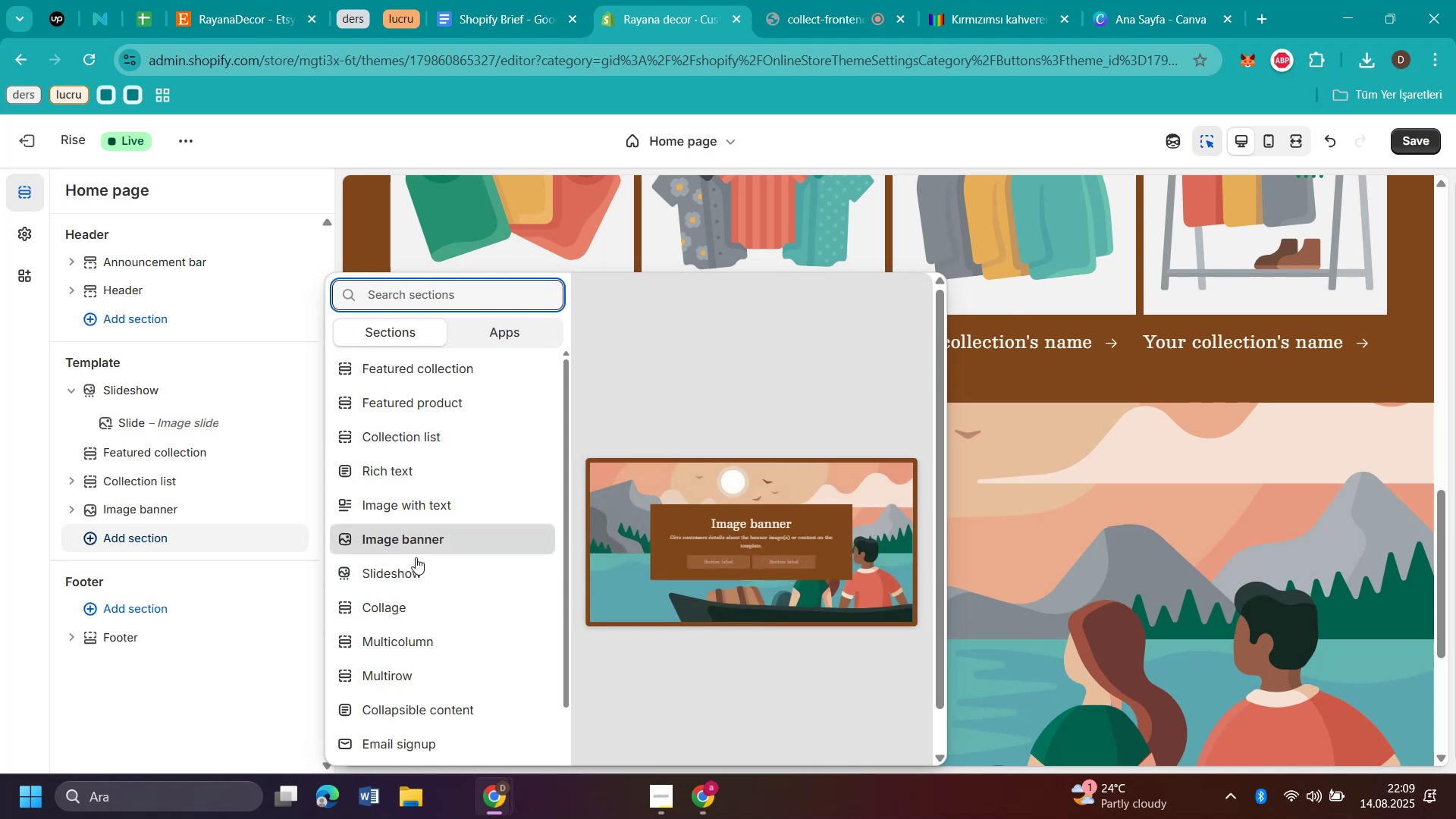 
wait(13.29)
 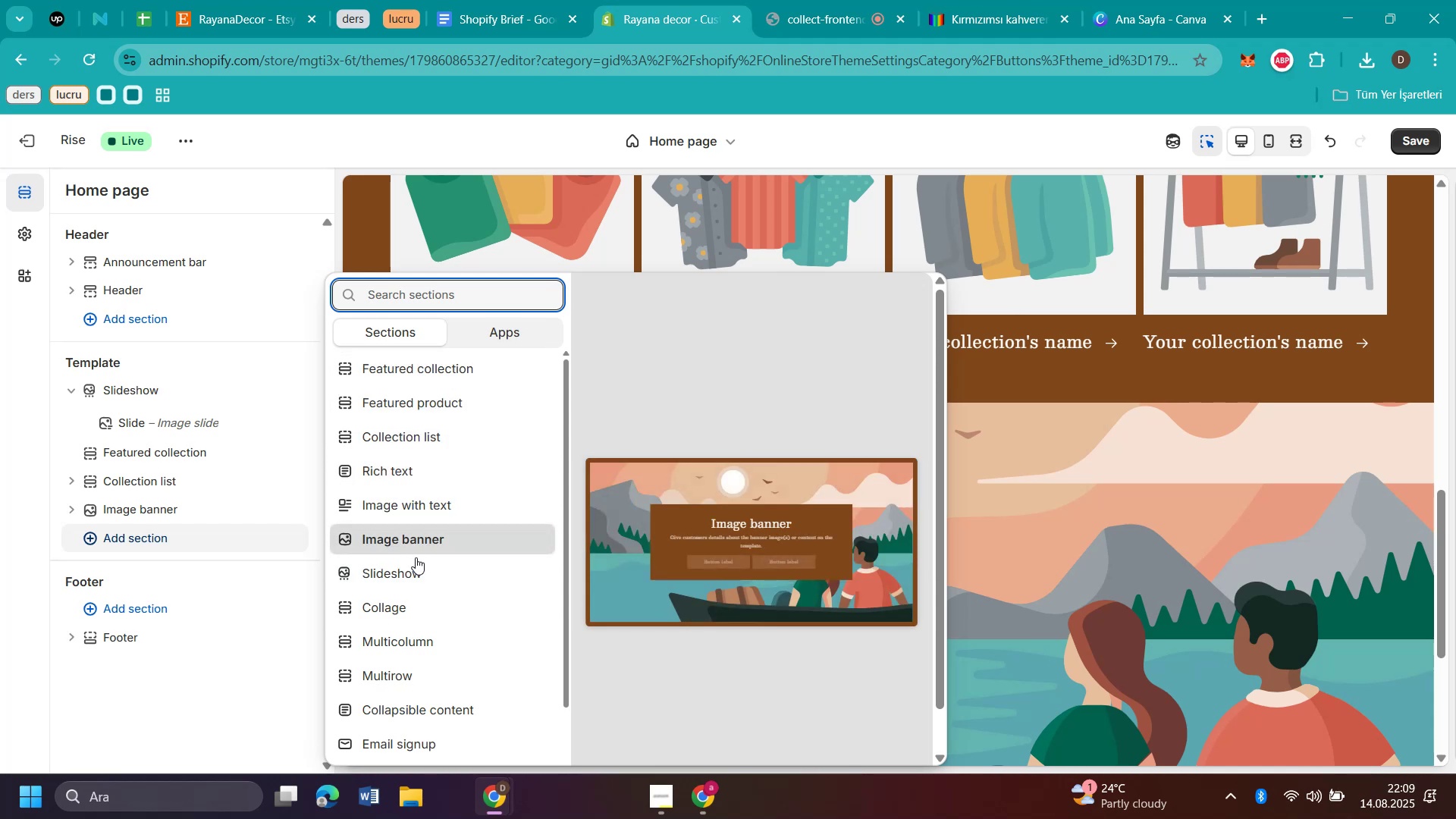 
left_click([393, 634])
 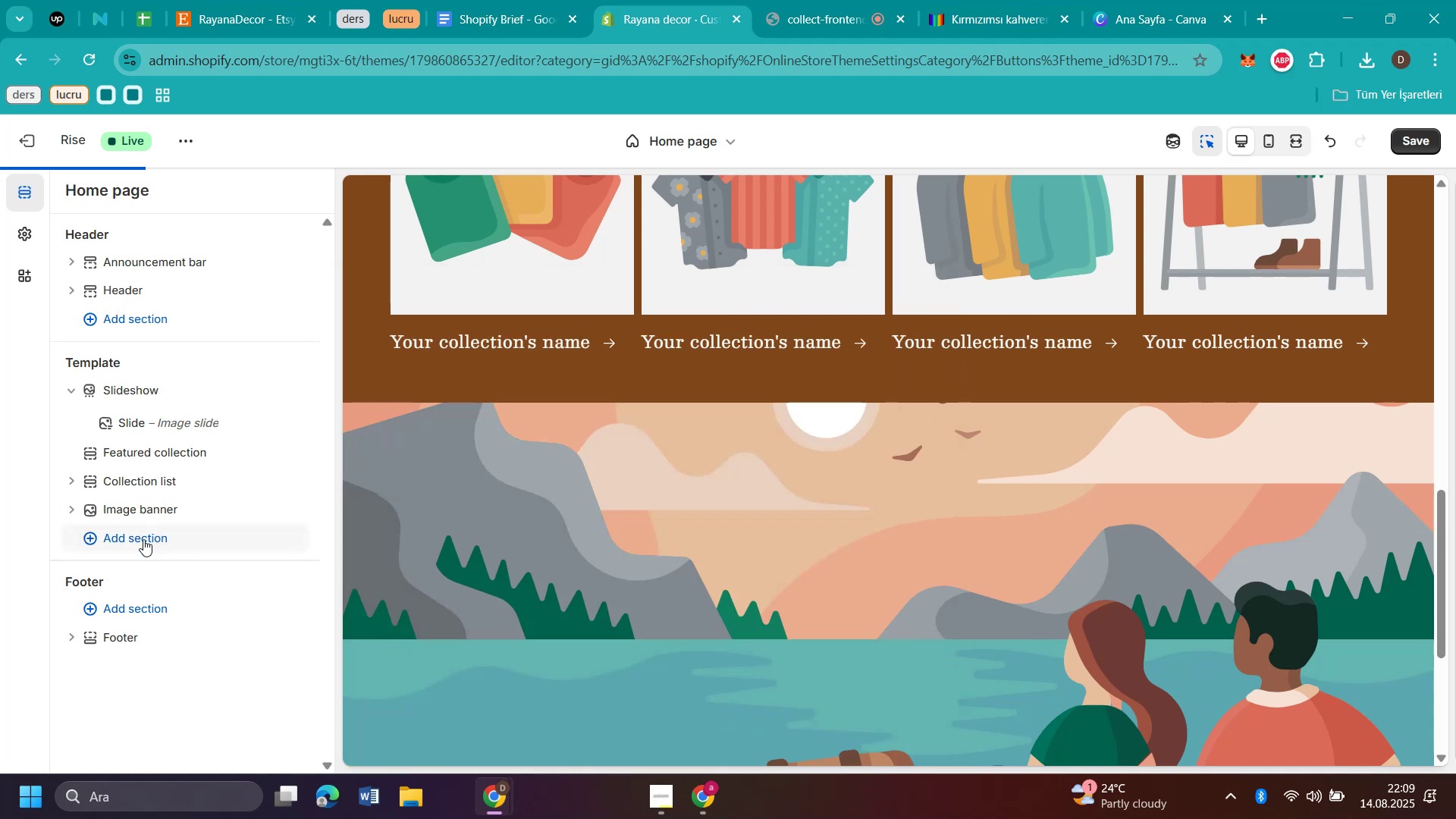 
mouse_move([150, 570])
 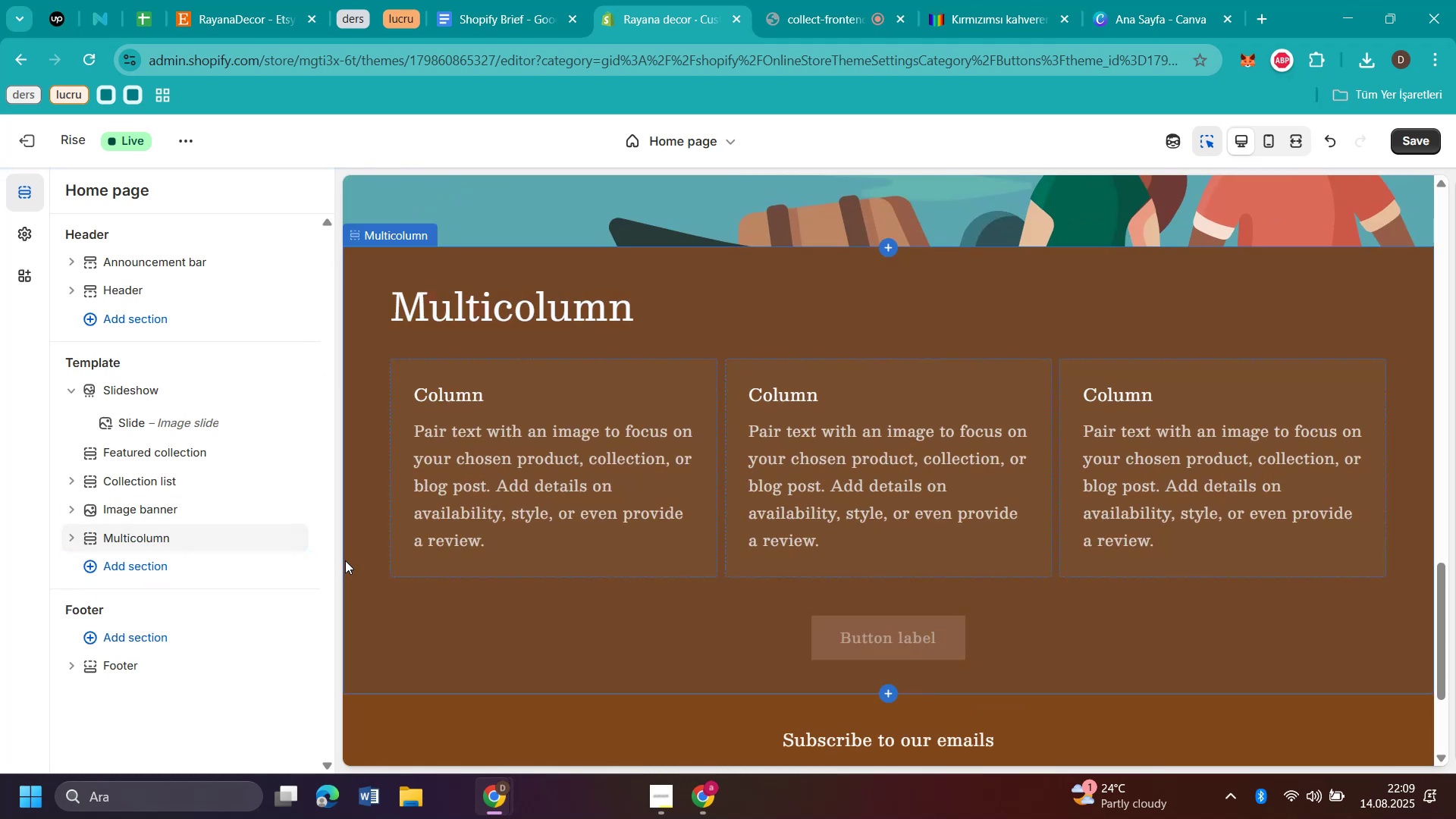 
left_click([155, 565])
 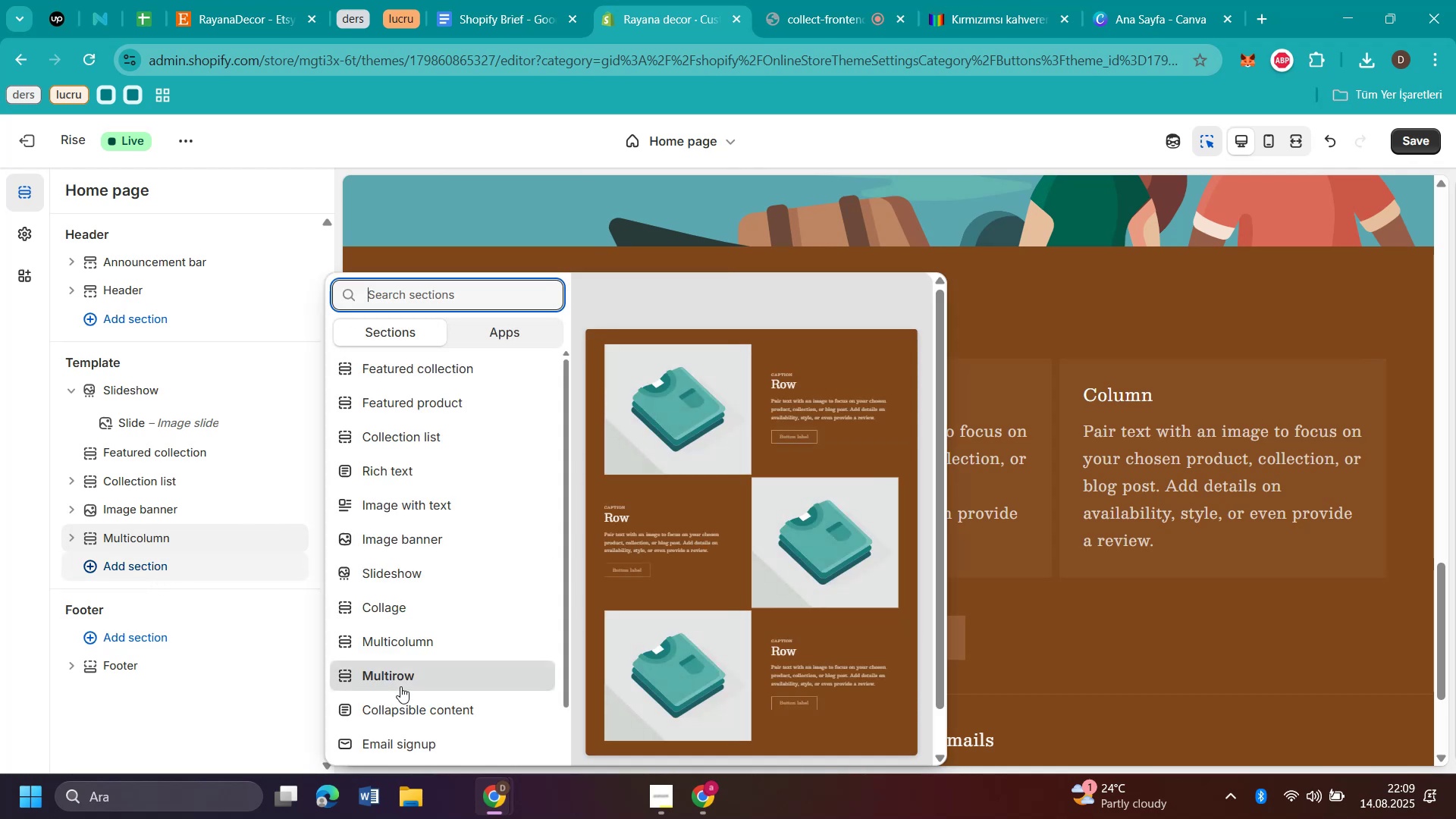 
scroll: coordinate [400, 686], scroll_direction: down, amount: 1.0
 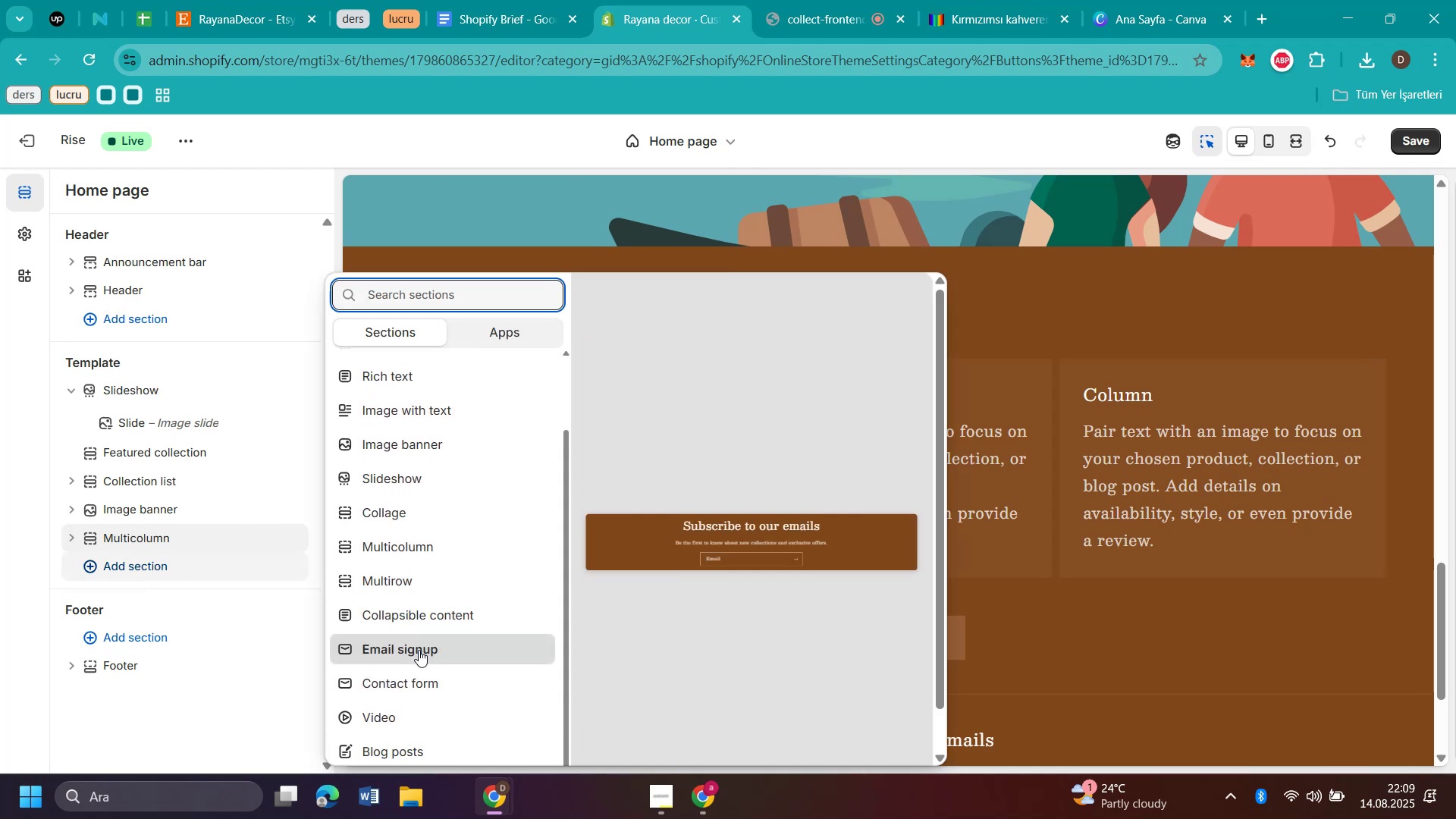 
left_click([414, 651])
 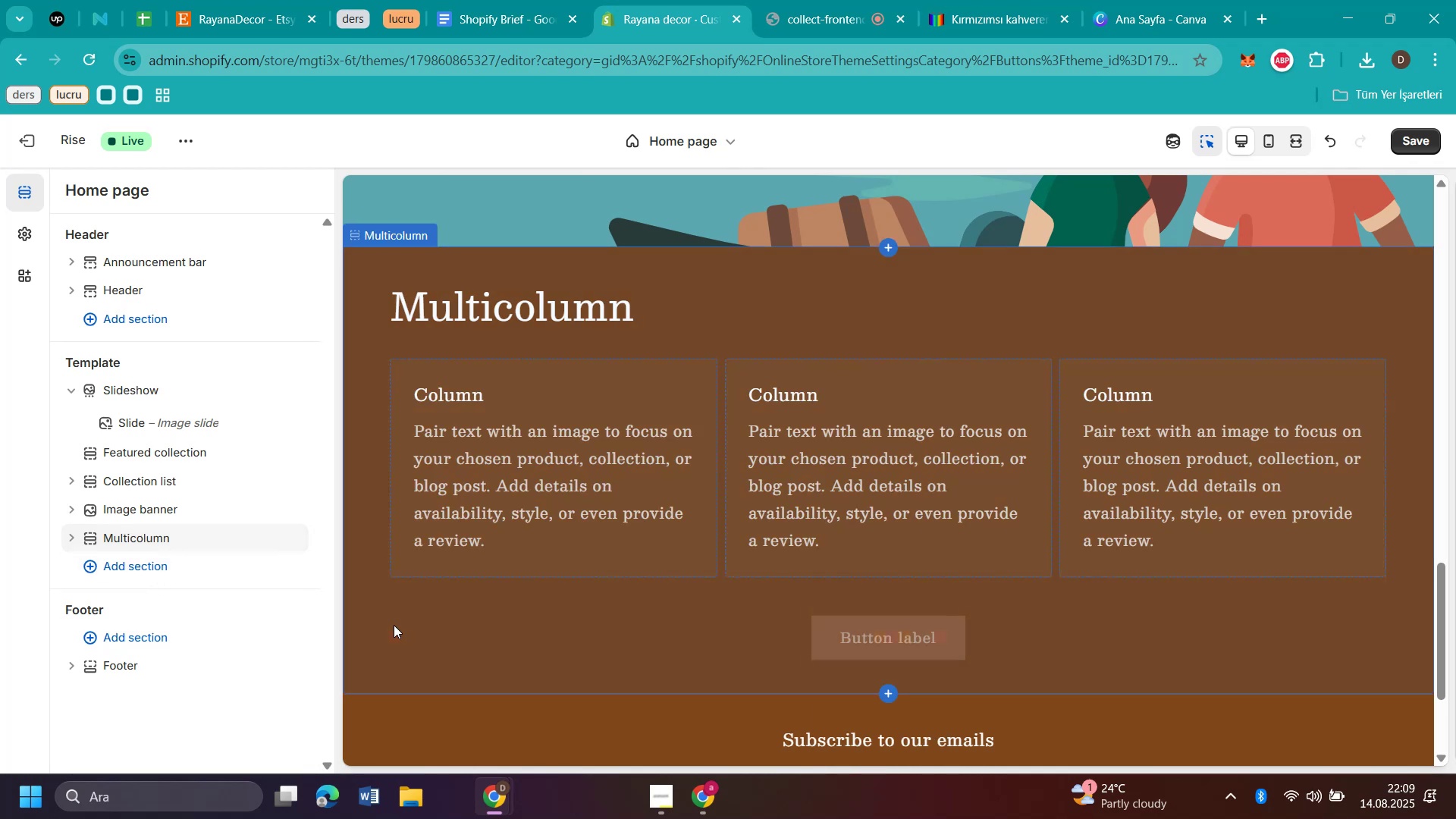 
mouse_move([999, 529])
 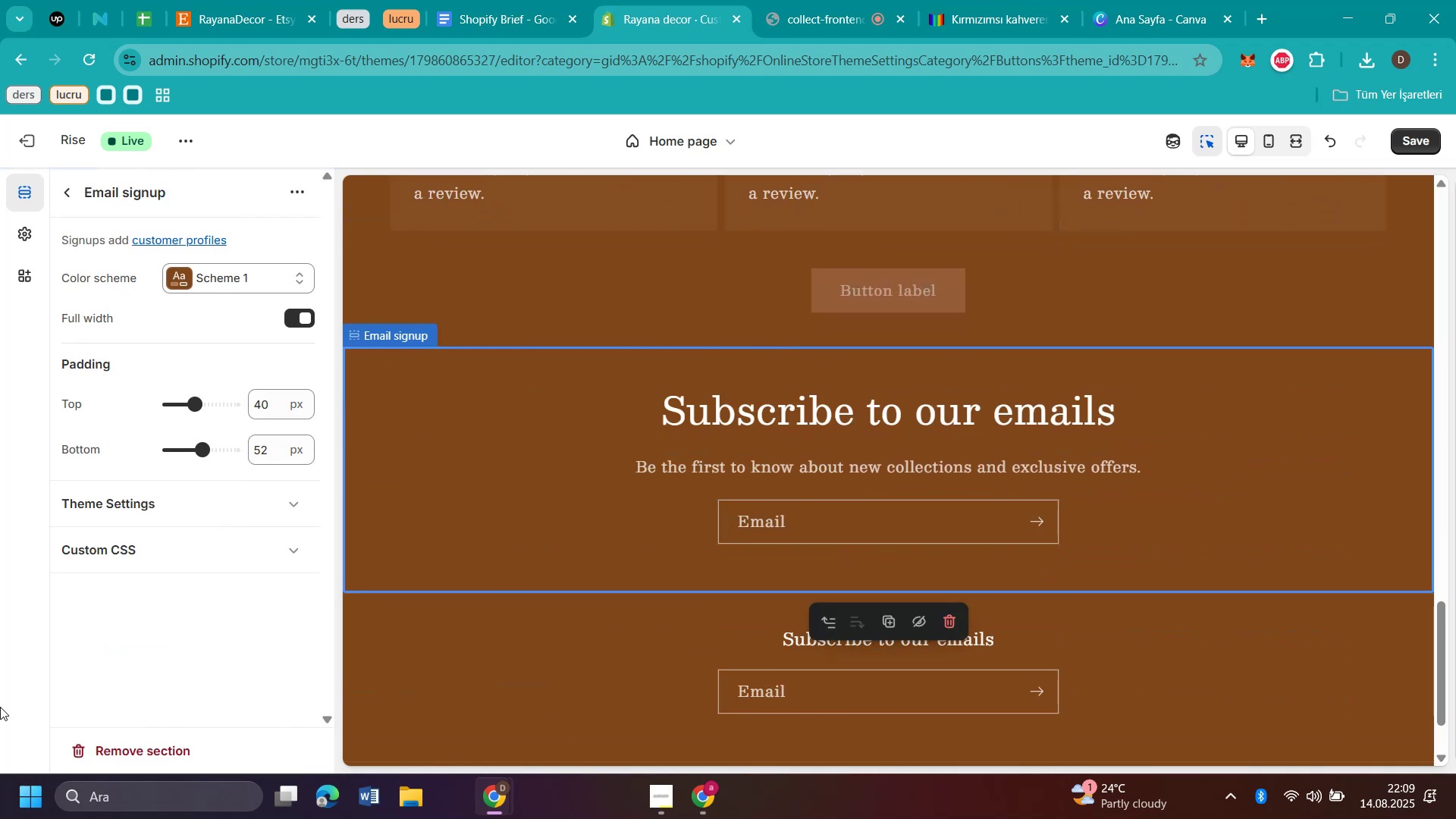 
scroll: coordinate [1395, 601], scroll_direction: up, amount: 4.0
 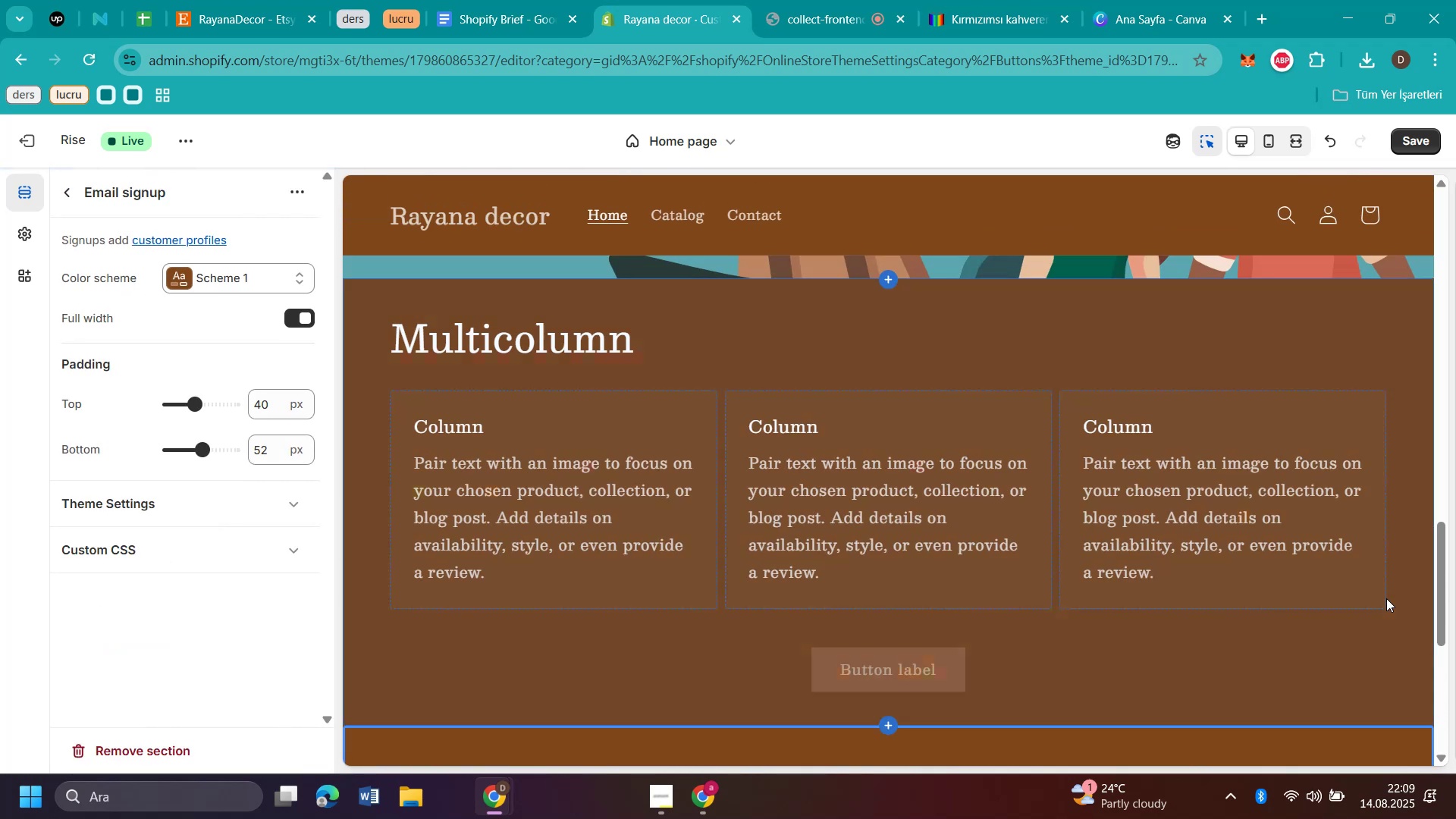 
scroll: coordinate [1351, 567], scroll_direction: down, amount: 8.0
 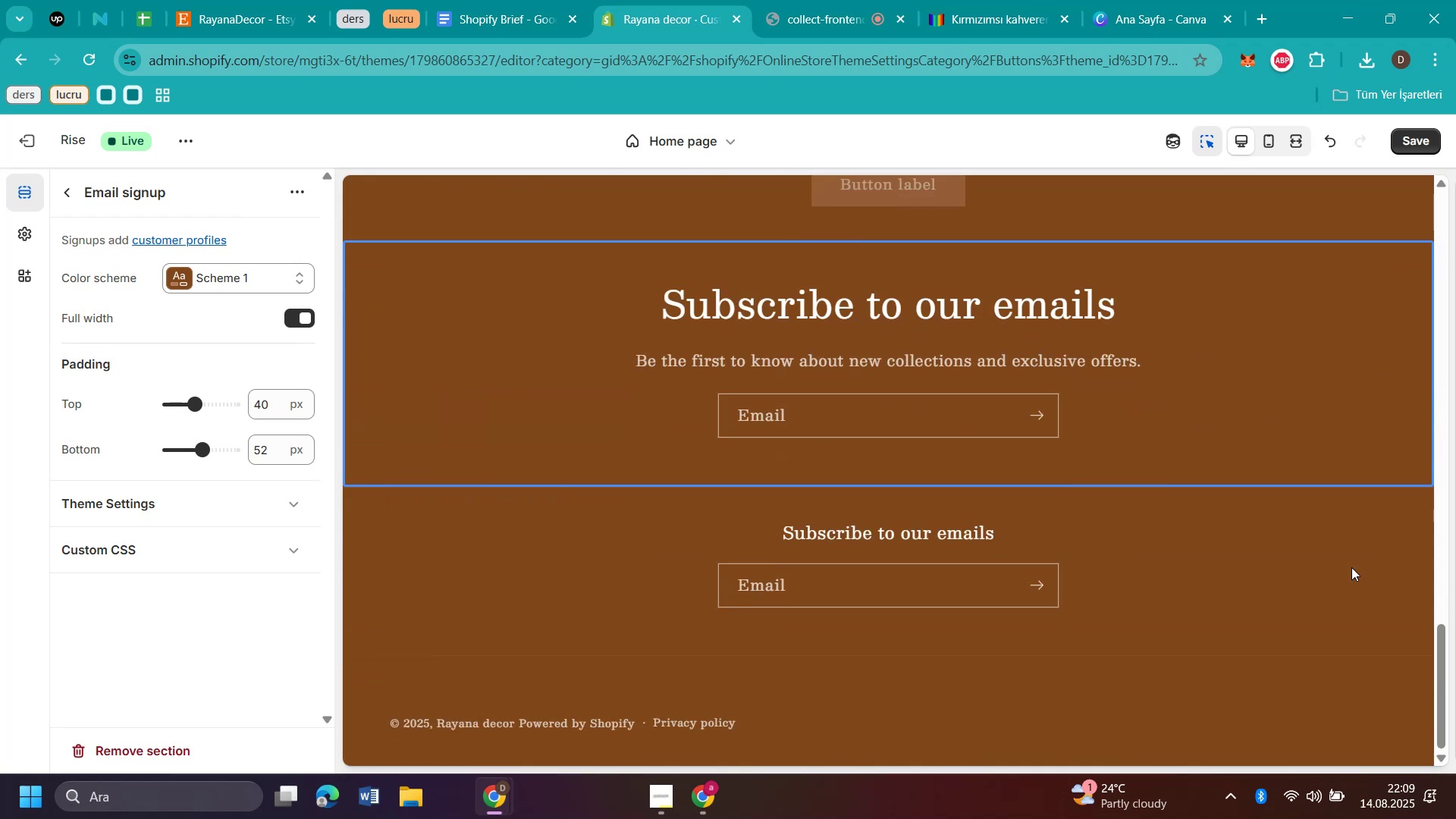 
scroll: coordinate [1351, 567], scroll_direction: up, amount: 7.0
 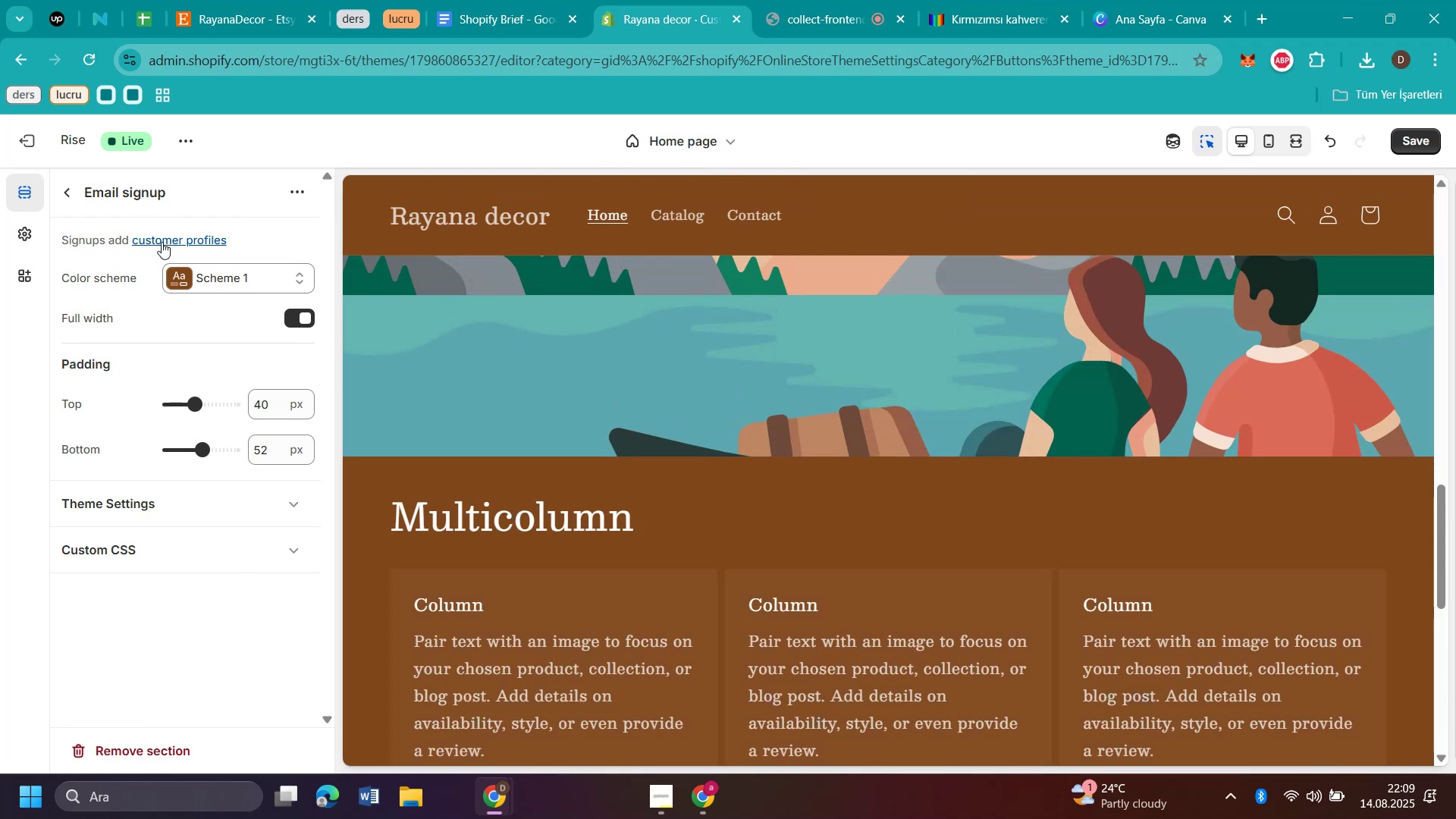 
left_click([213, 281])
 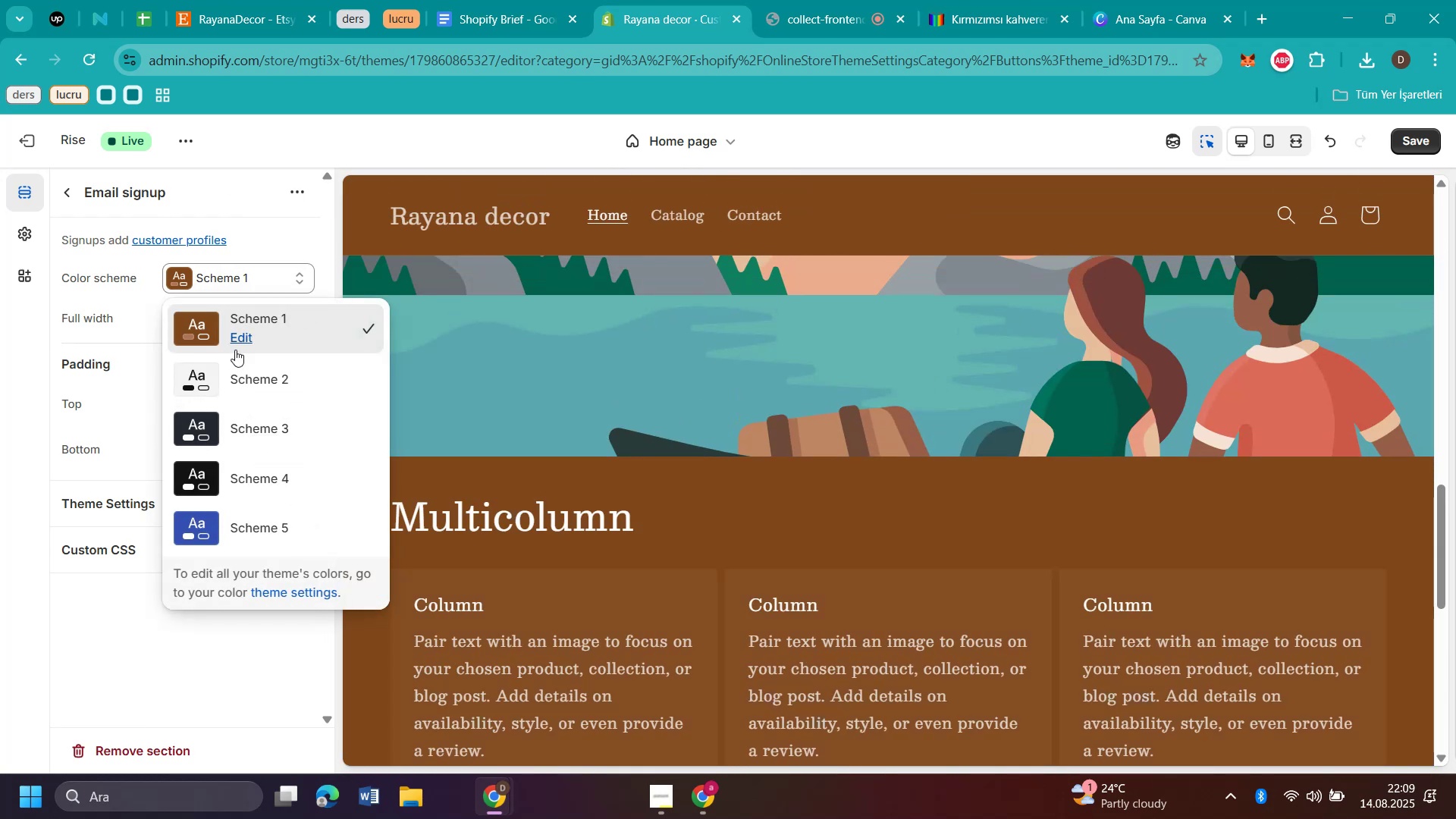 
left_click([239, 340])
 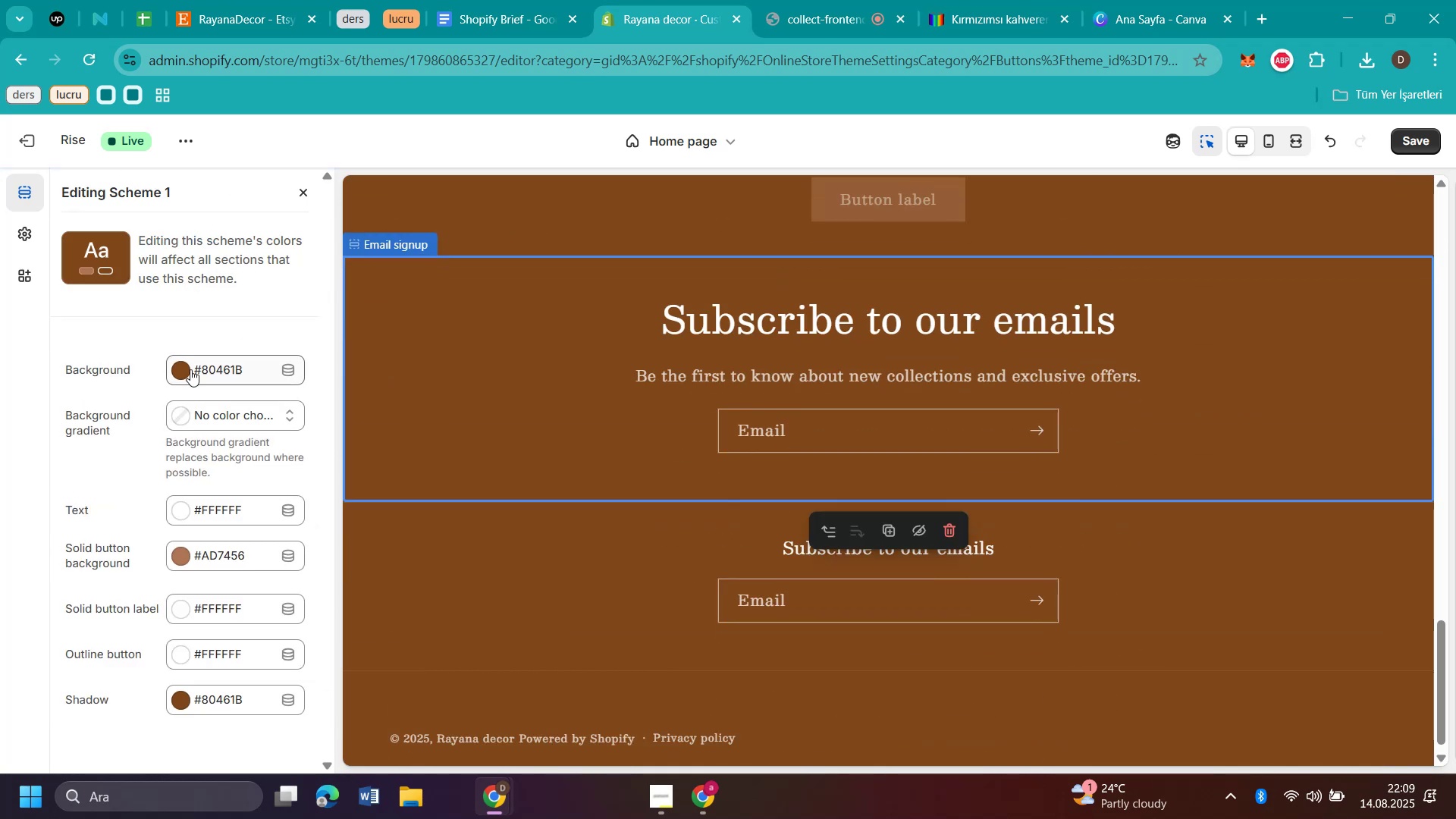 
left_click([187, 367])
 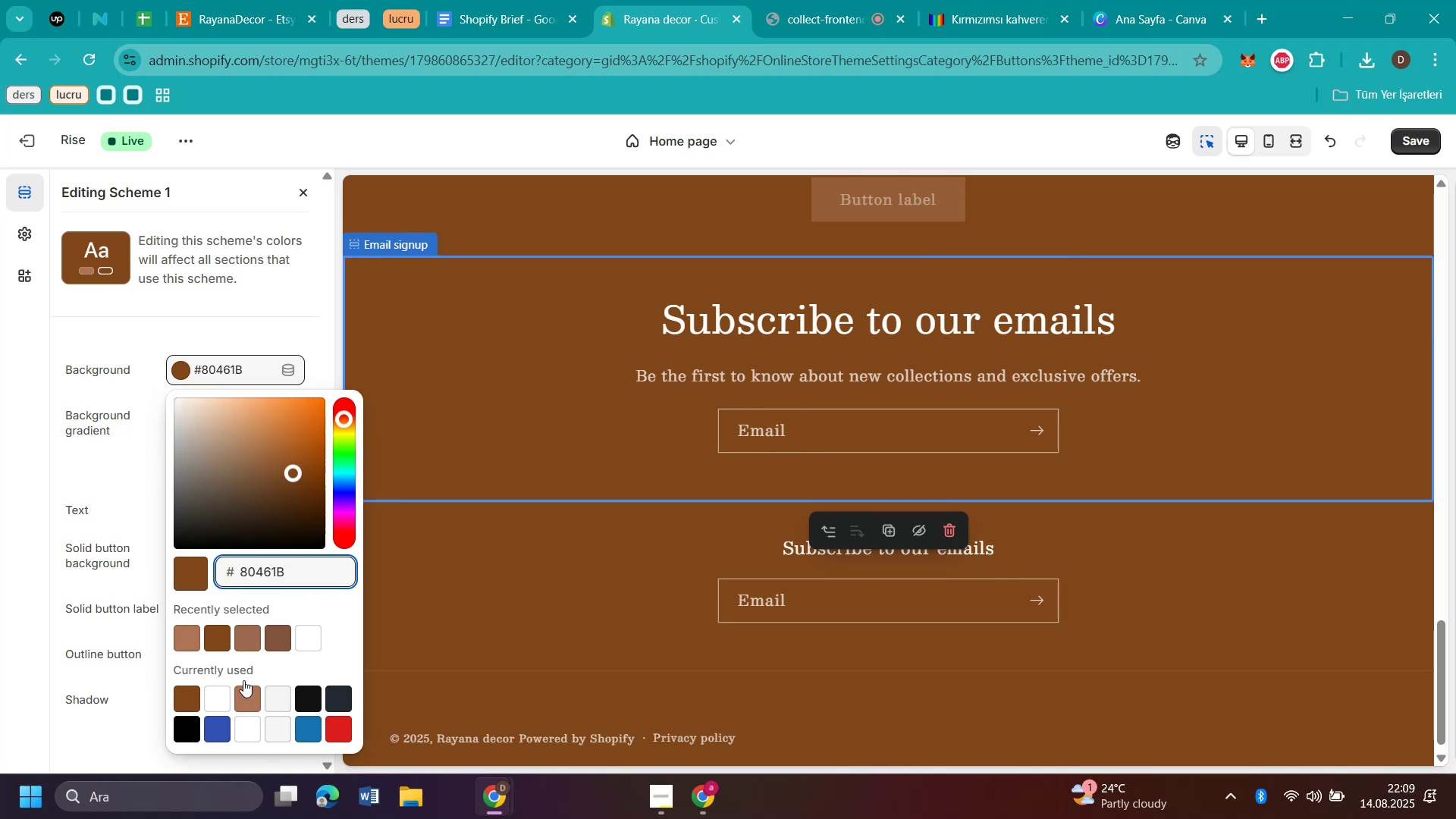 
left_click_drag(start_coordinate=[298, 469], to_coordinate=[240, 429])
 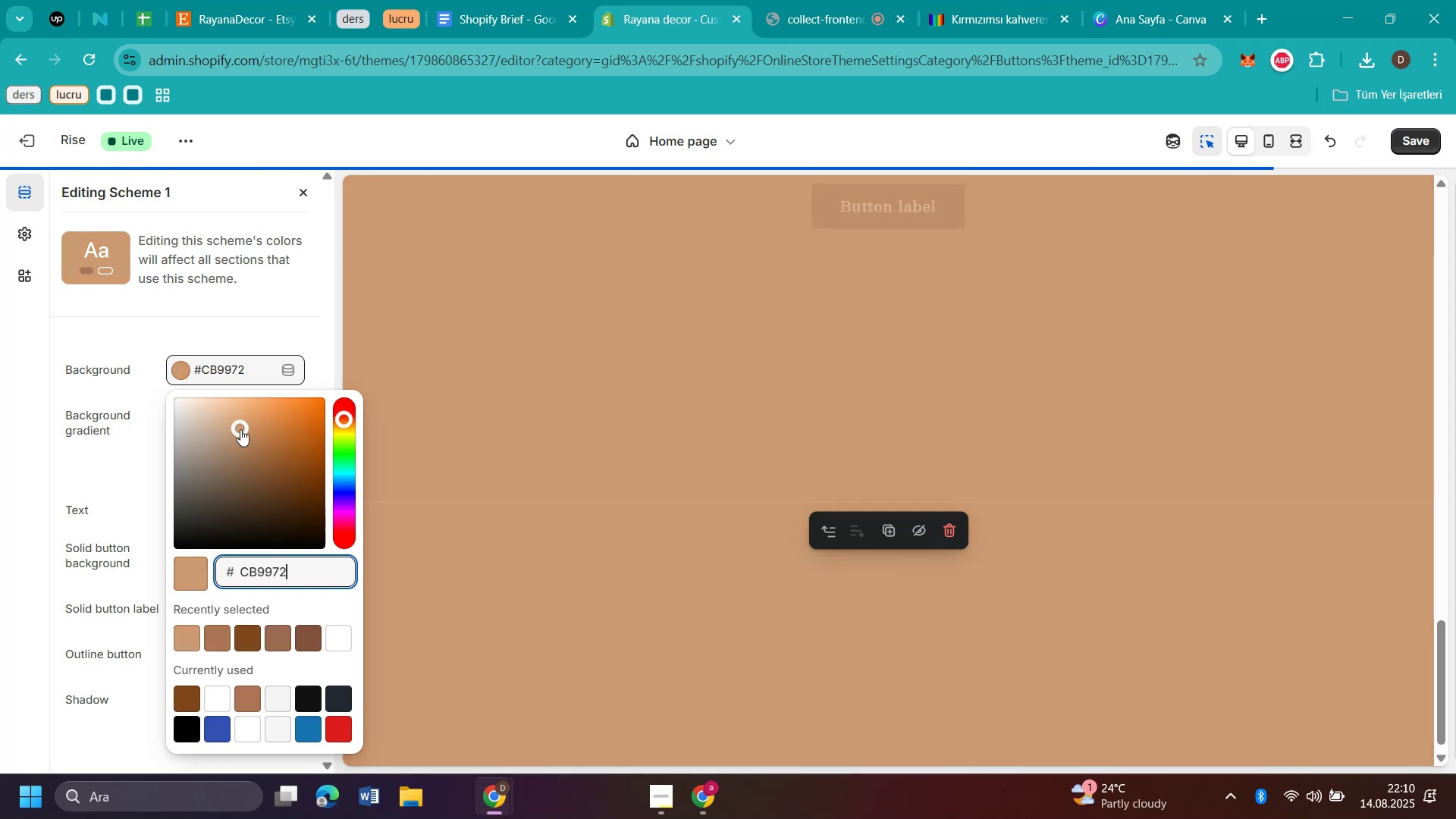 
scroll: coordinate [1088, 479], scroll_direction: up, amount: 9.0
 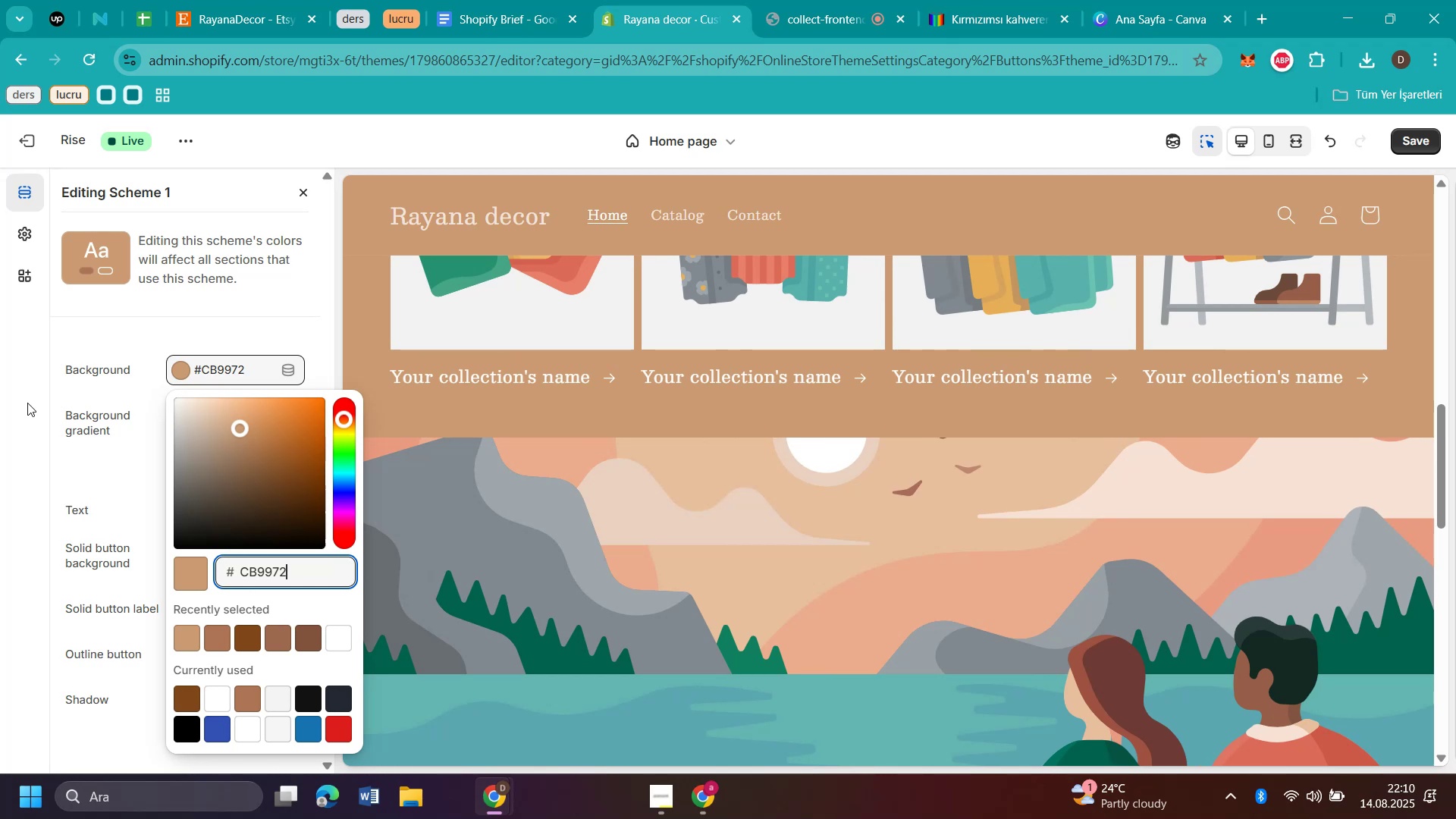 
wait(9.88)
 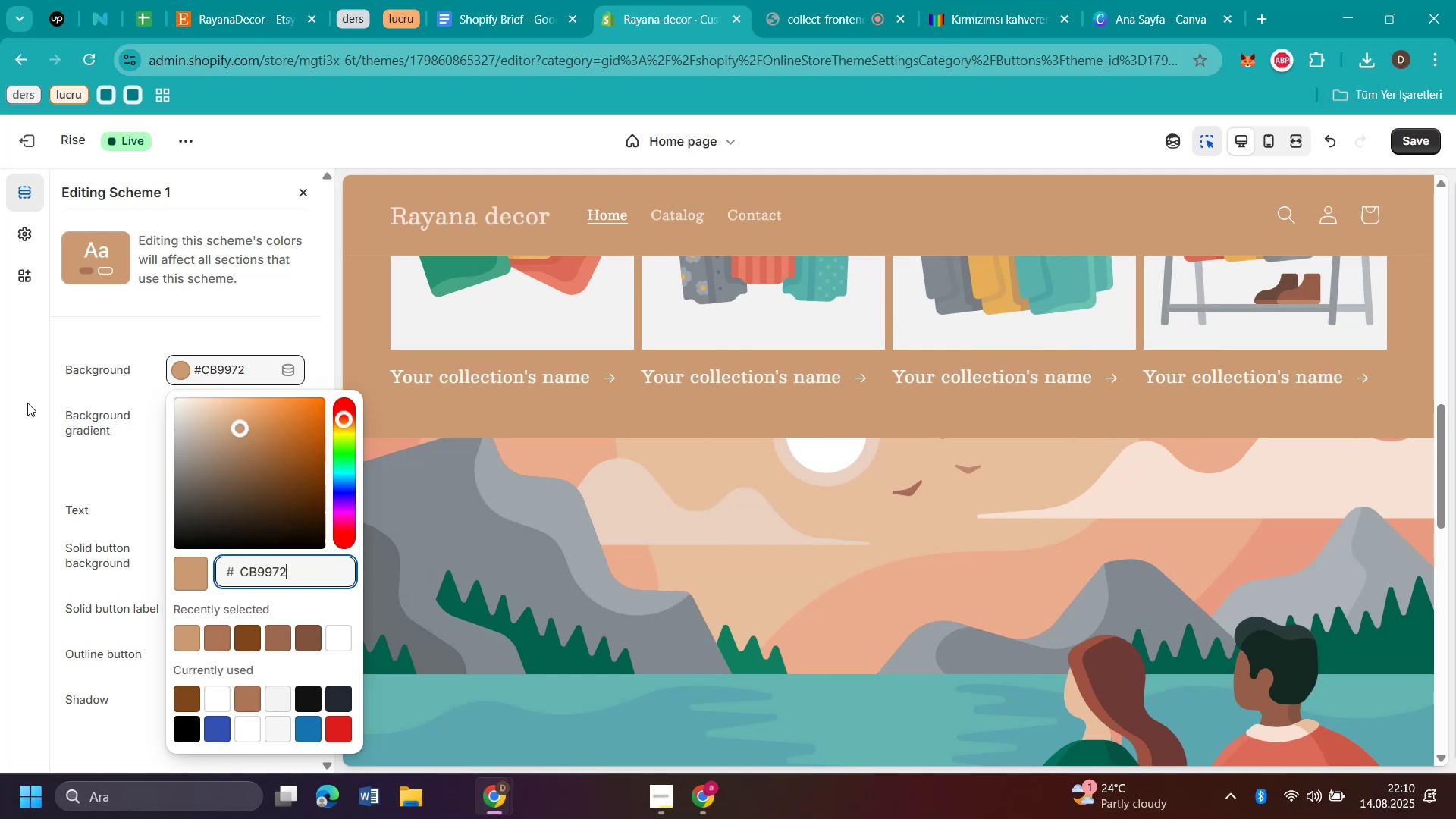 
left_click([185, 581])
 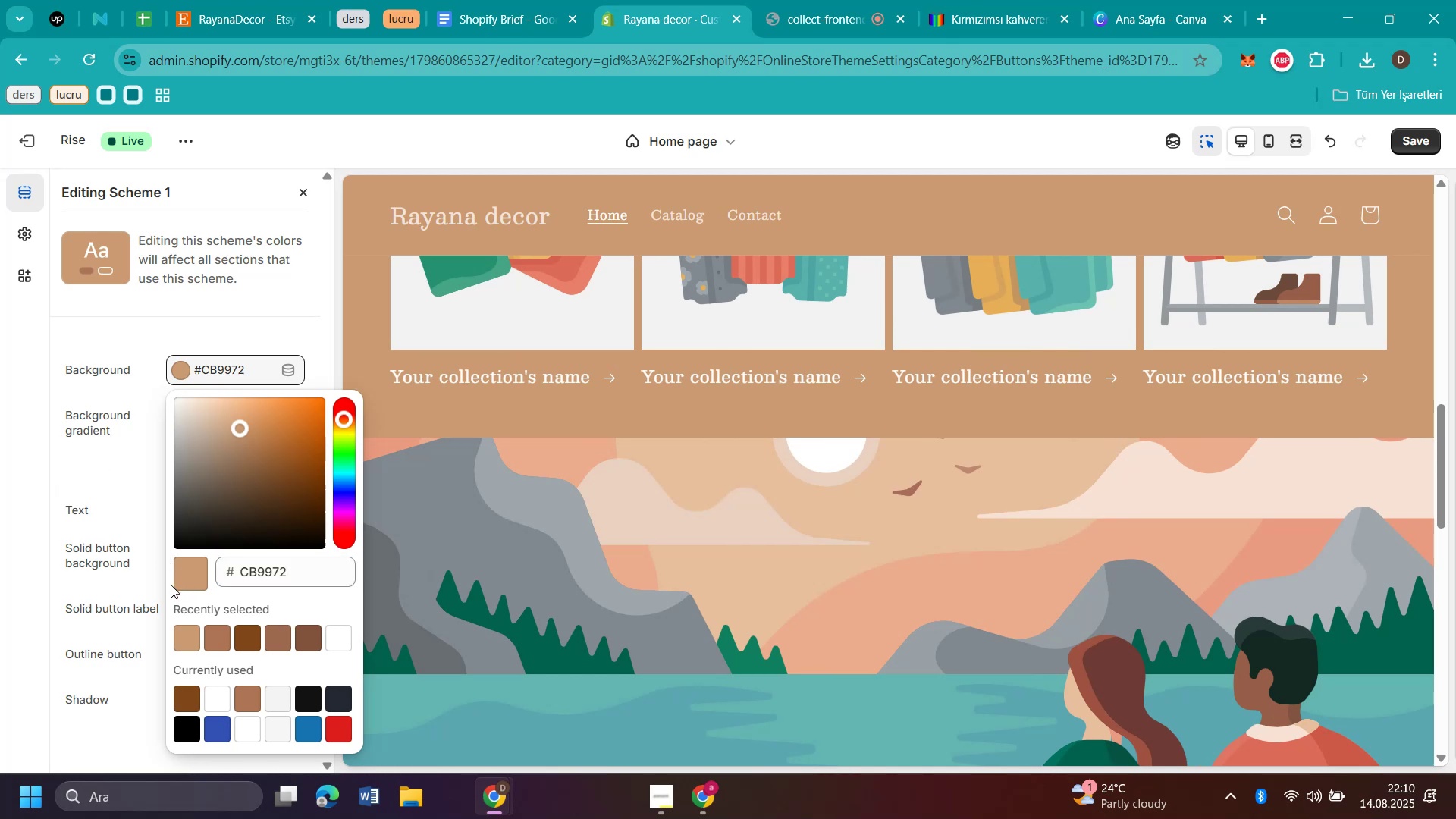 
left_click([187, 579])
 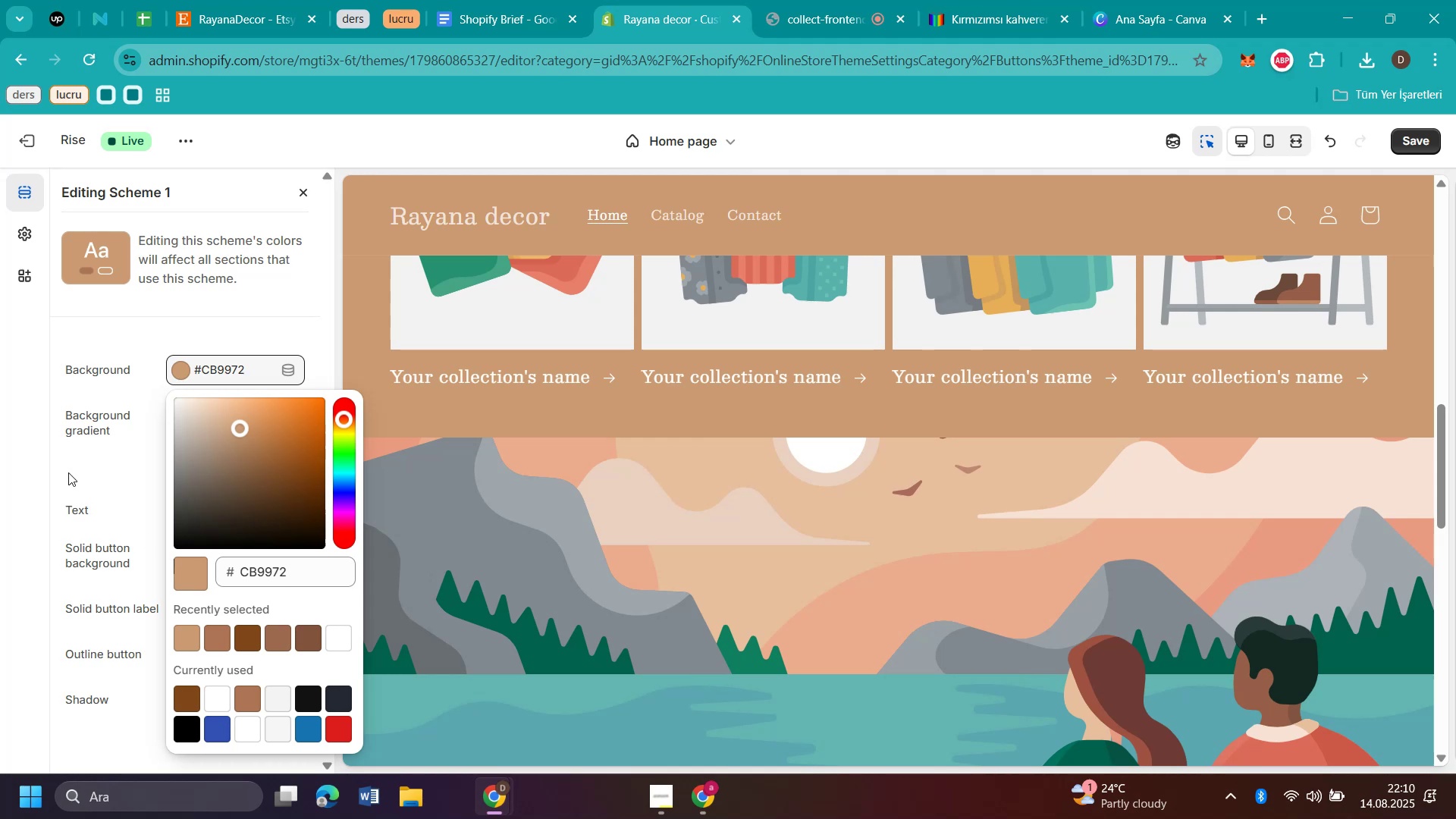 
left_click([11, 453])
 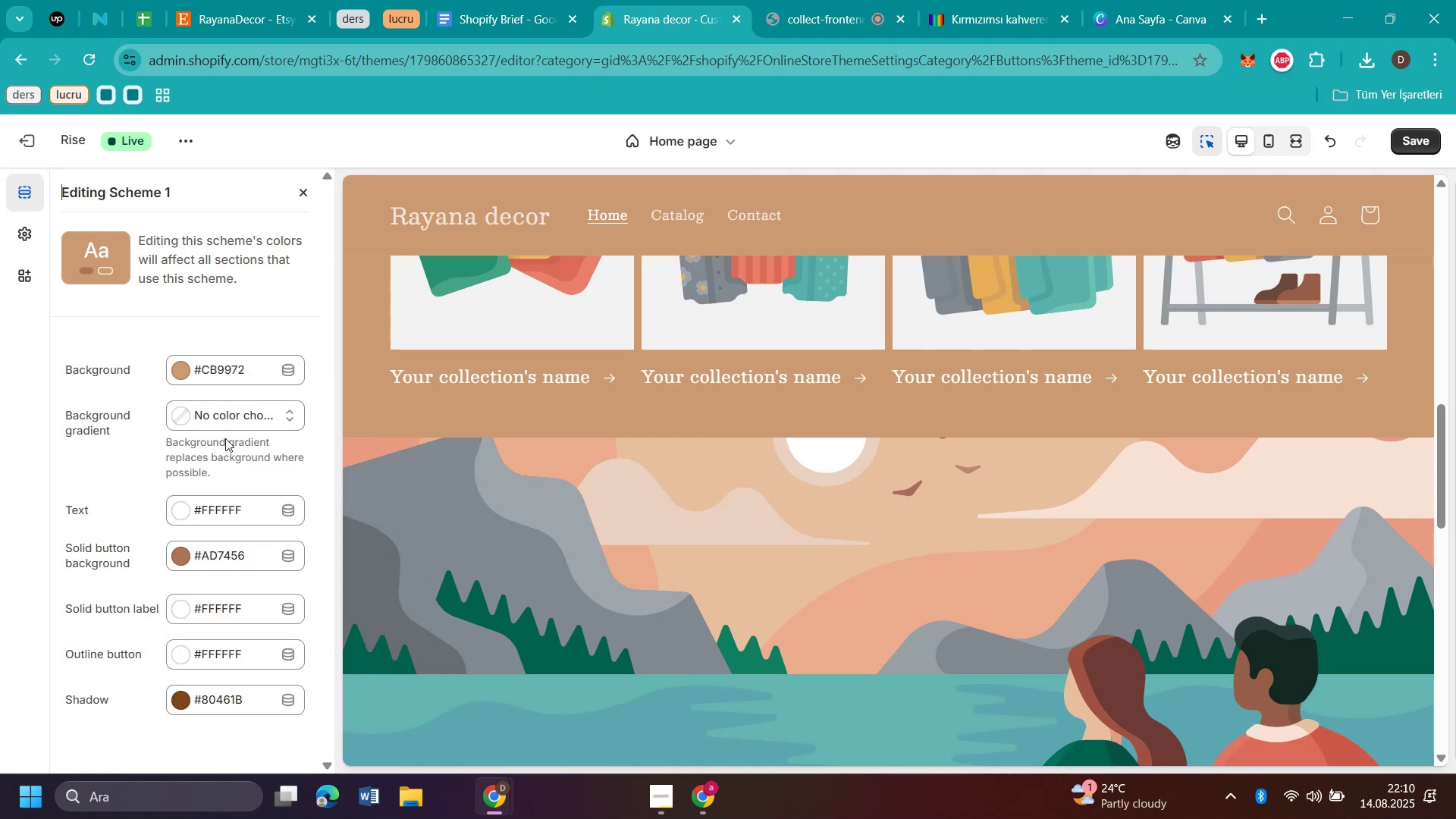 
scroll: coordinate [929, 369], scroll_direction: up, amount: 21.0
 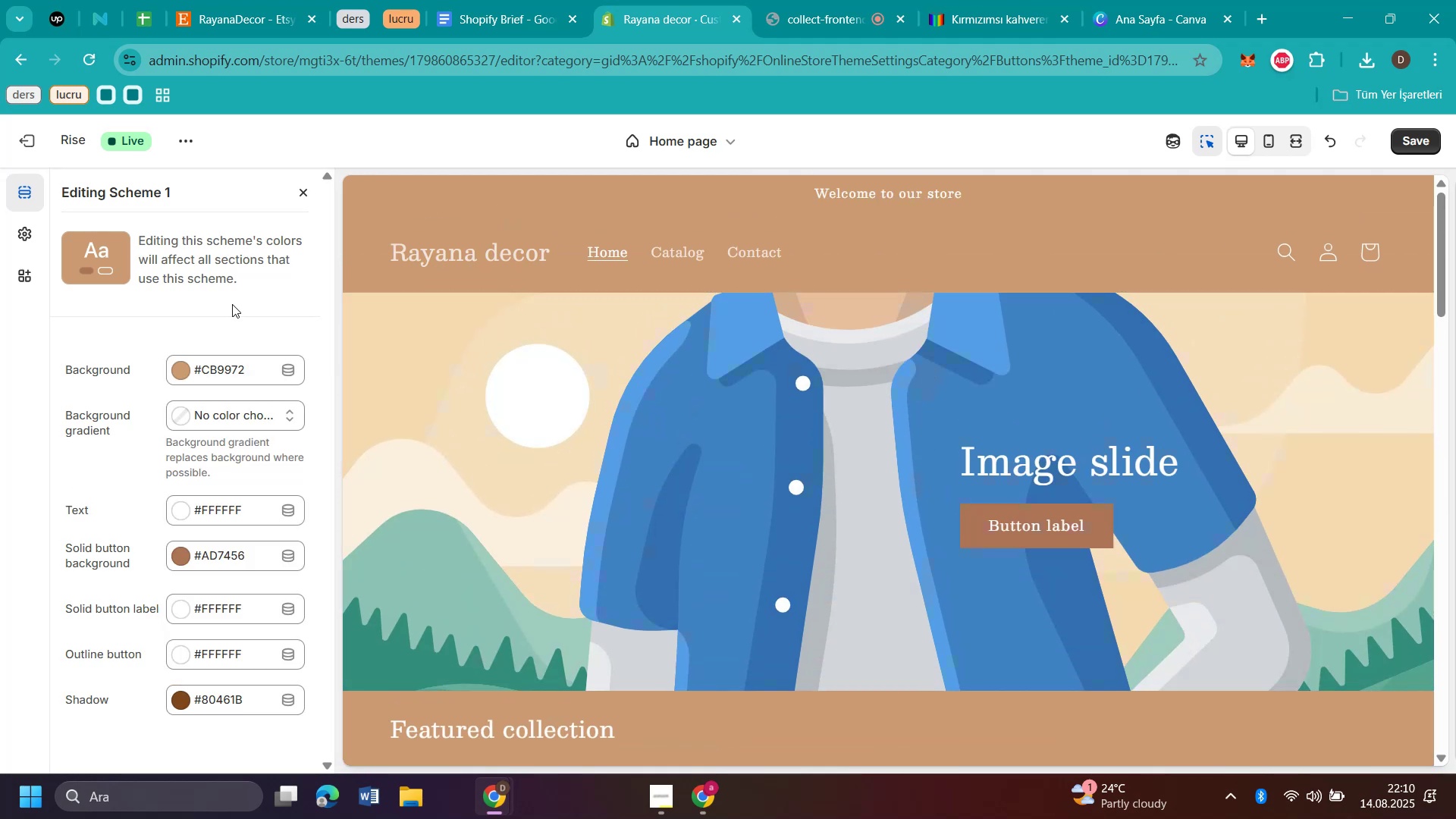 
left_click([222, 359])
 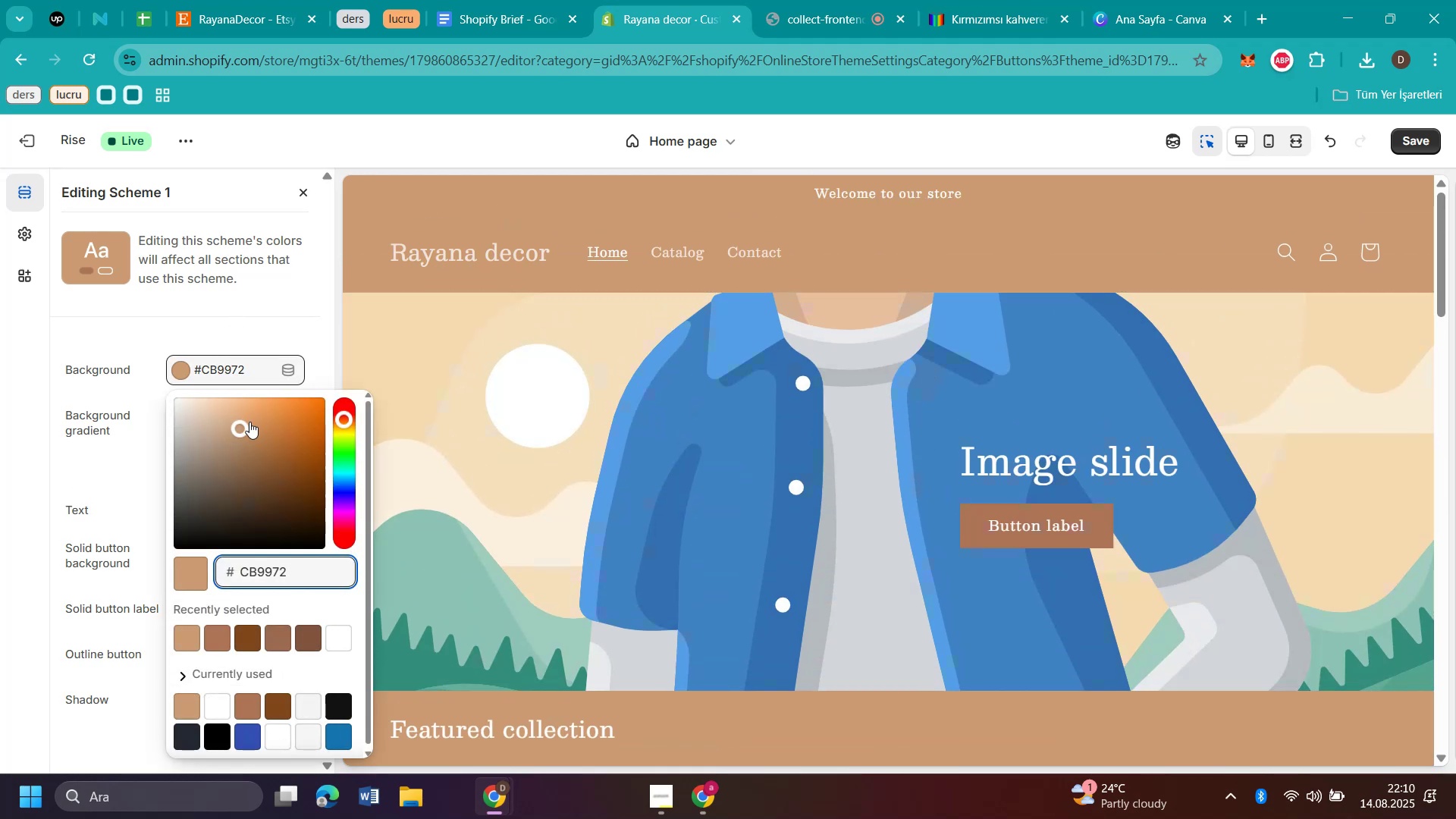 
left_click_drag(start_coordinate=[245, 422], to_coordinate=[281, 435])
 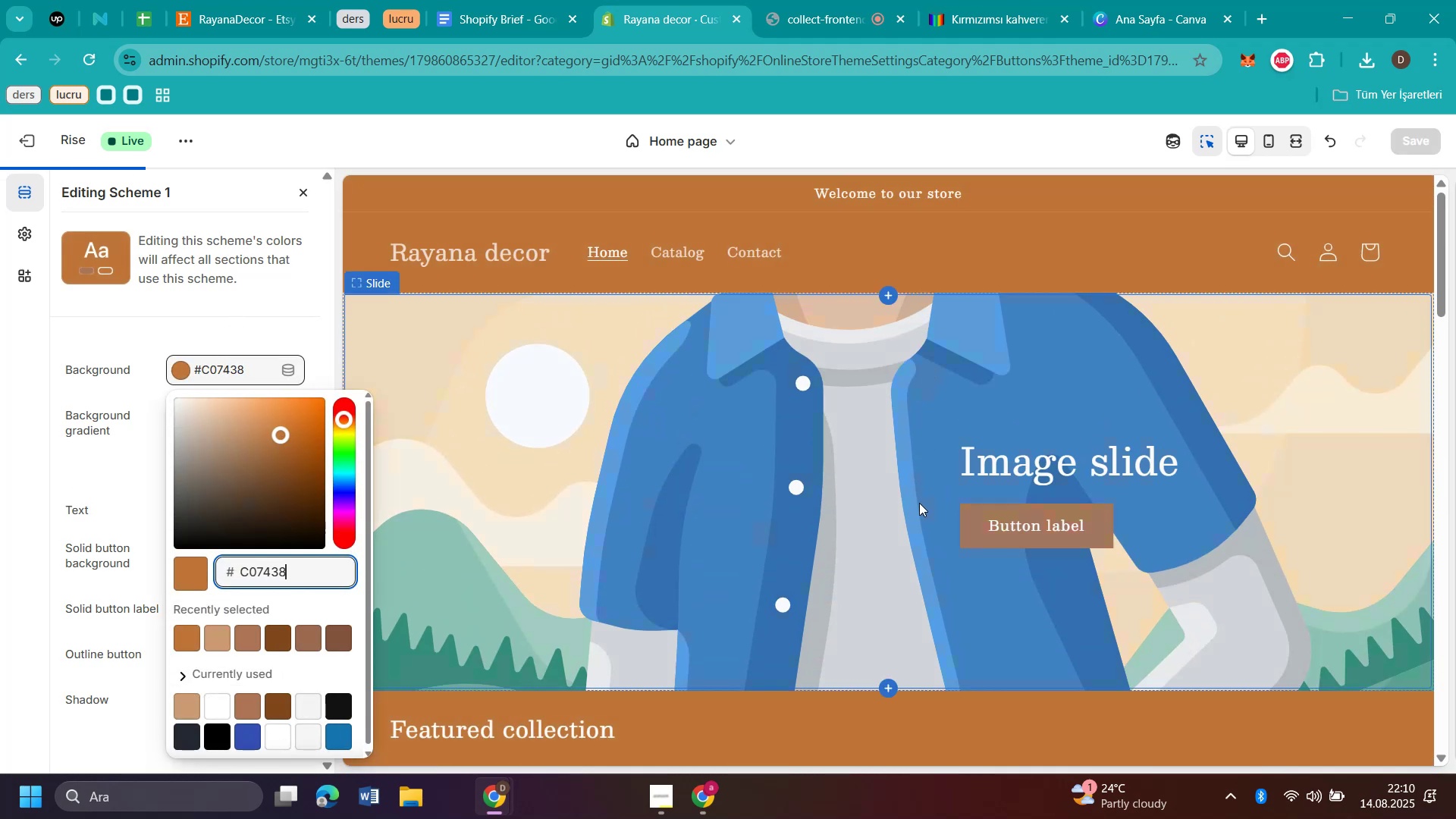 
scroll: coordinate [703, 379], scroll_direction: up, amount: 1.0
 